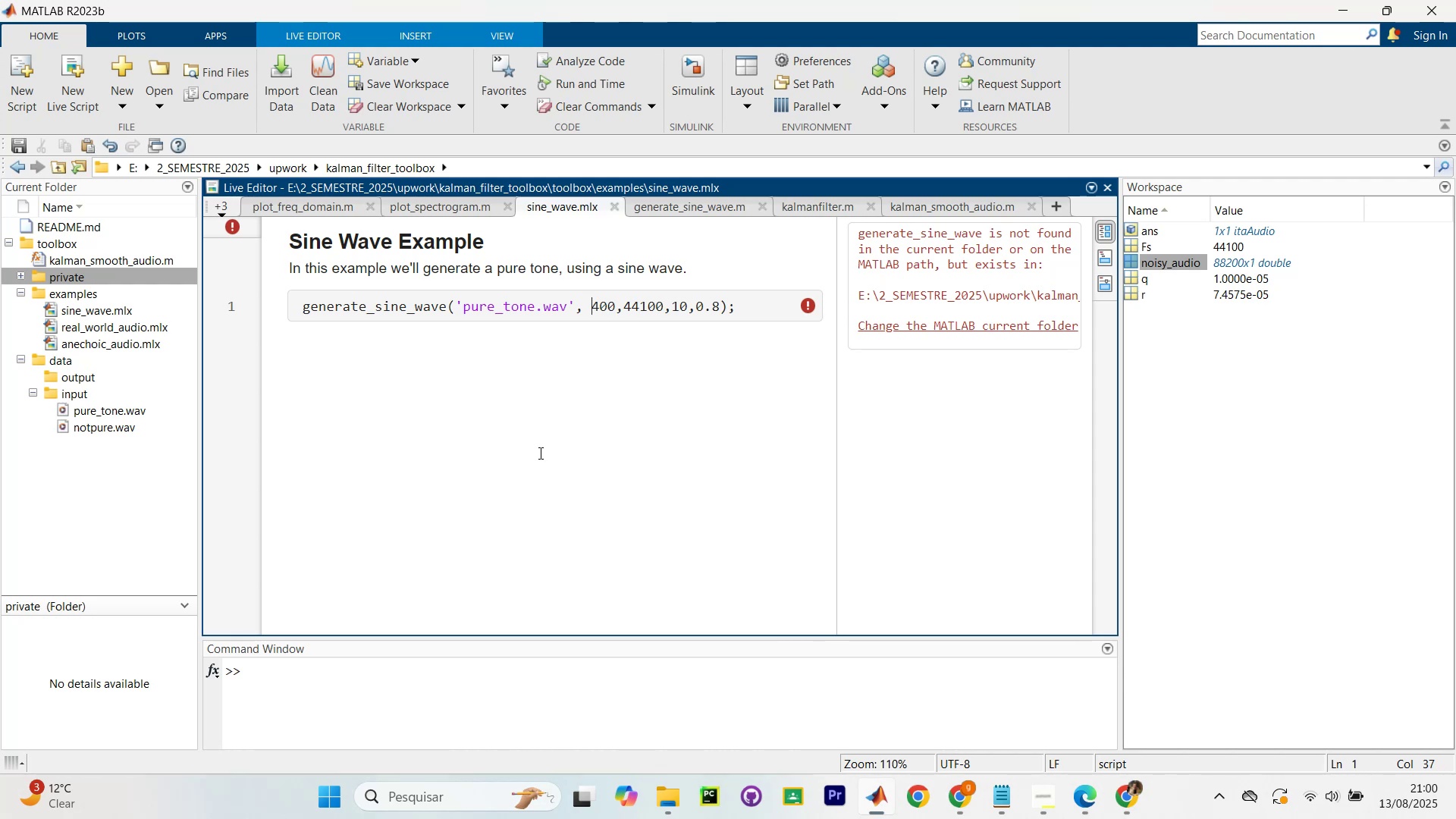 
wait(32.19)
 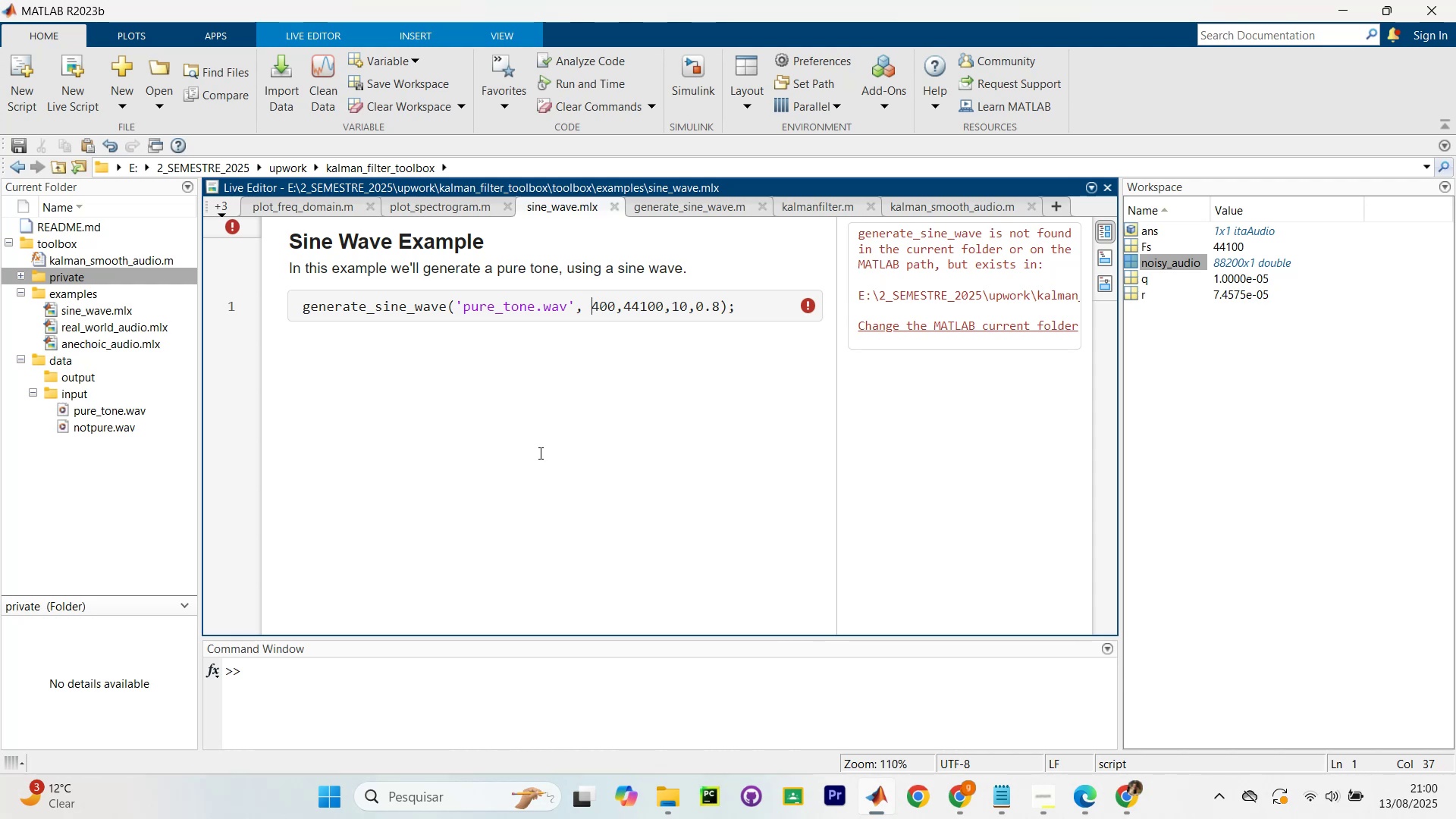 
scroll: coordinate [62, 274], scroll_direction: up, amount: 6.0
 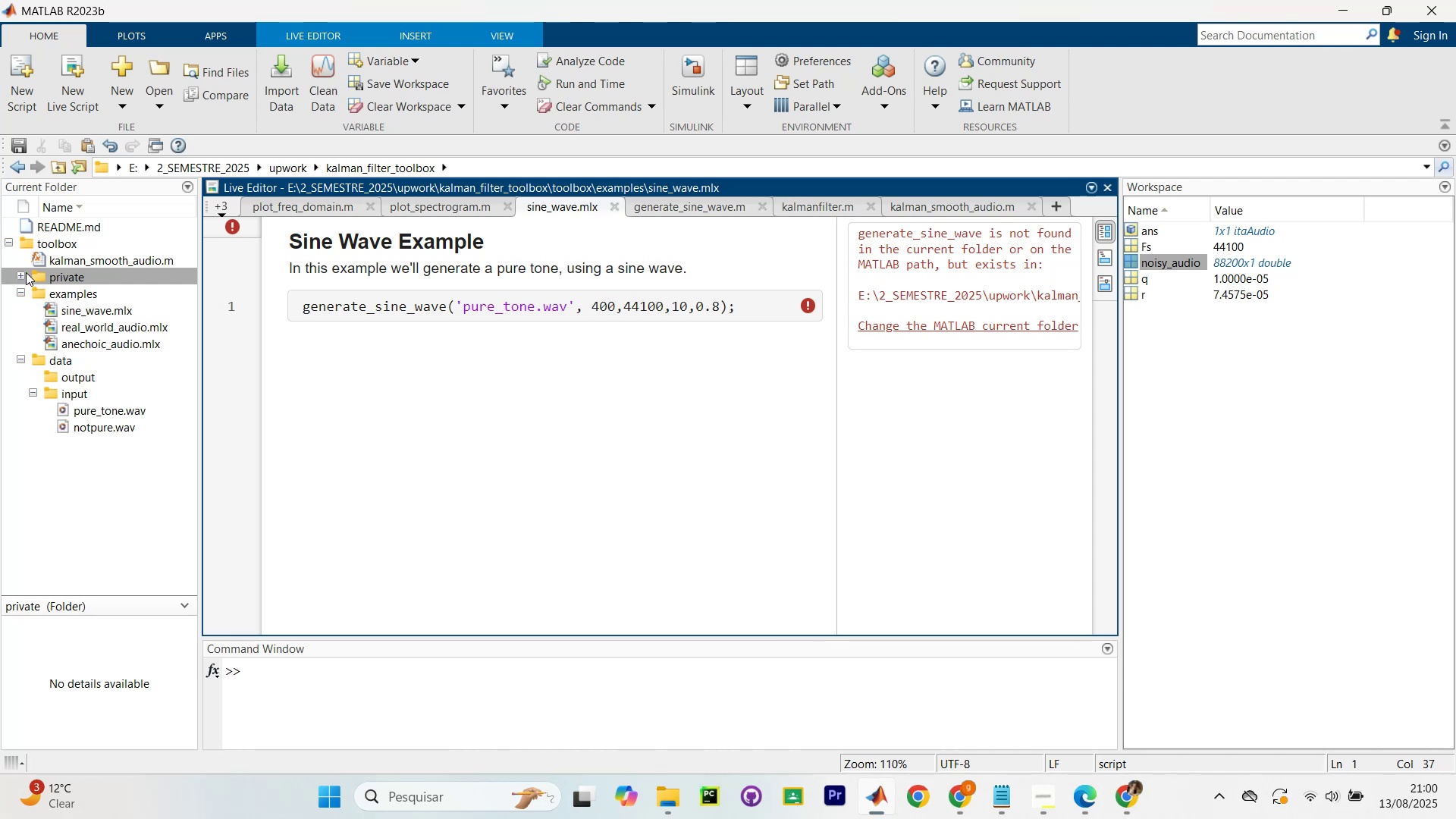 
left_click([20, 274])
 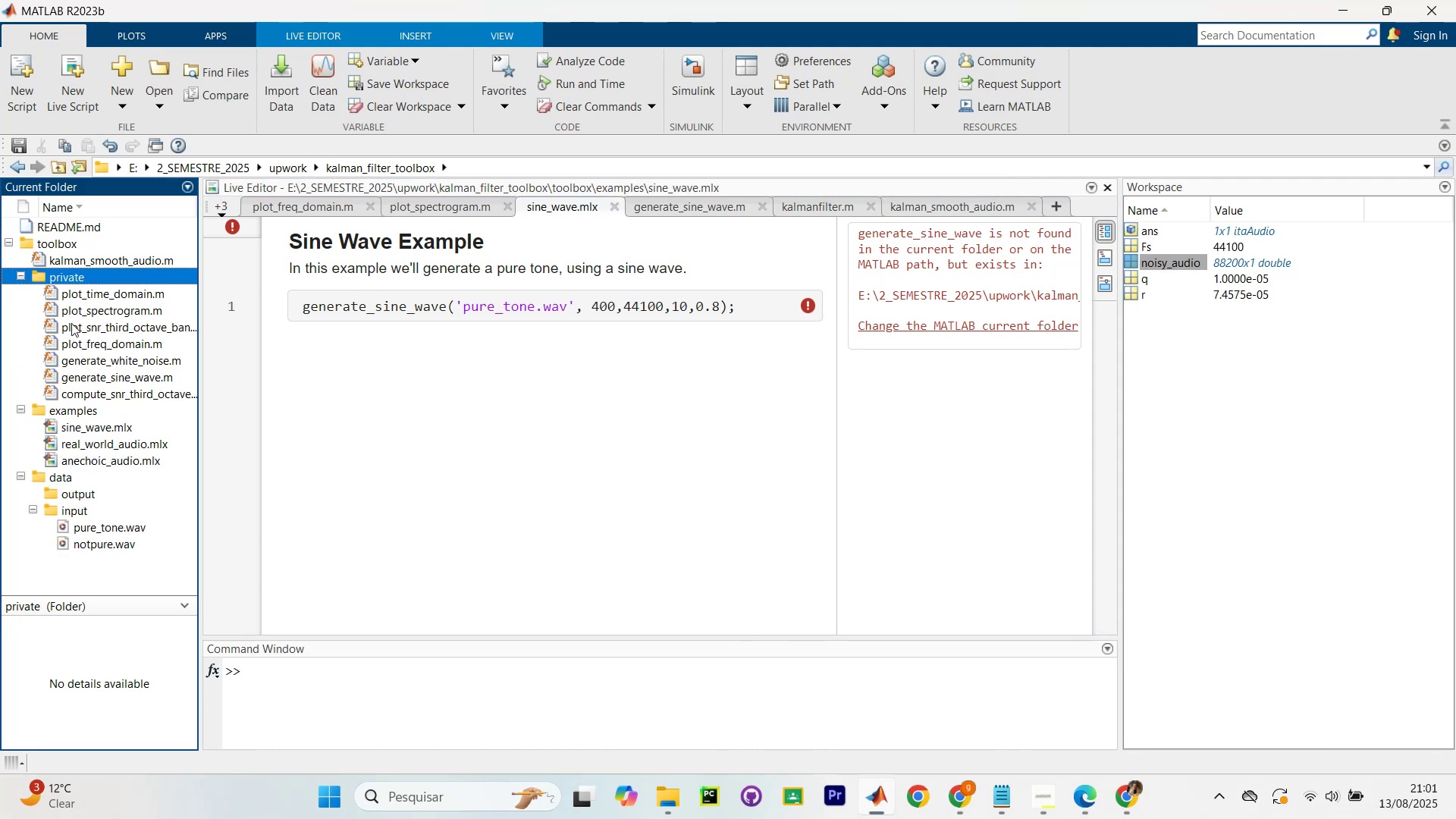 
scroll: coordinate [193, 327], scroll_direction: down, amount: 2.0
 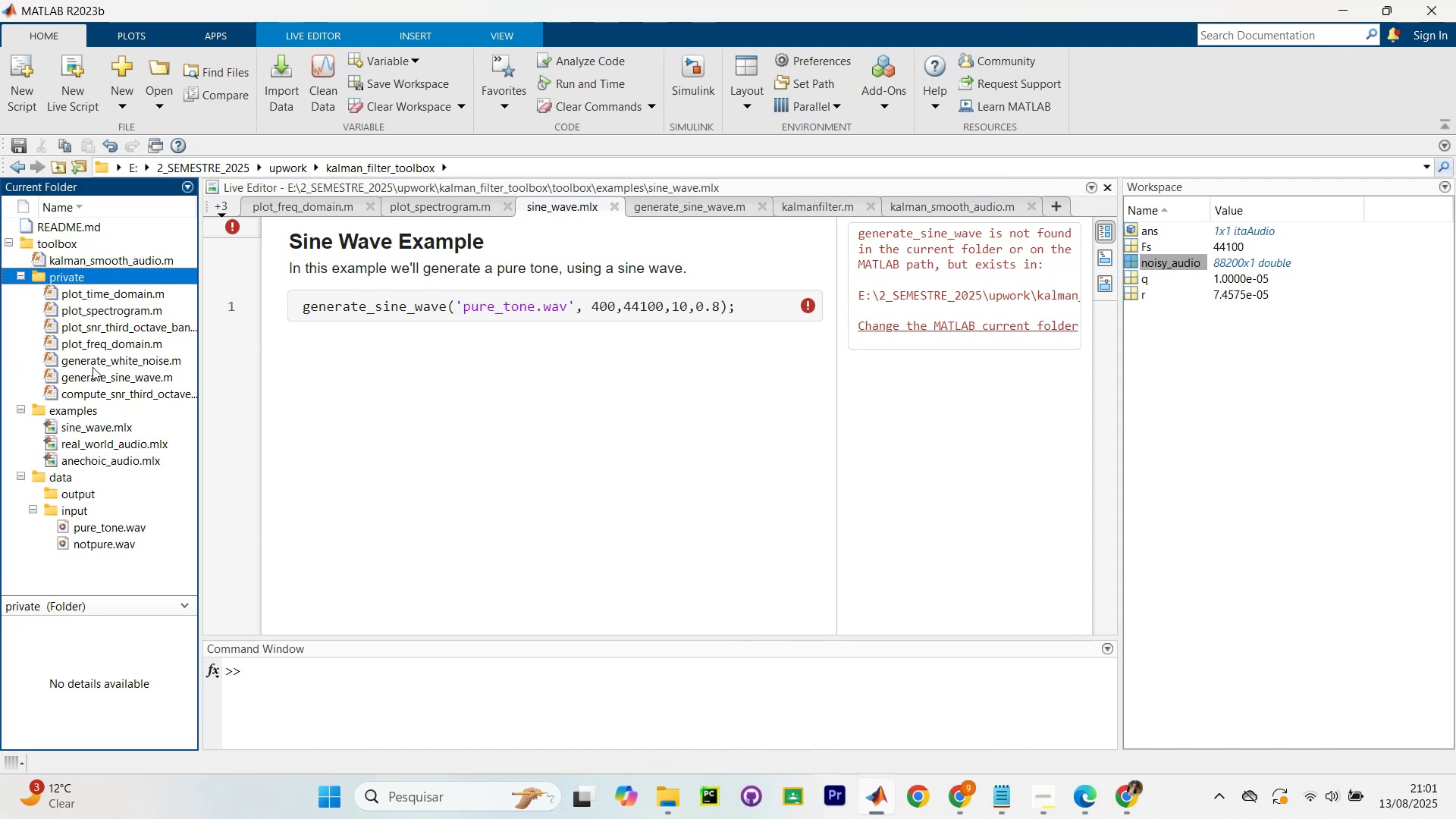 
left_click_drag(start_coordinate=[86, 381], to_coordinate=[94, 375])
 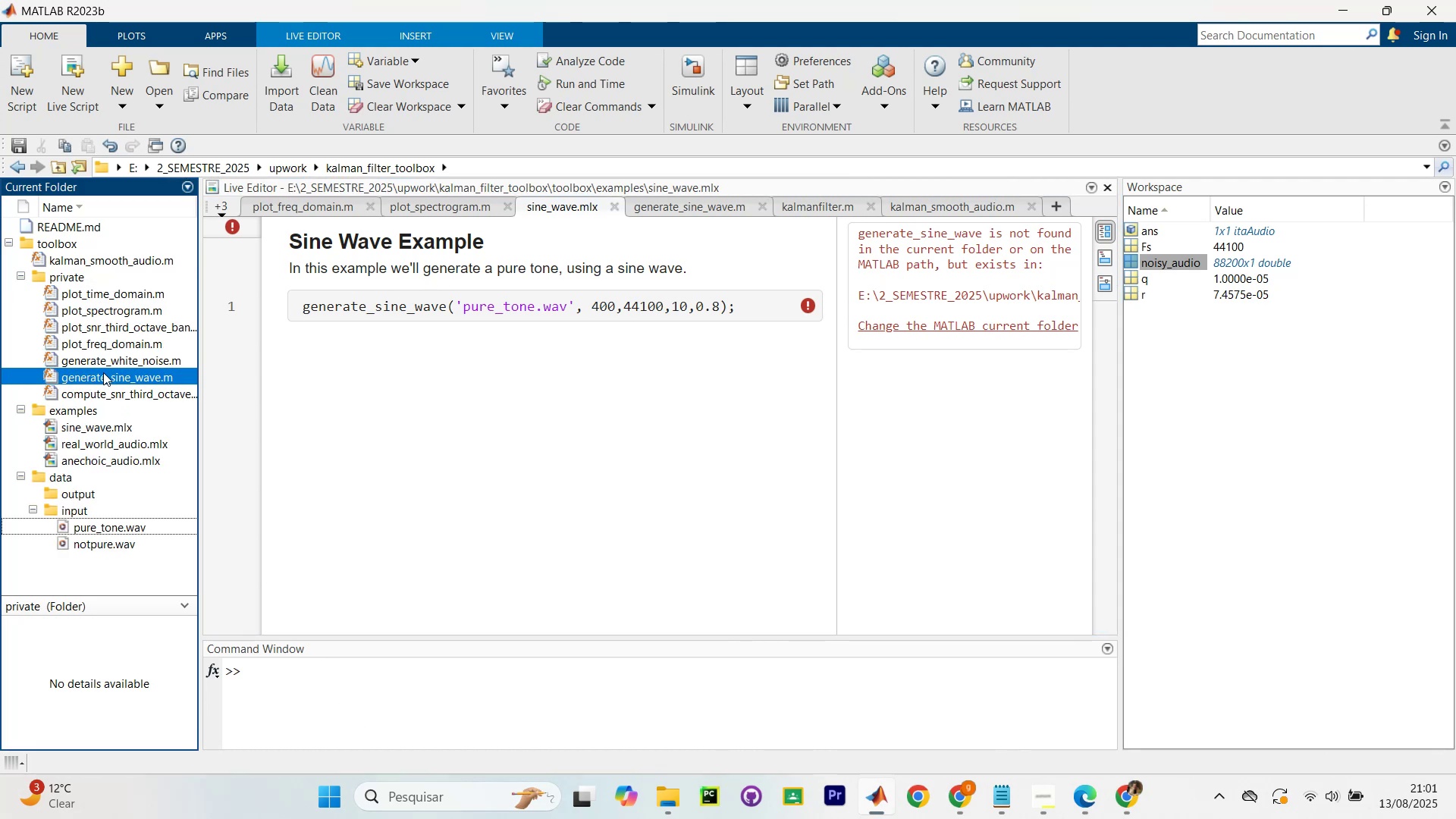 
left_click([704, 256])
 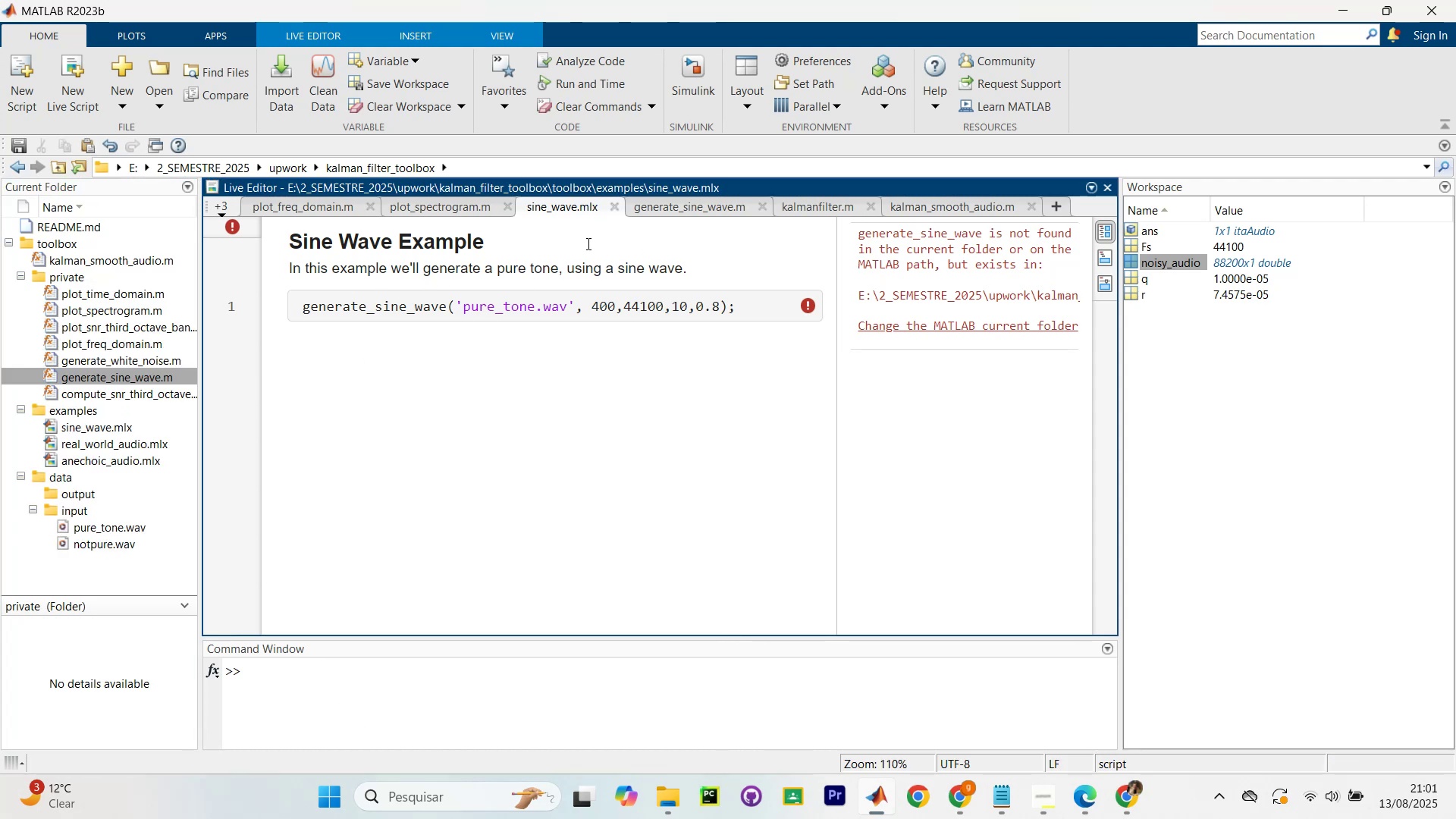 
scroll: coordinate [736, 281], scroll_direction: up, amount: 4.0
 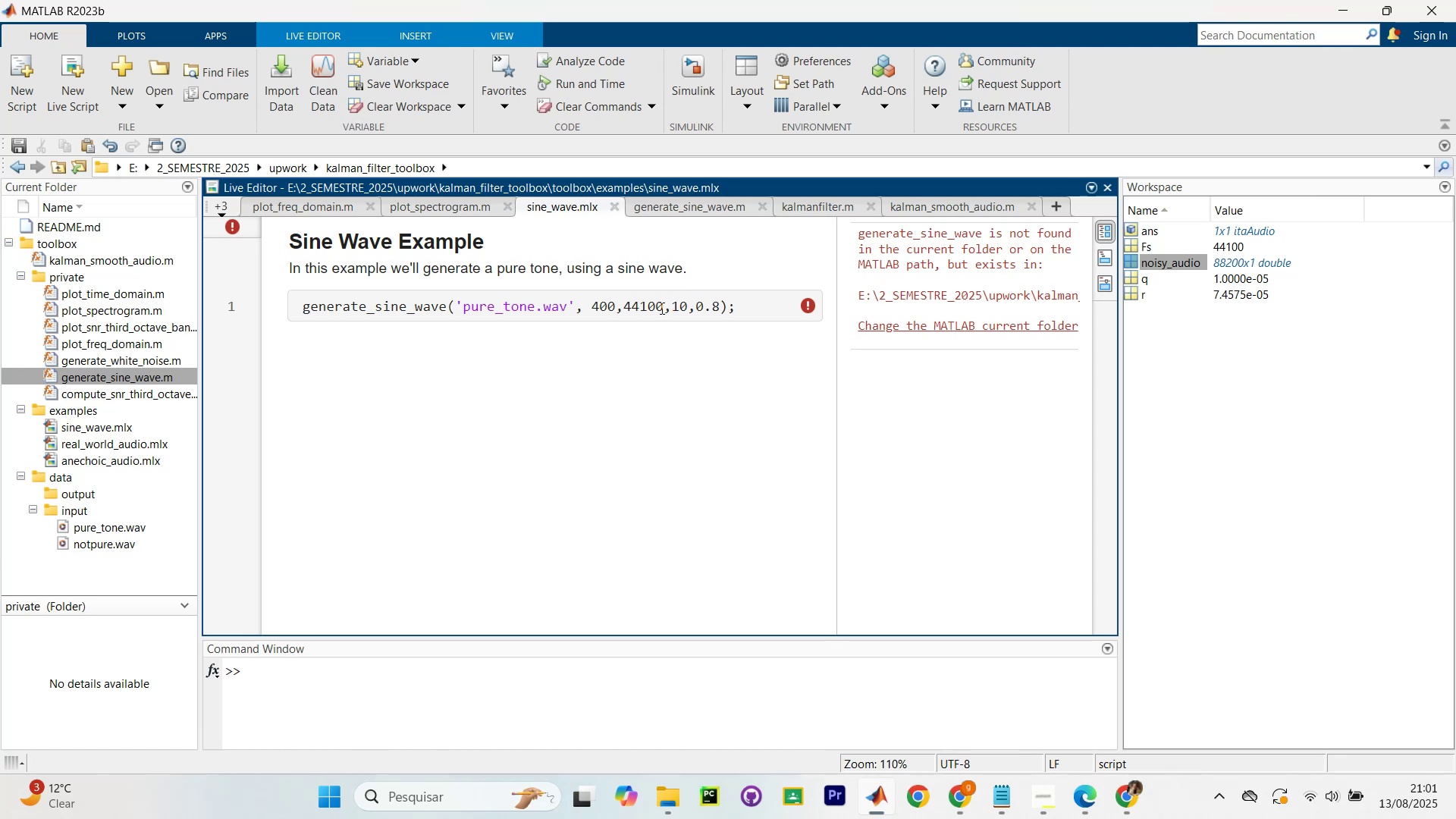 
left_click([717, 270])
 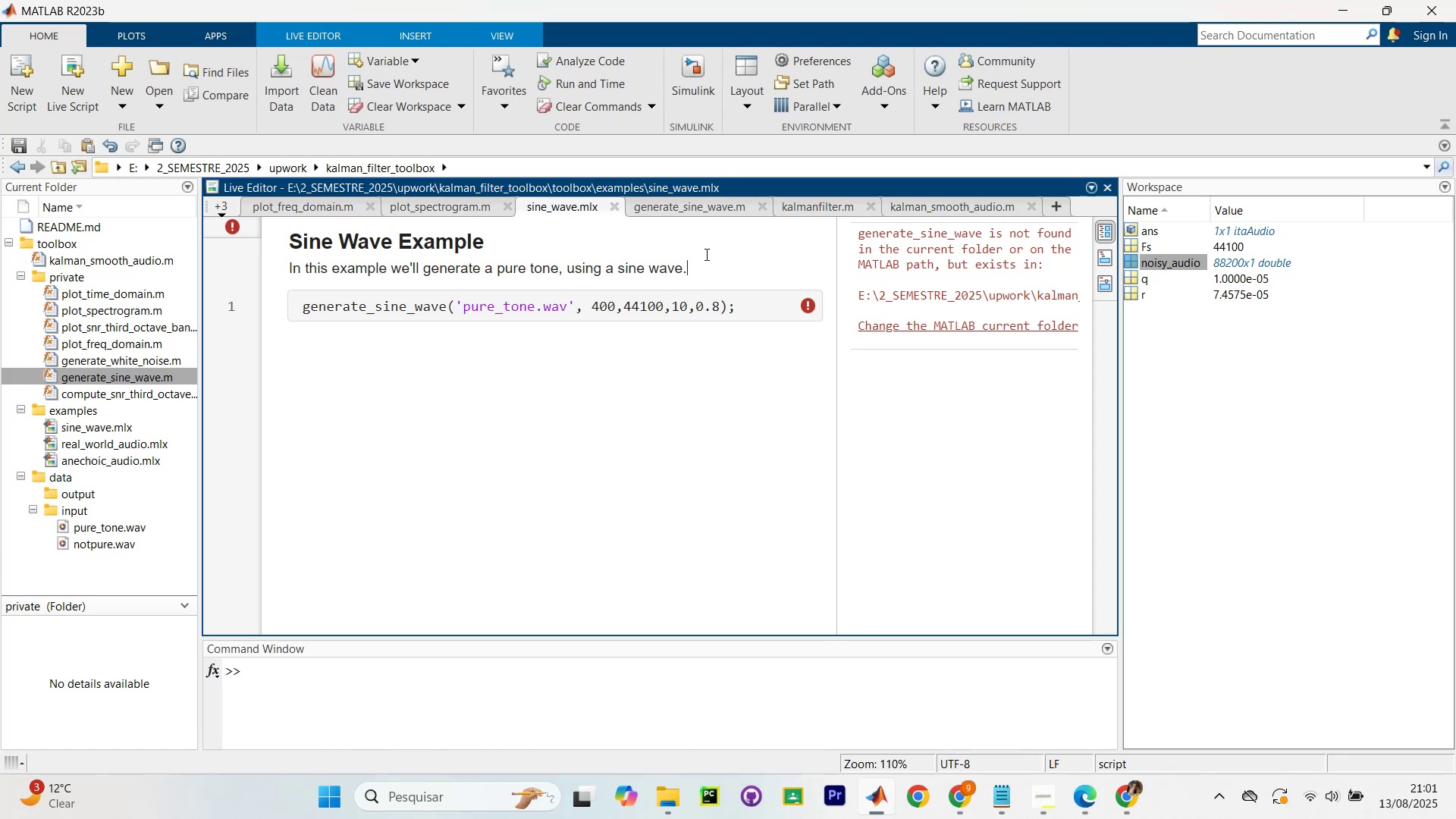 
left_click([705, 254])
 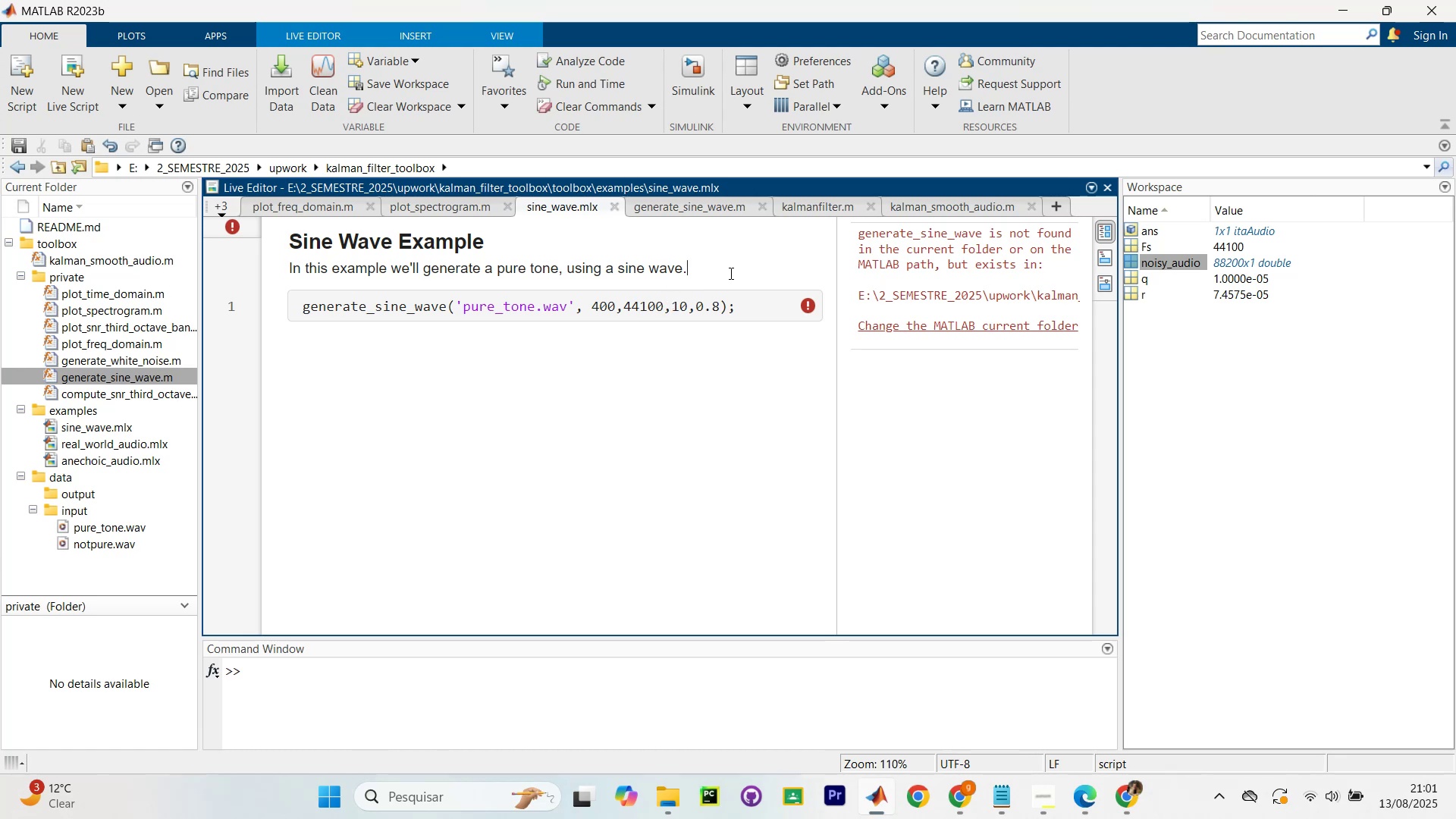 
left_click([730, 273])
 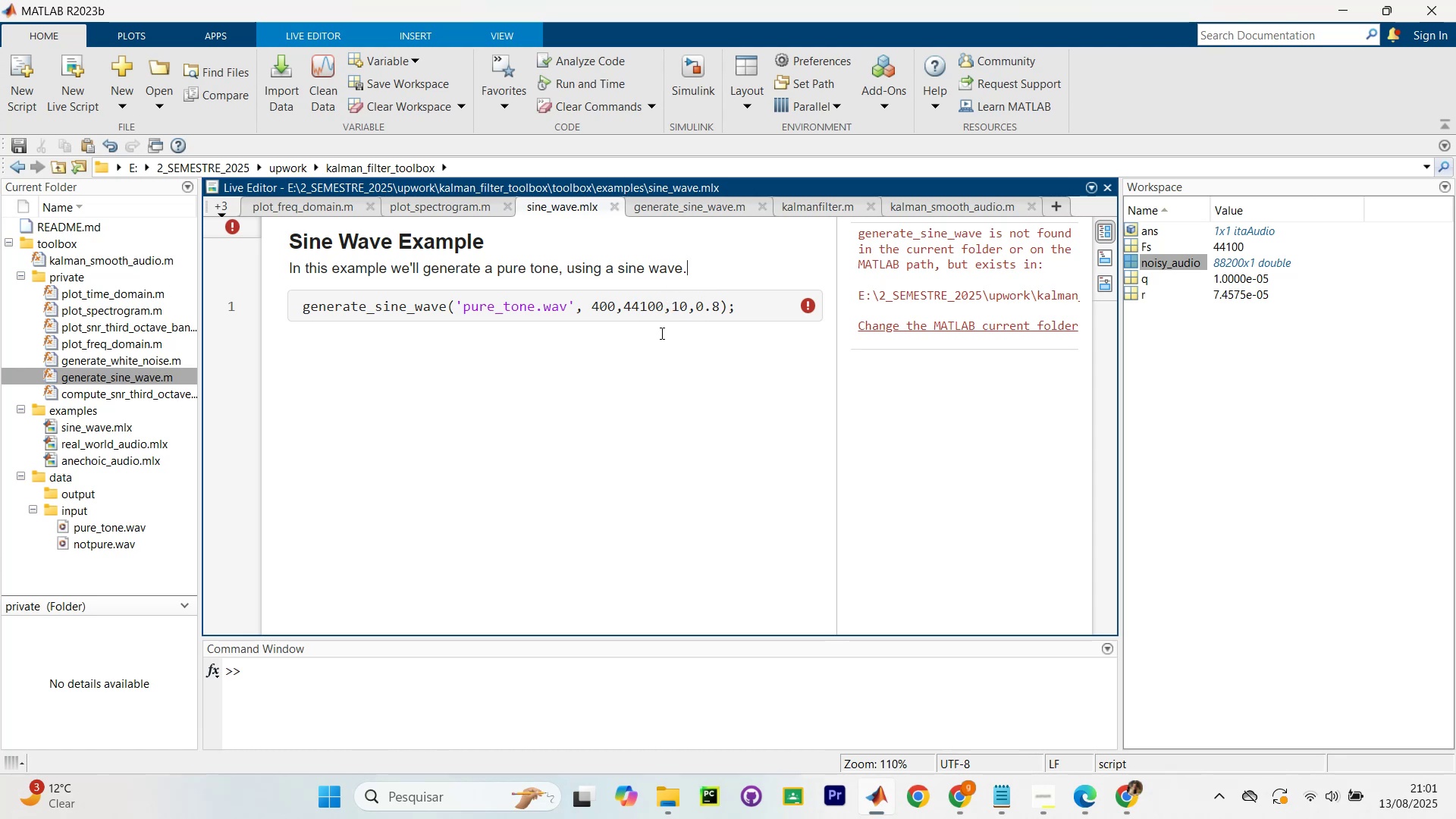 
wait(5.38)
 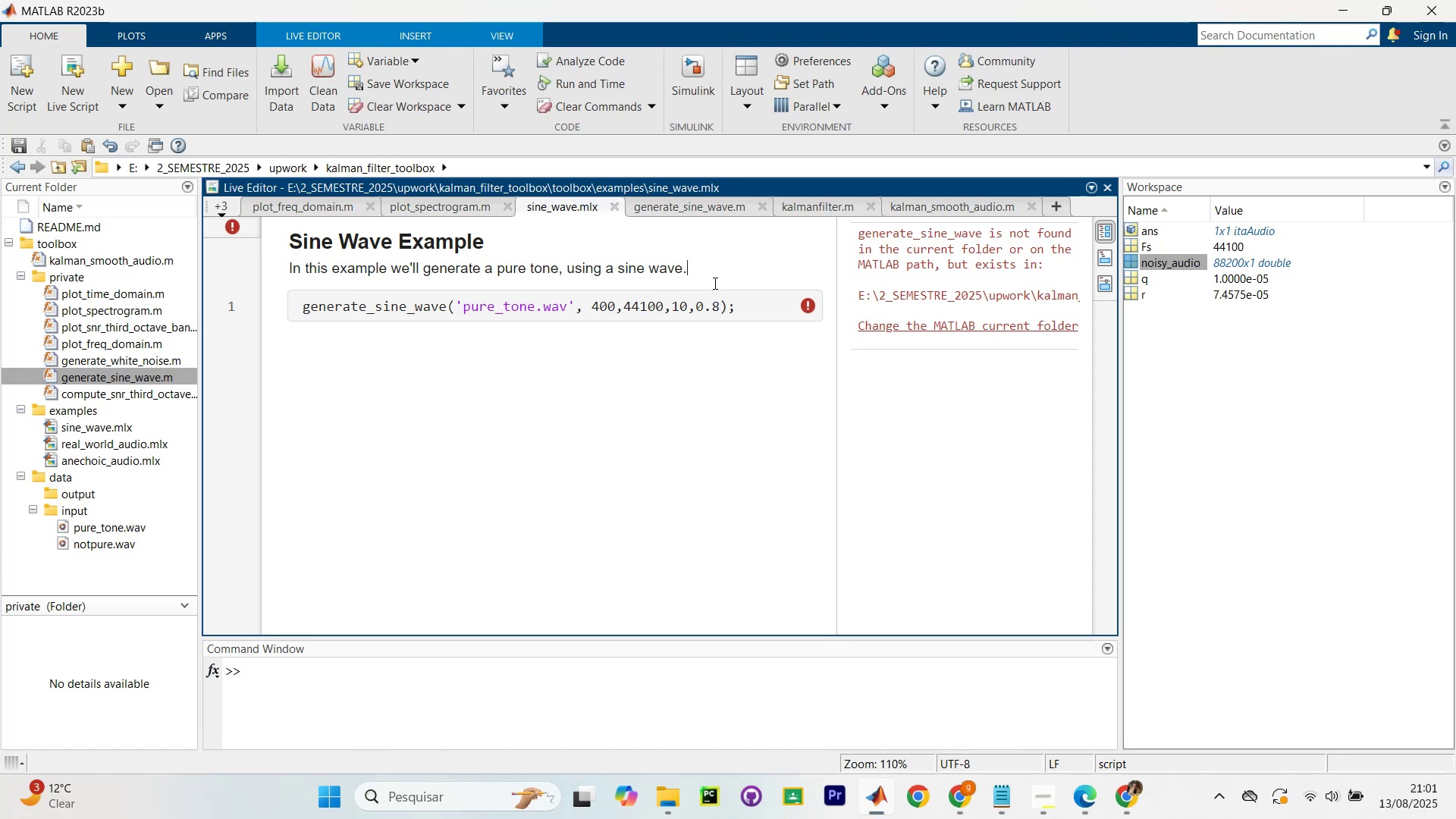 
left_click([218, 208])
 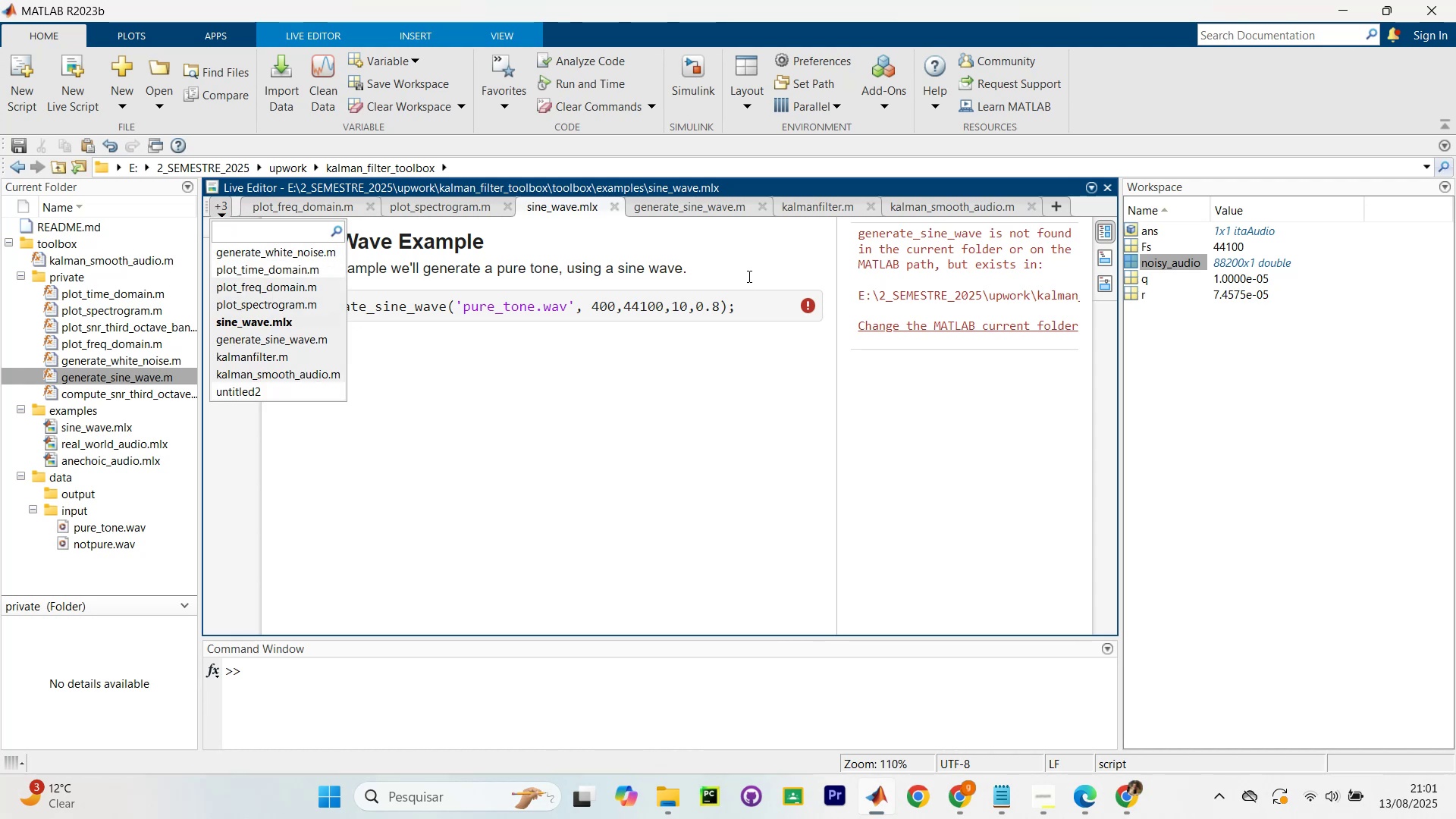 
left_click([748, 276])
 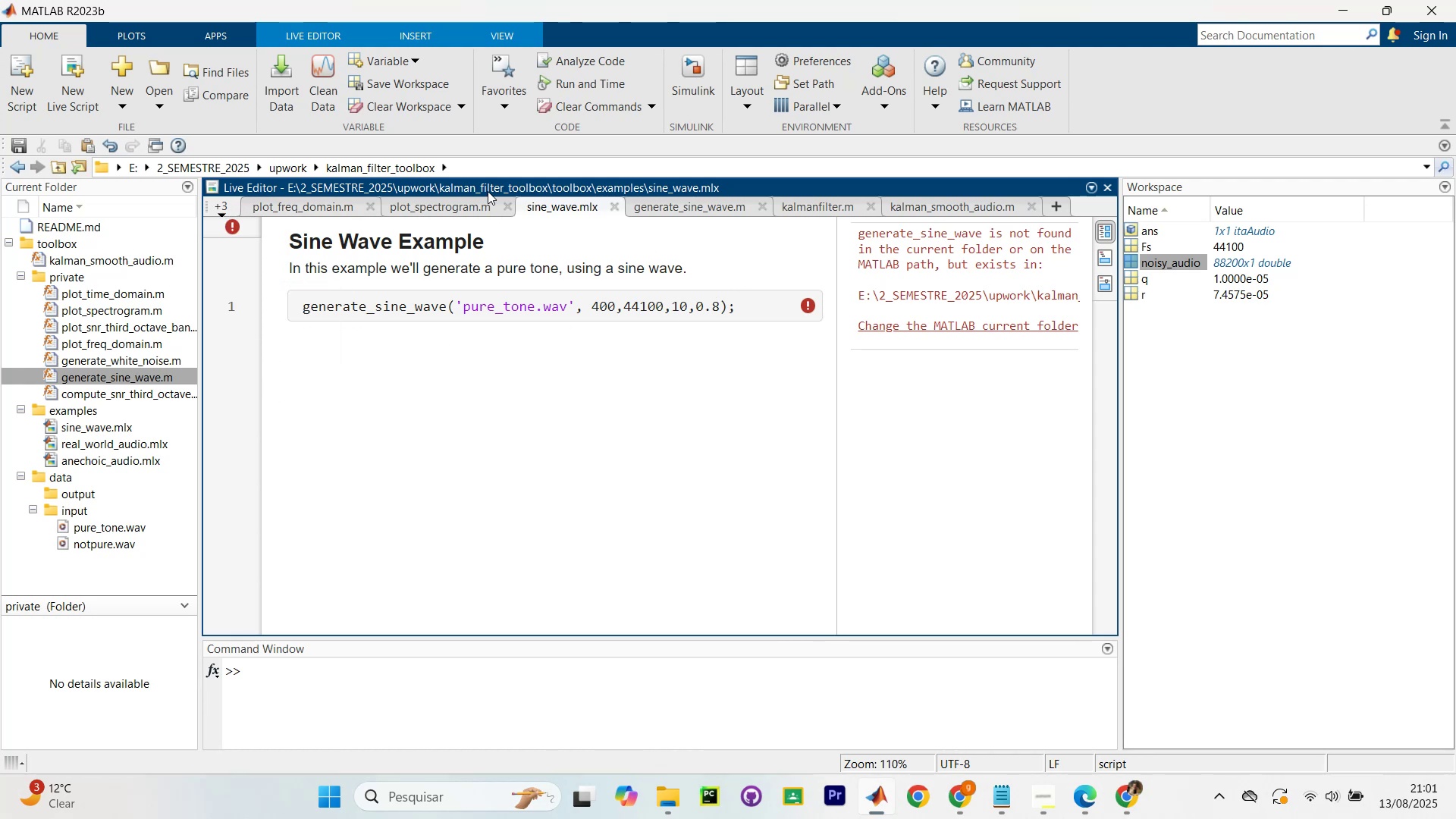 
wait(7.87)
 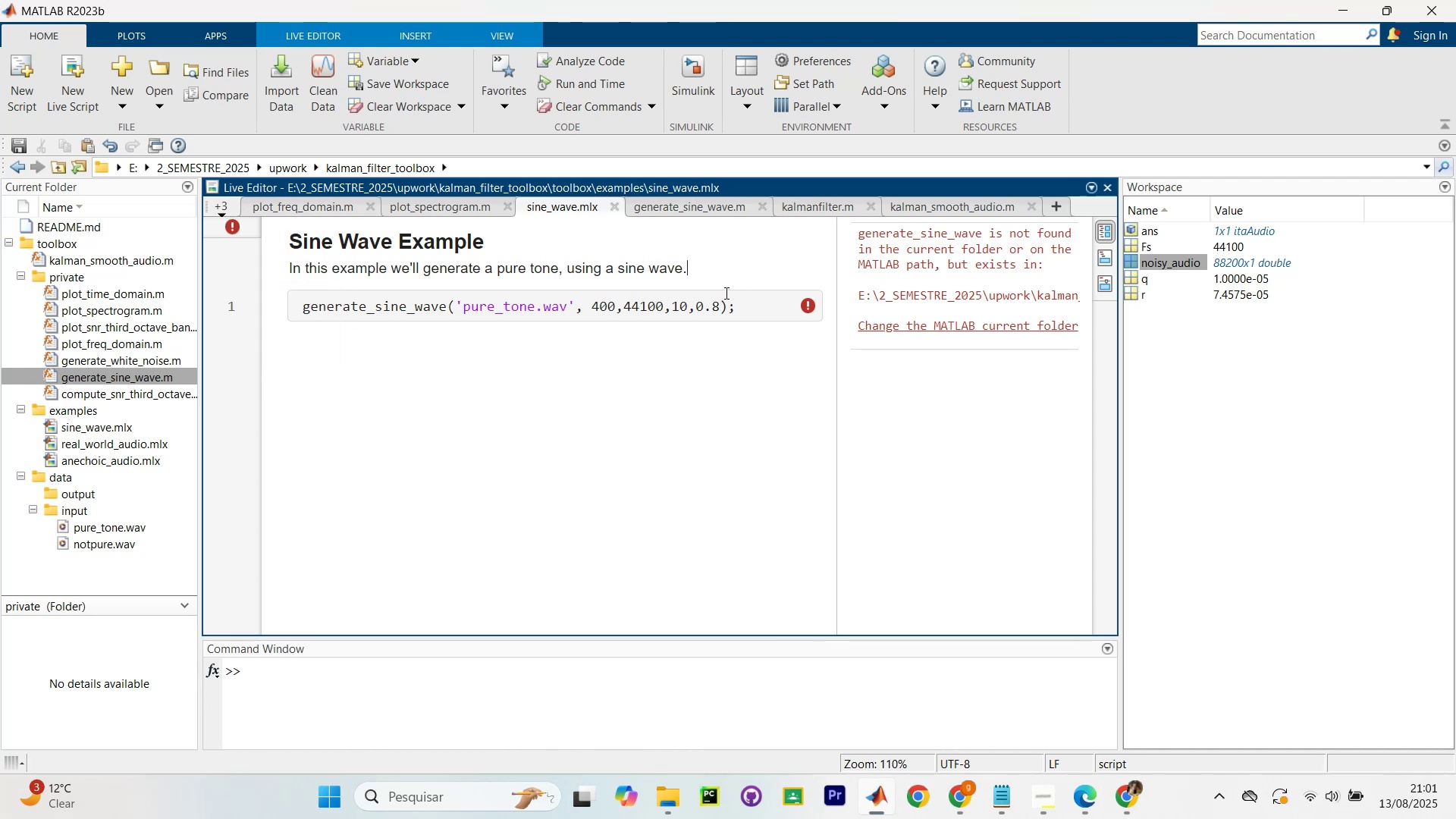 
scroll: coordinate [777, 214], scroll_direction: up, amount: 2.0
 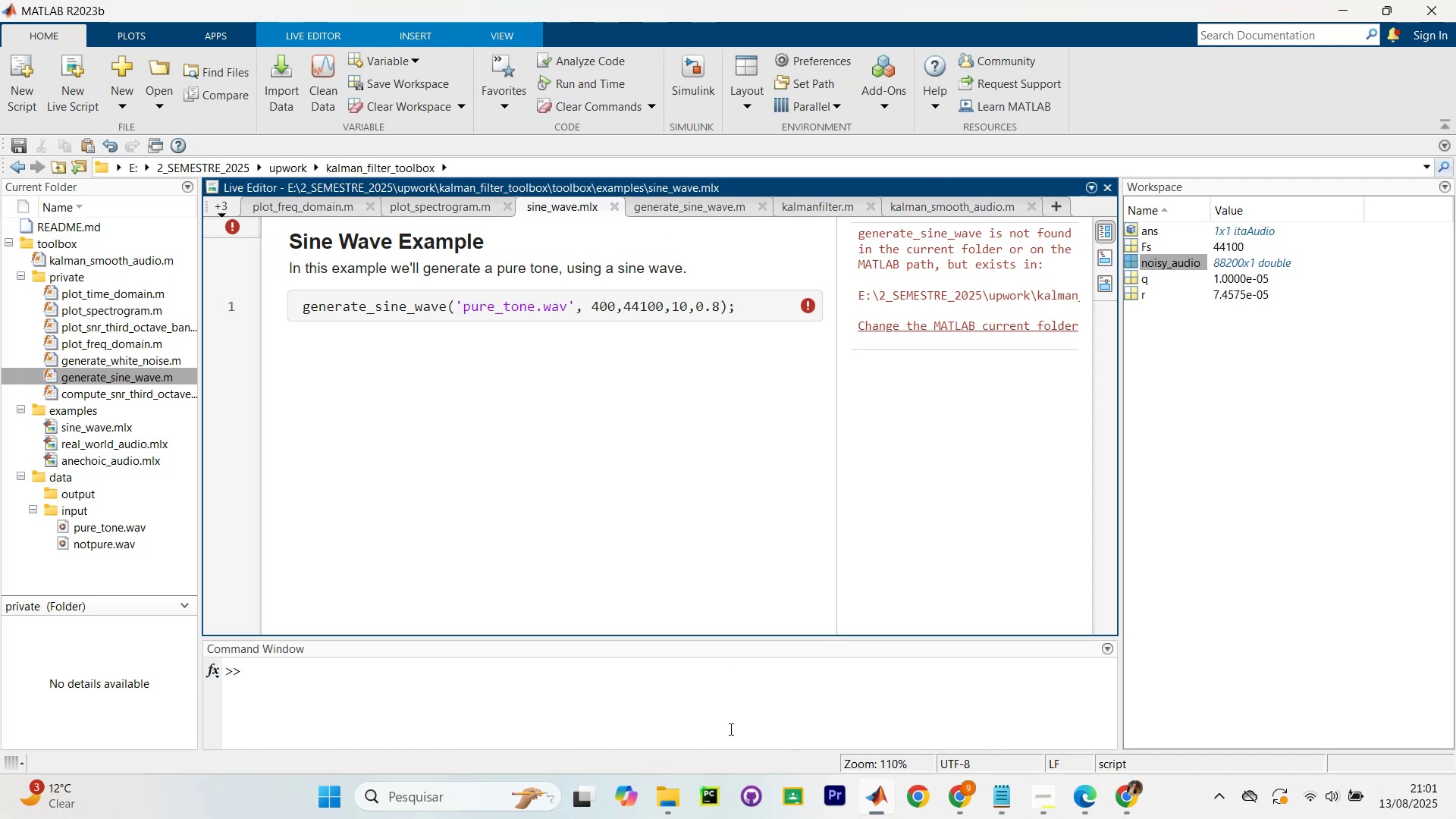 
left_click([680, 802])
 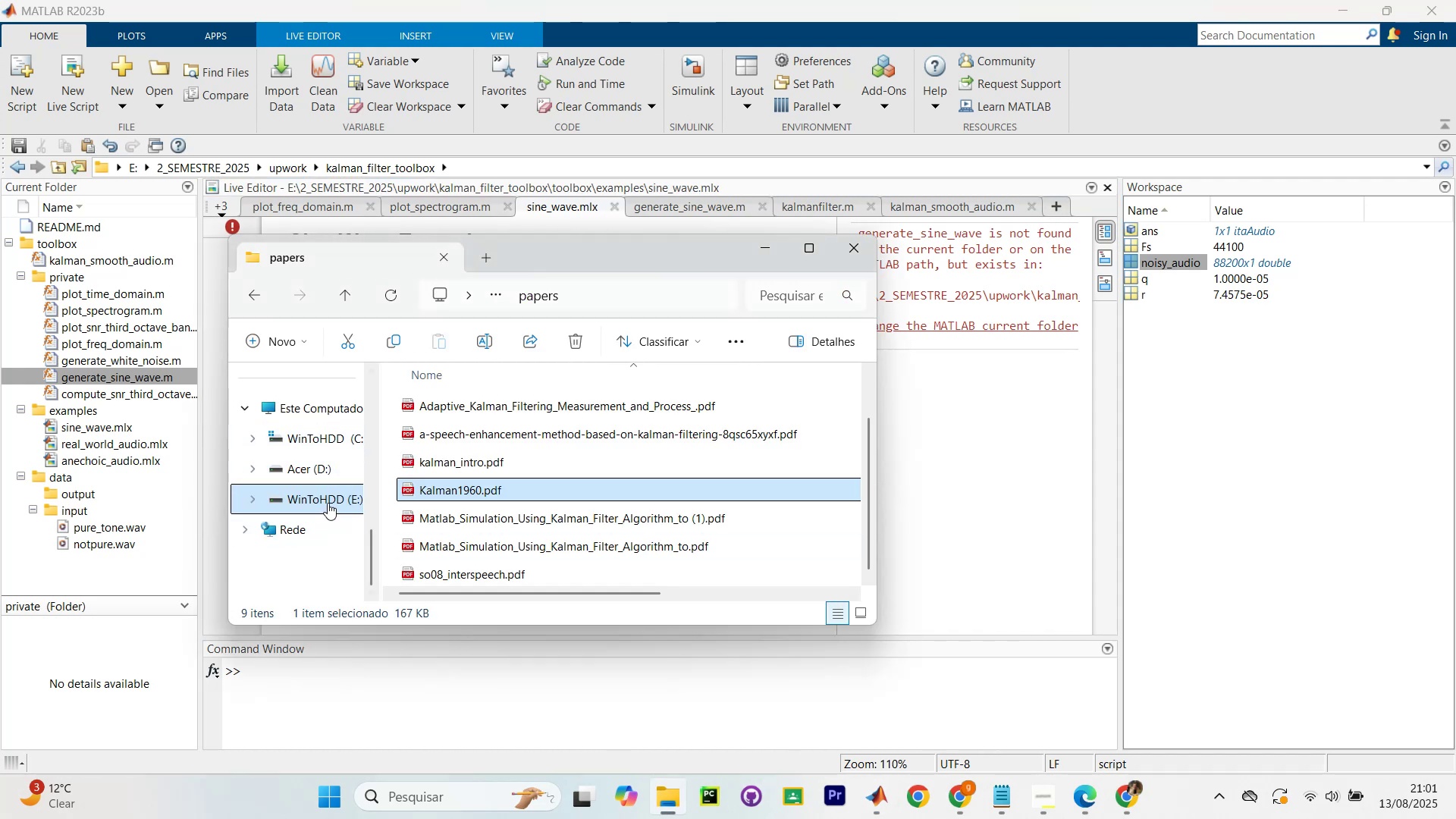 
left_click([986, 474])
 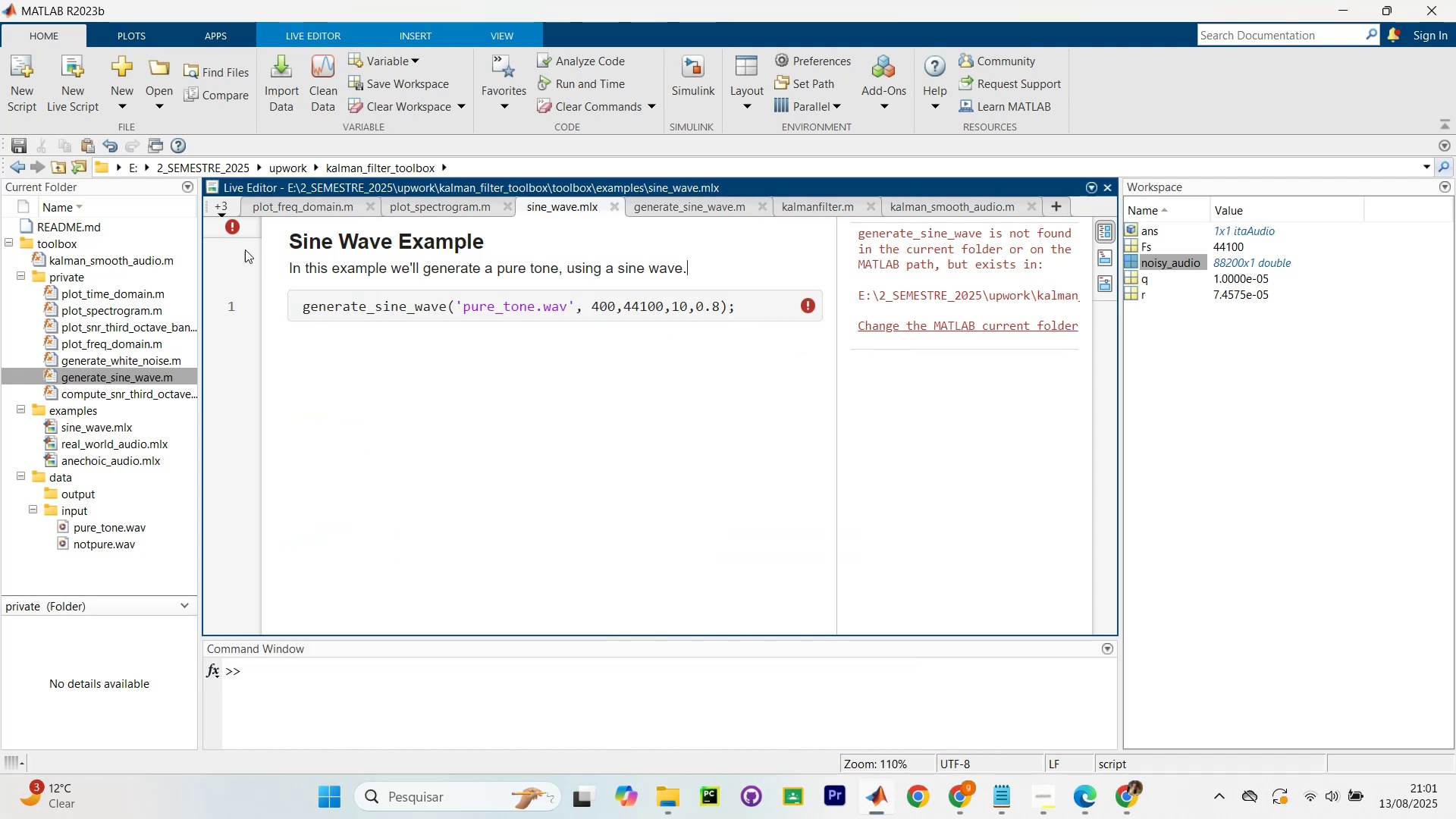 
scroll: coordinate [118, 265], scroll_direction: up, amount: 5.0
 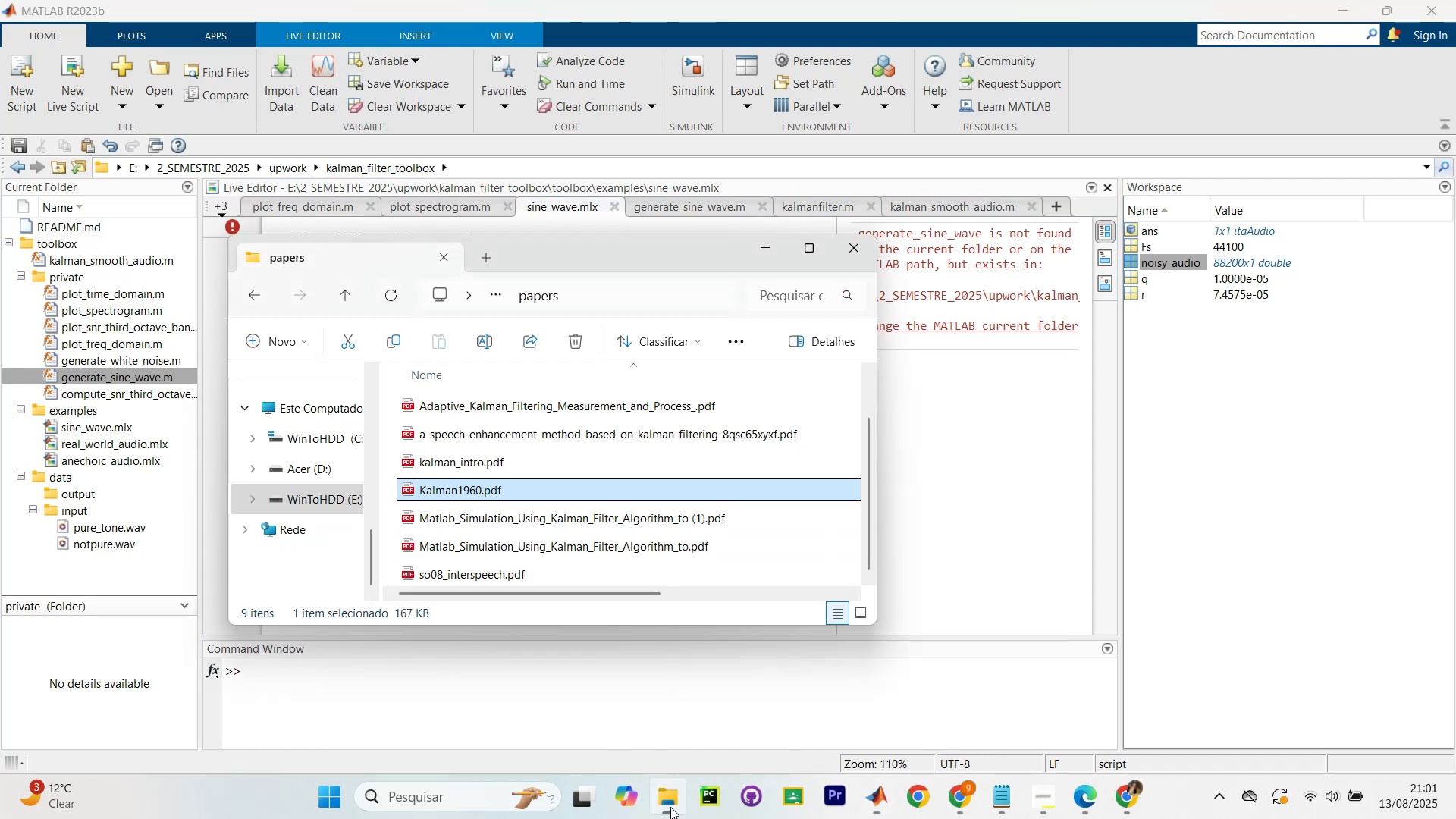 
scroll: coordinate [261, 502], scroll_direction: down, amount: 5.0
 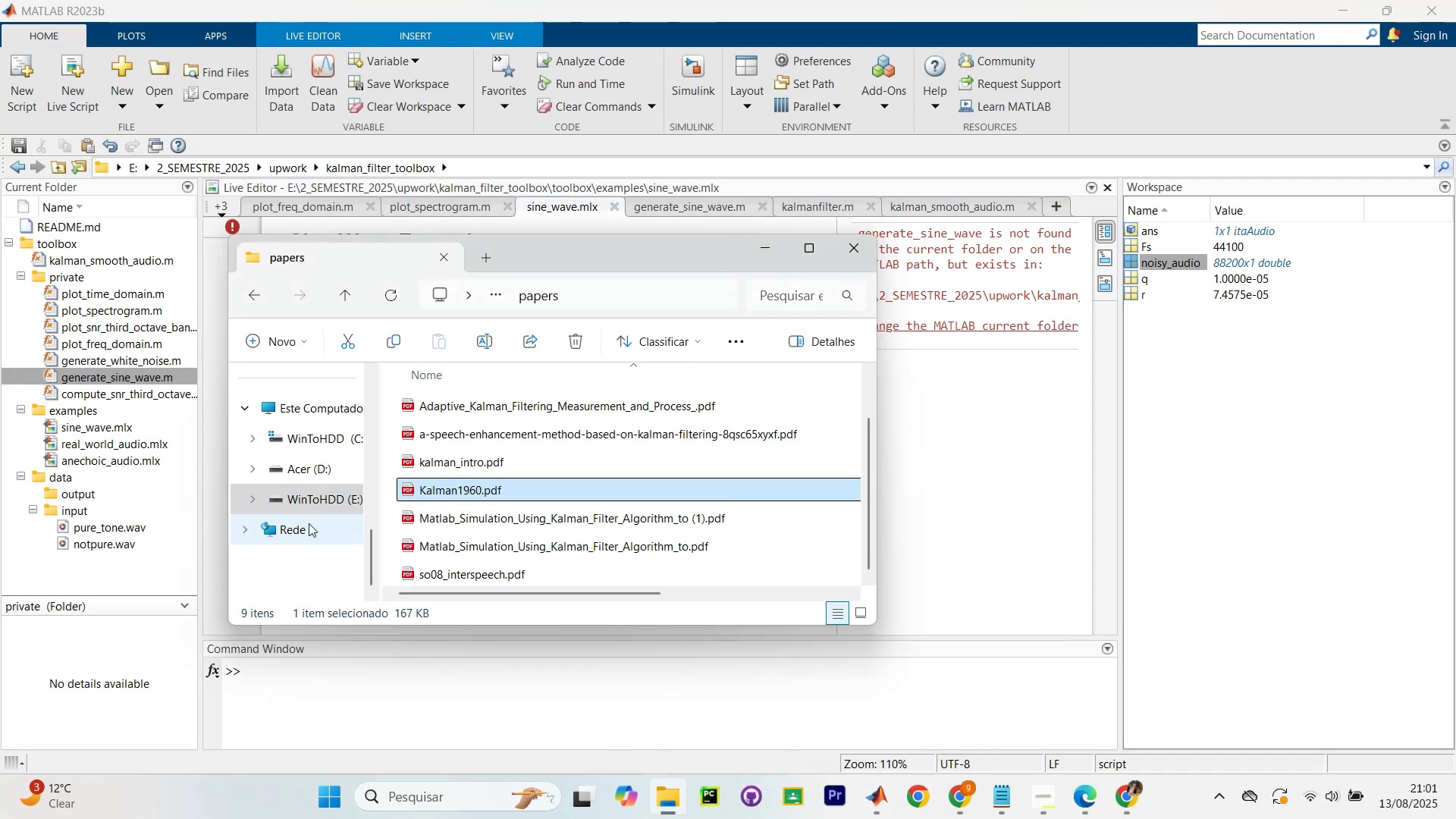 
left_click([309, 507])
 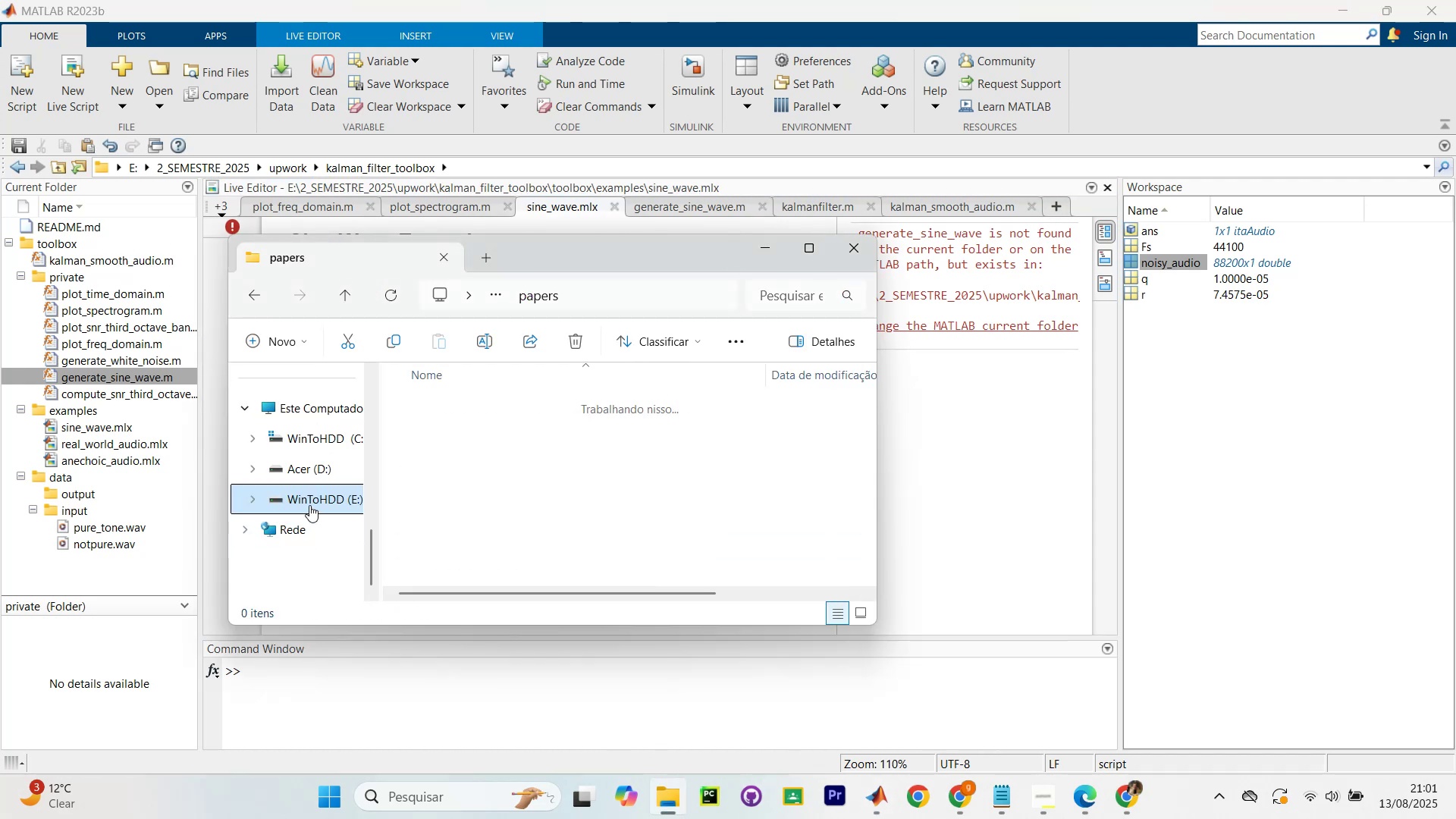 
scroll: coordinate [450, 432], scroll_direction: none, amount: 0.0
 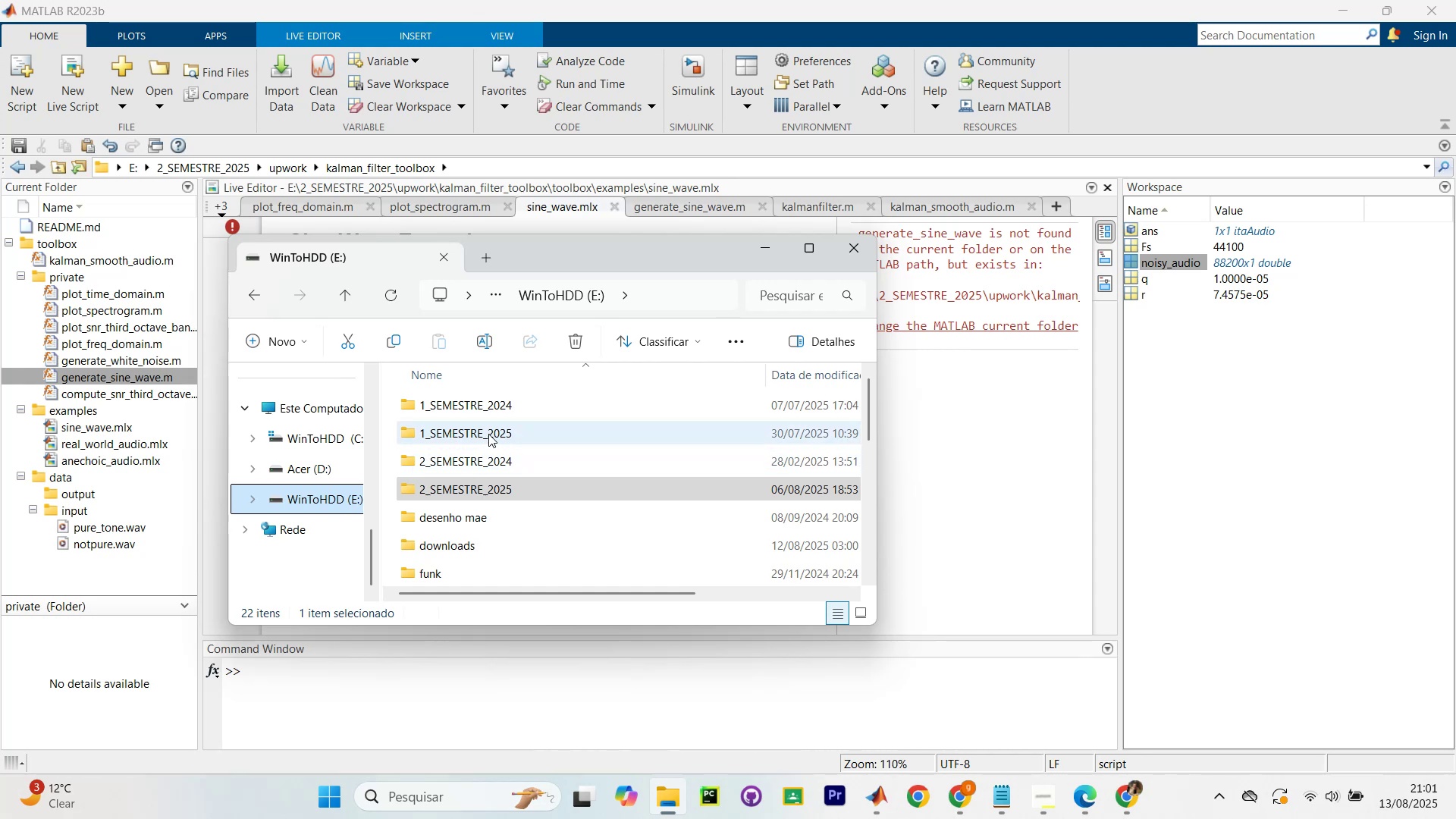 
double_click([488, 434])
 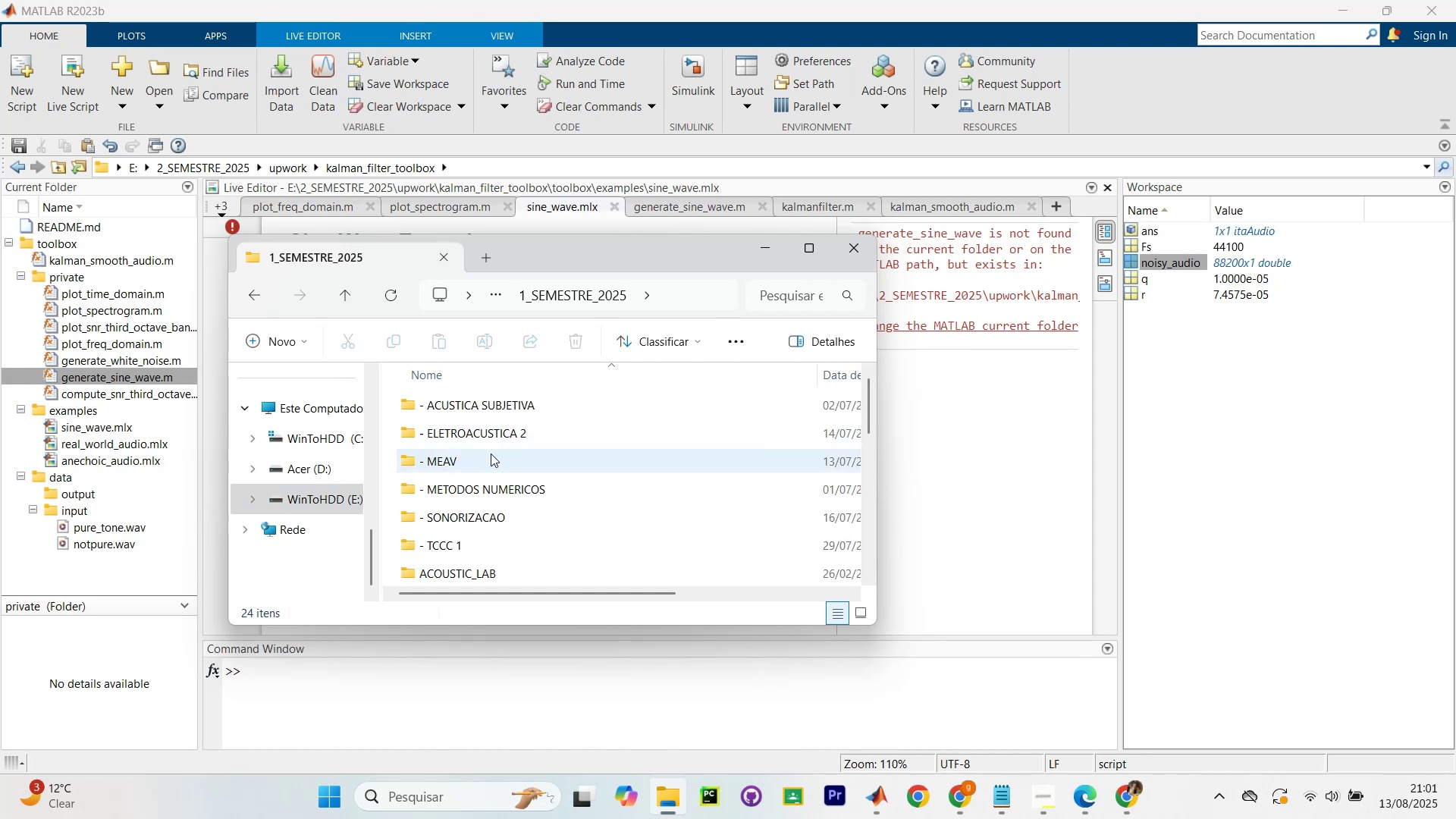 
double_click([493, 458])
 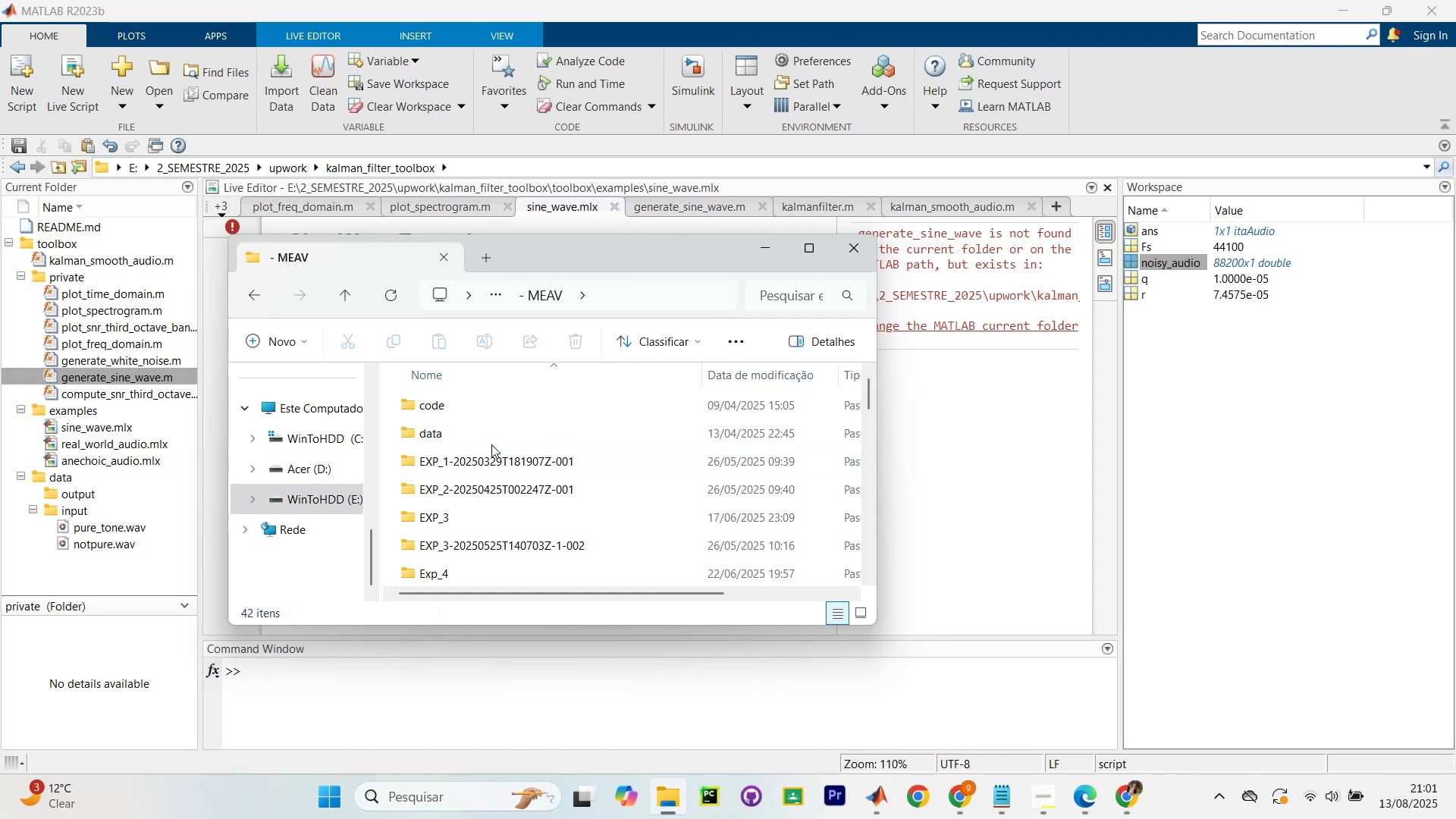 
scroll: coordinate [487, 440], scroll_direction: down, amount: 1.0
 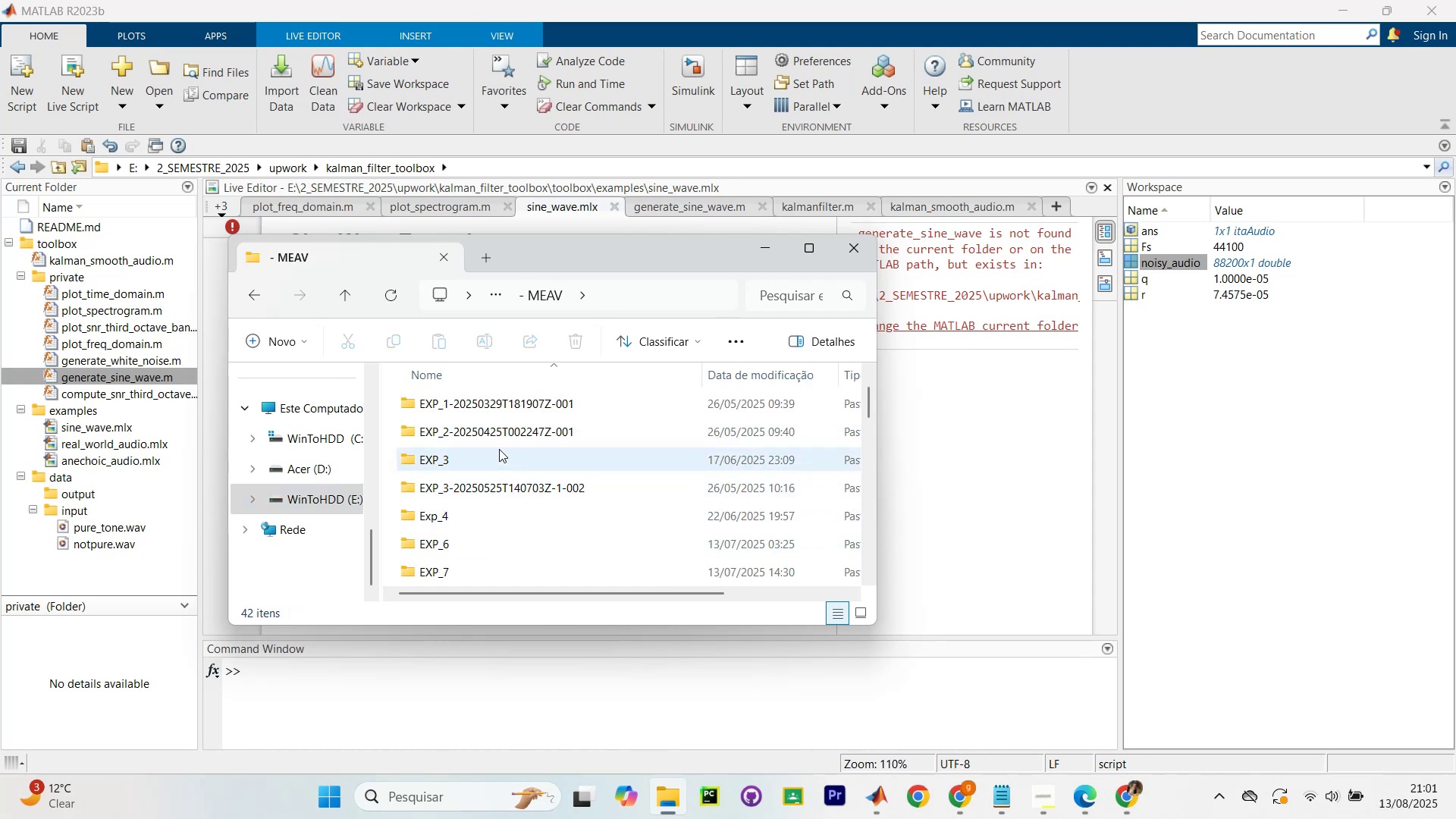 
double_click([499, 434])
 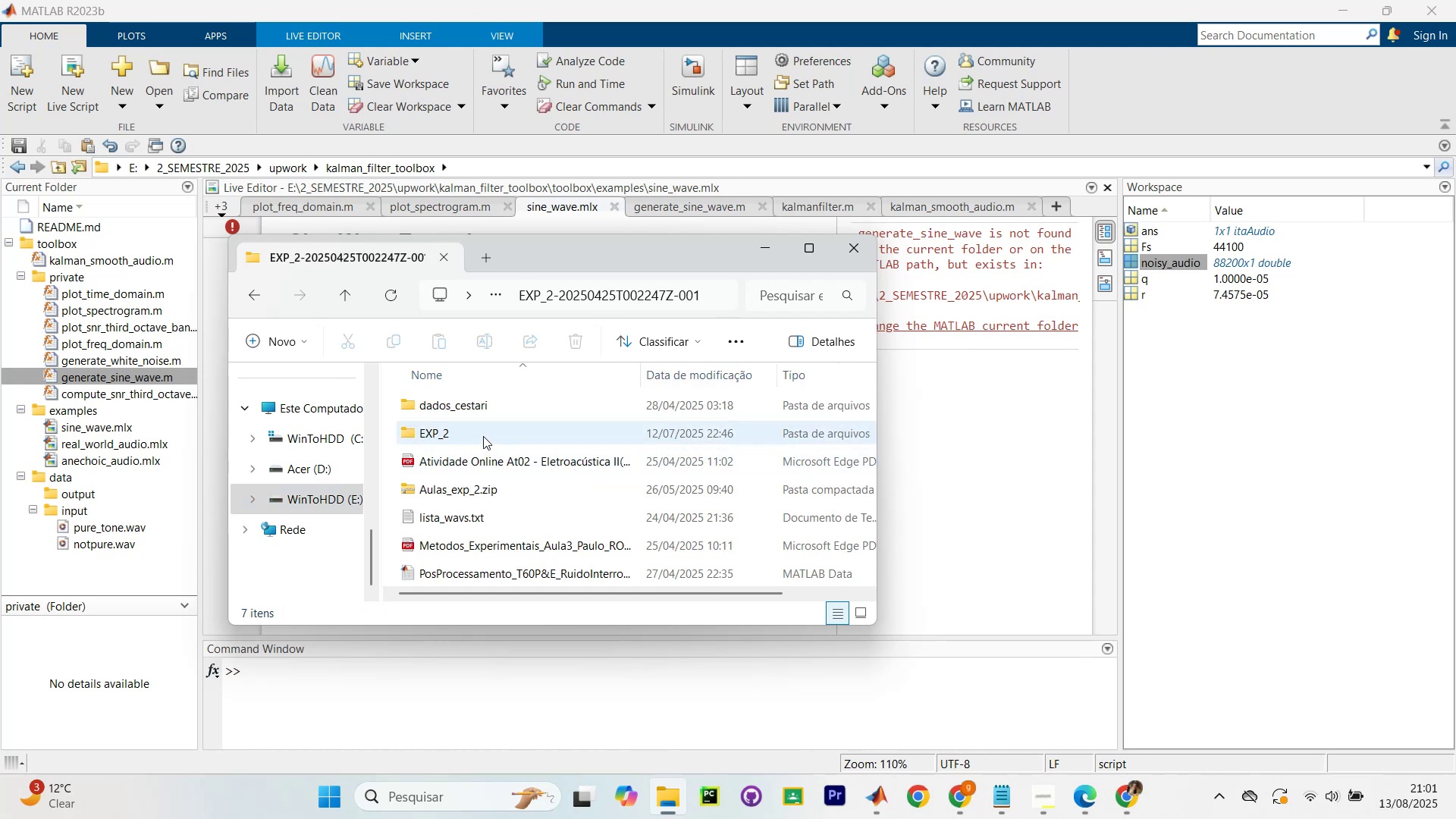 
double_click([483, 435])
 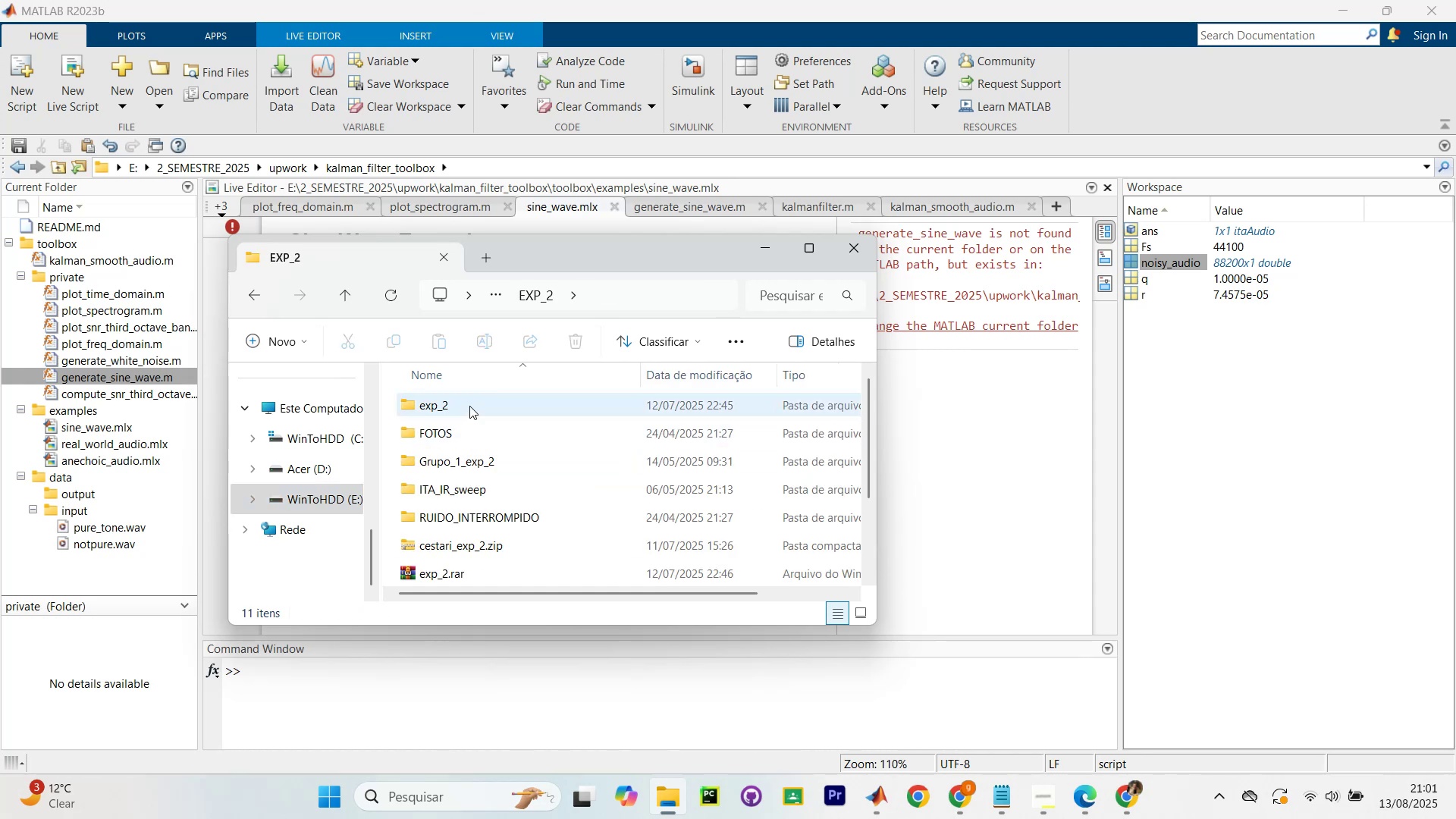 
double_click([471, 404])
 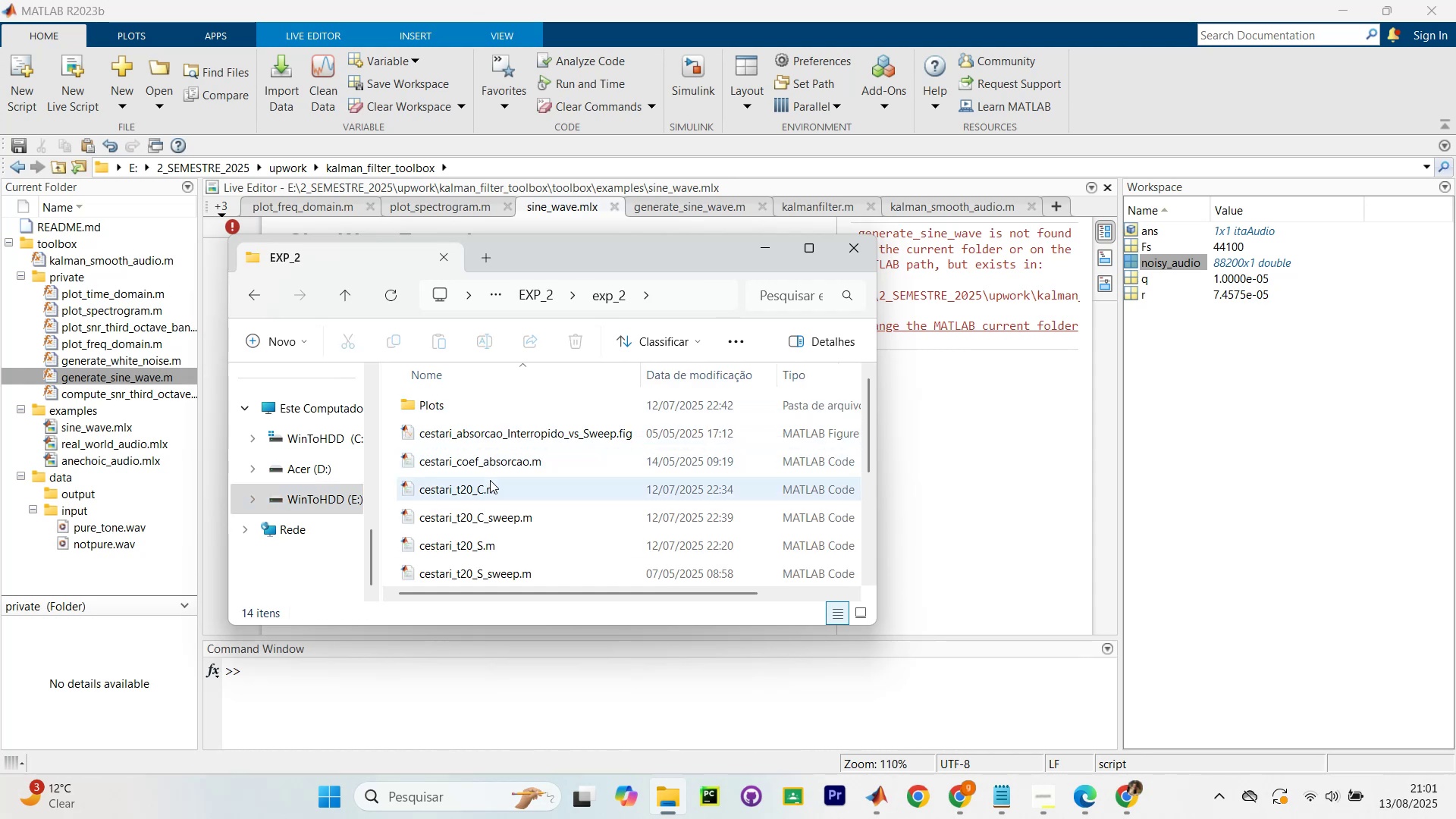 
scroll: coordinate [492, 494], scroll_direction: down, amount: 2.0
 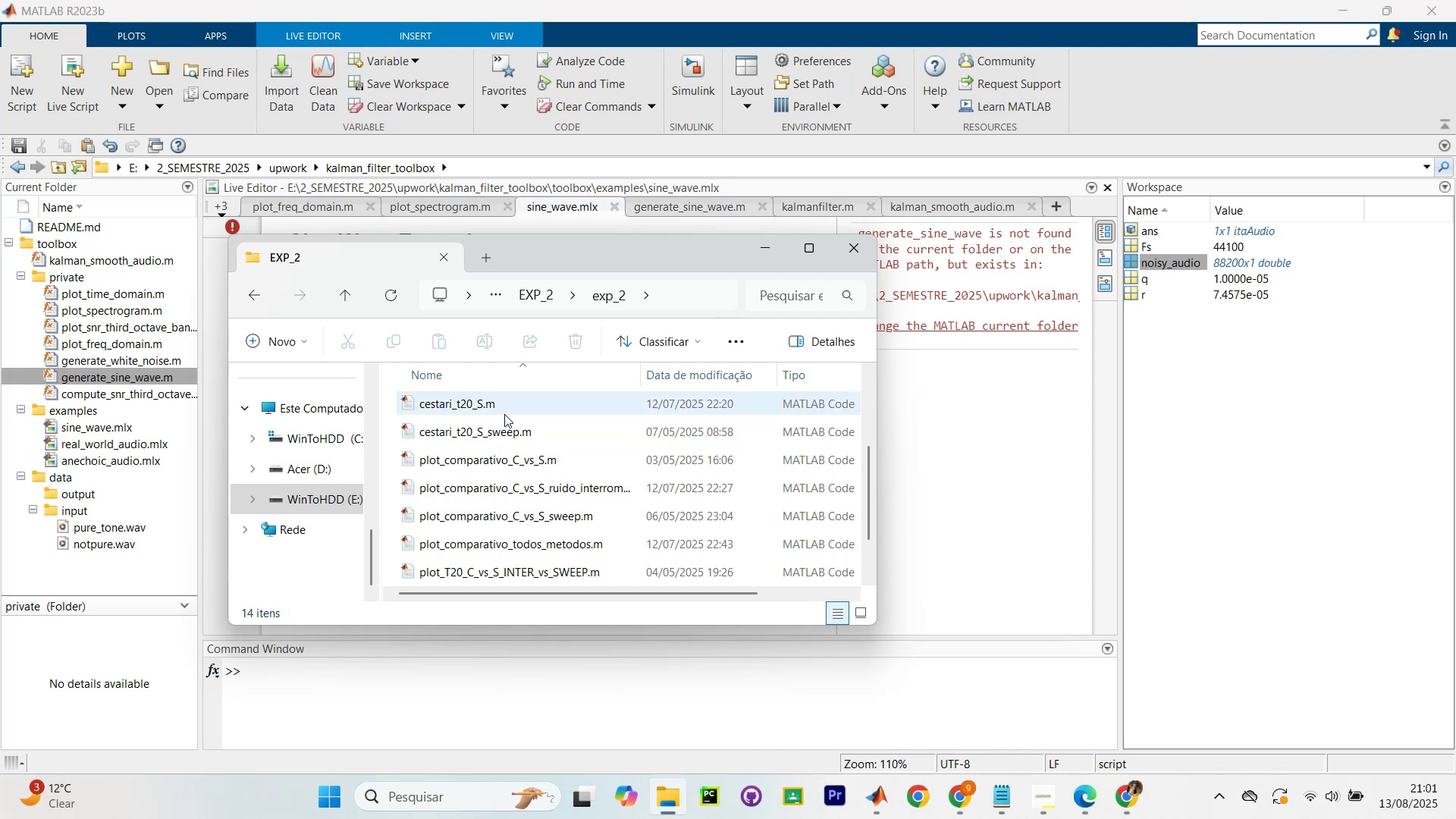 
double_click([504, 405])
 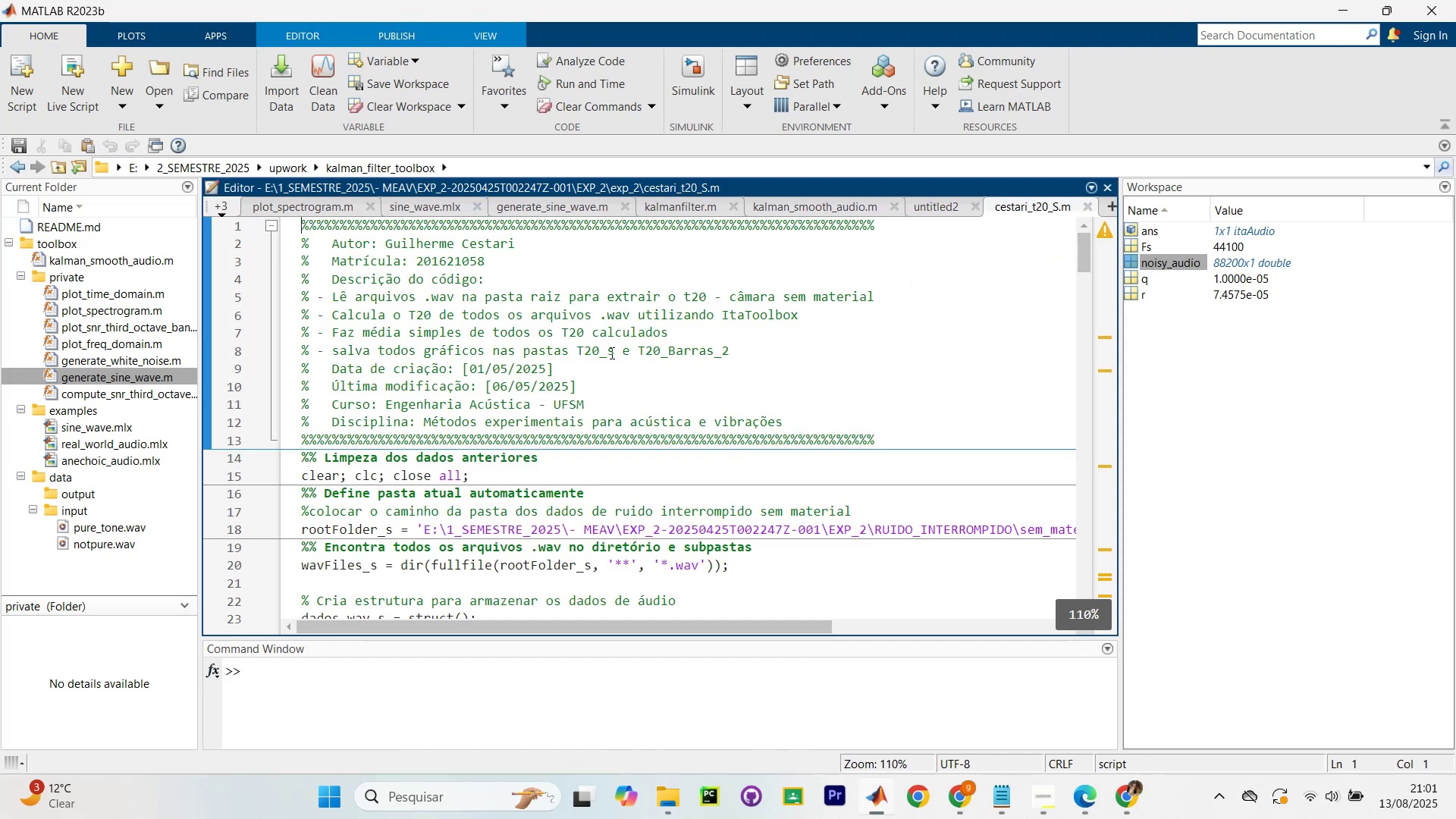 
scroll: coordinate [344, 390], scroll_direction: down, amount: 4.0
 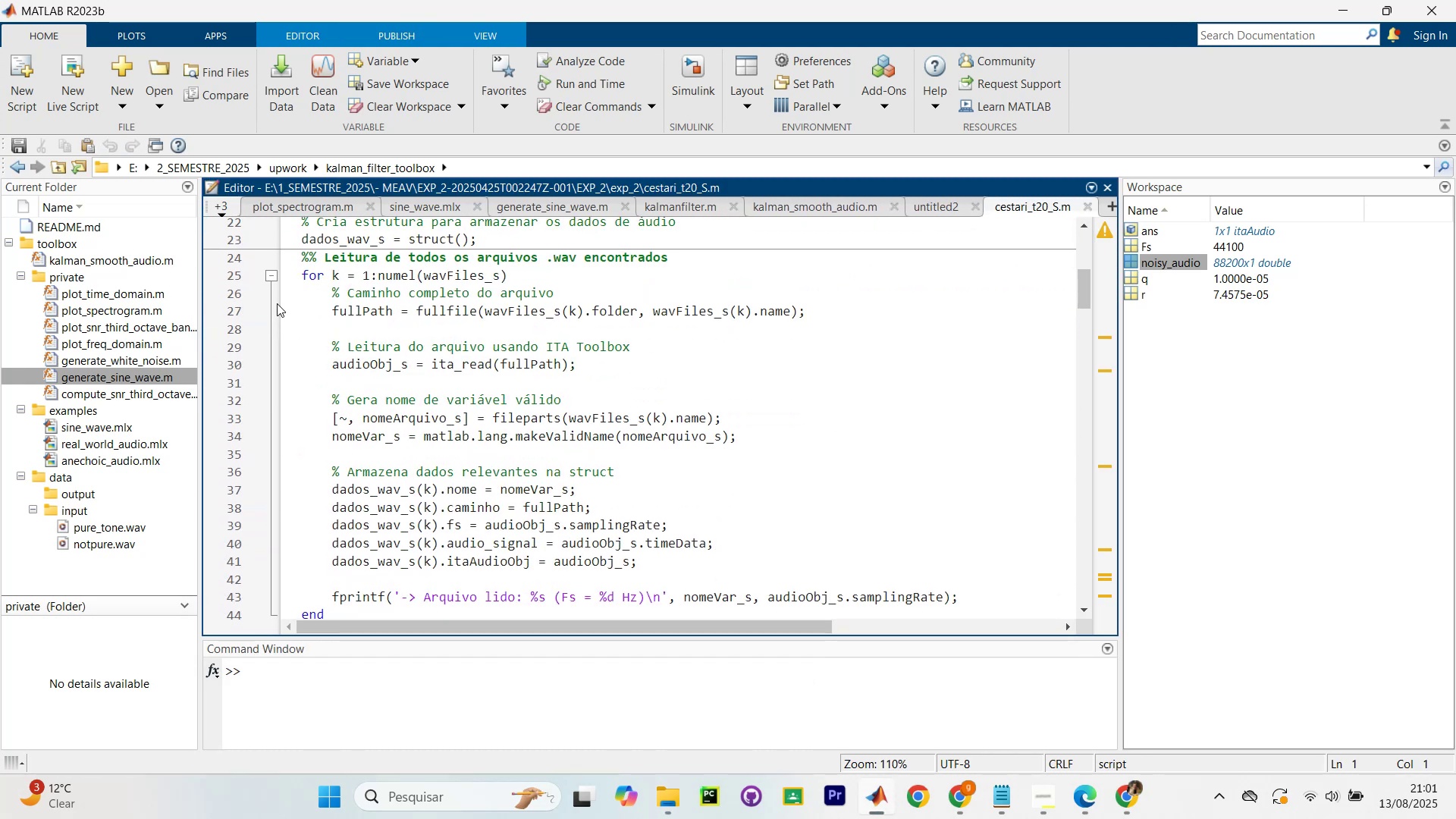 
scroll: coordinate [303, 331], scroll_direction: up, amount: 3.0
 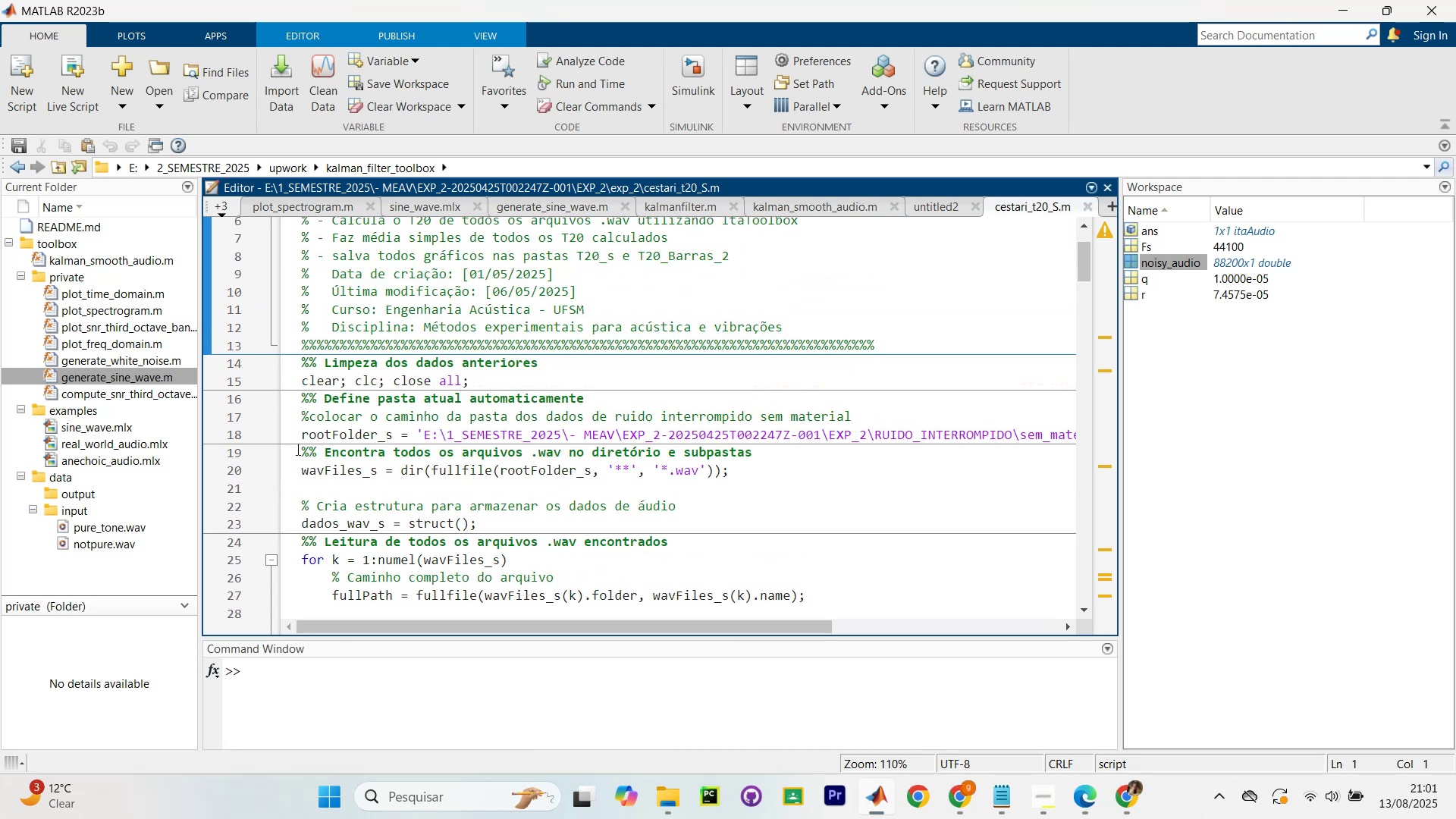 
left_click_drag(start_coordinate=[295, 450], to_coordinate=[807, 526])
 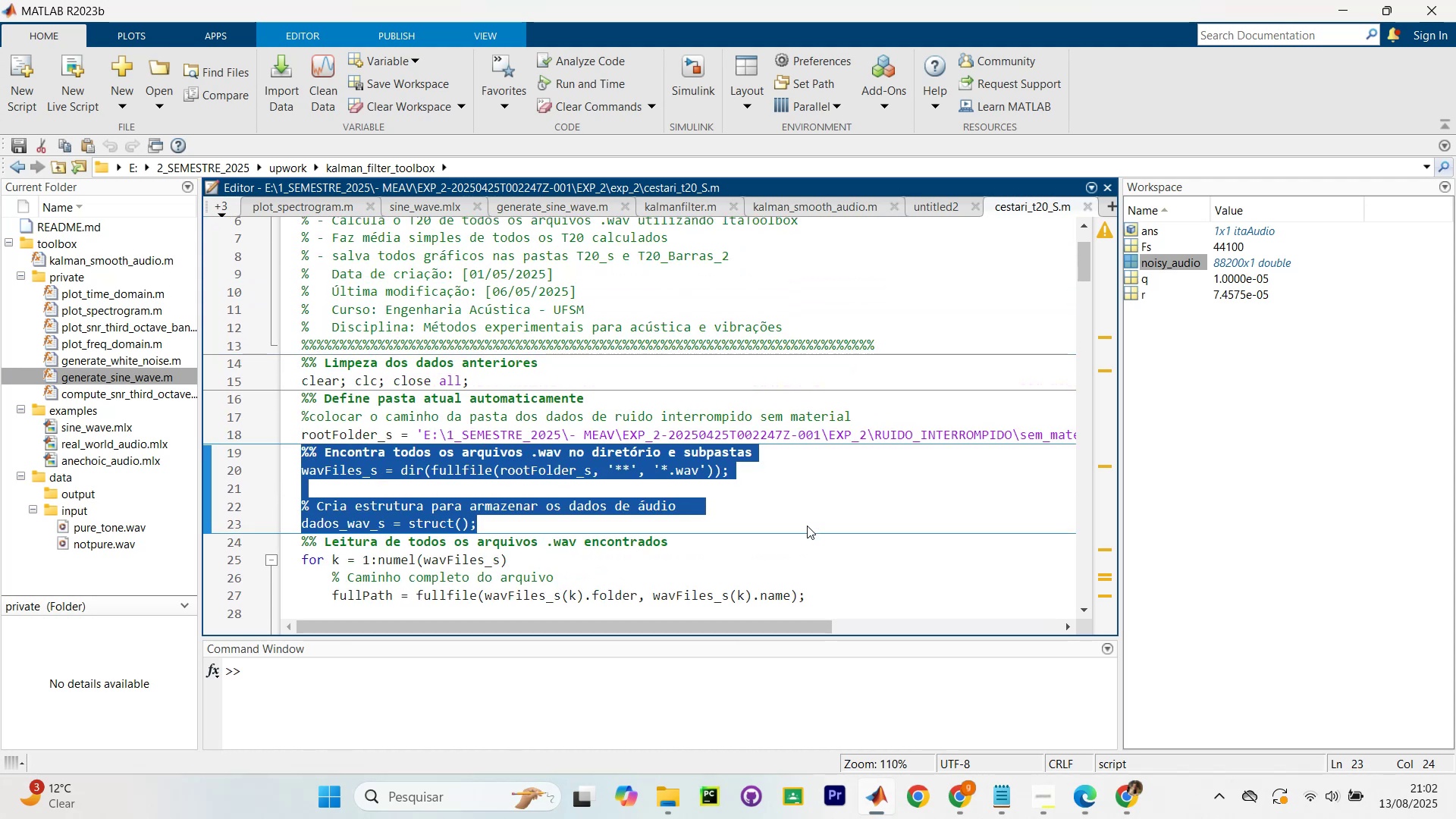 
hold_key(key=ControlLeft, duration=0.62)
 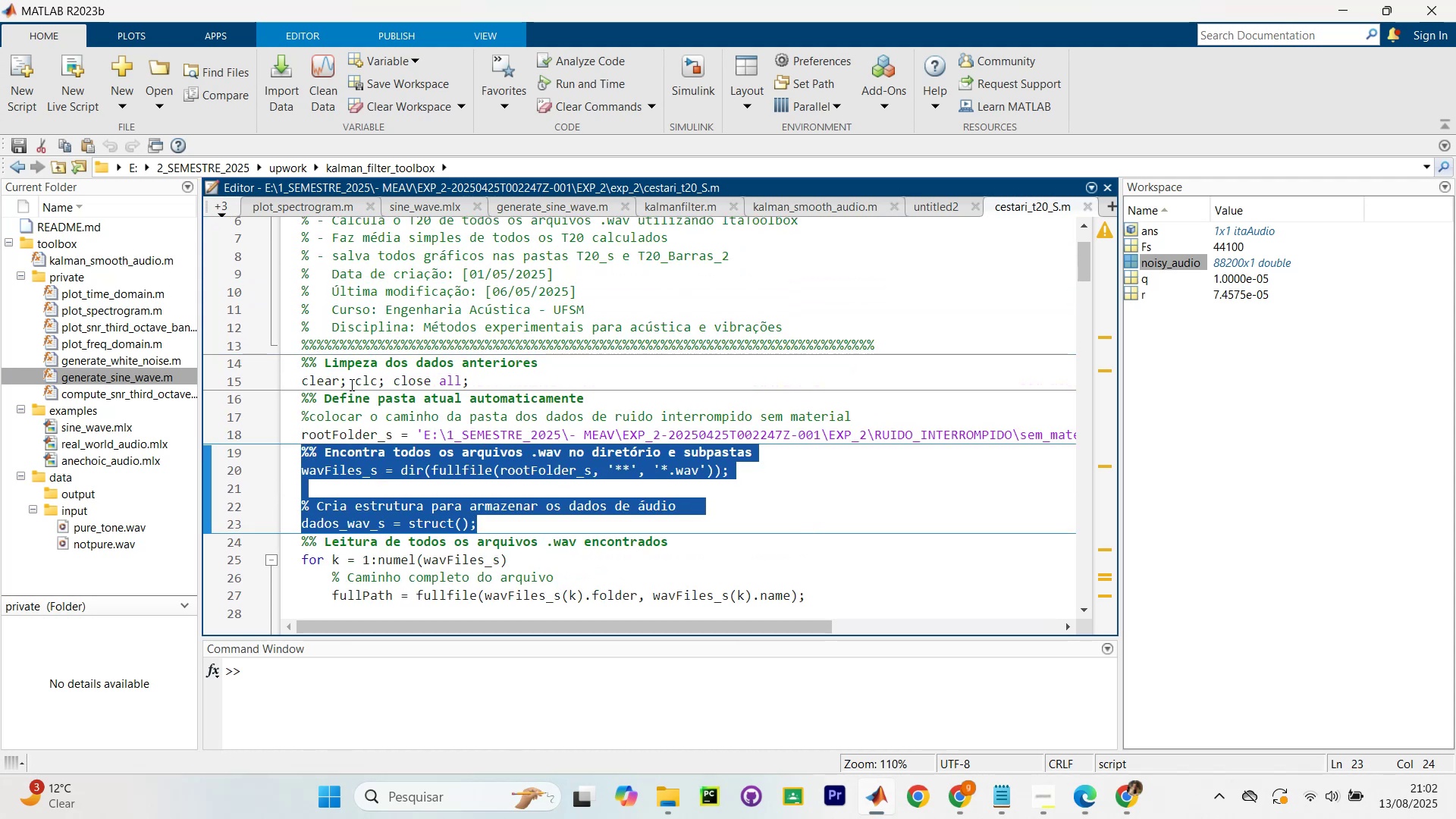 
left_click([307, 401])
 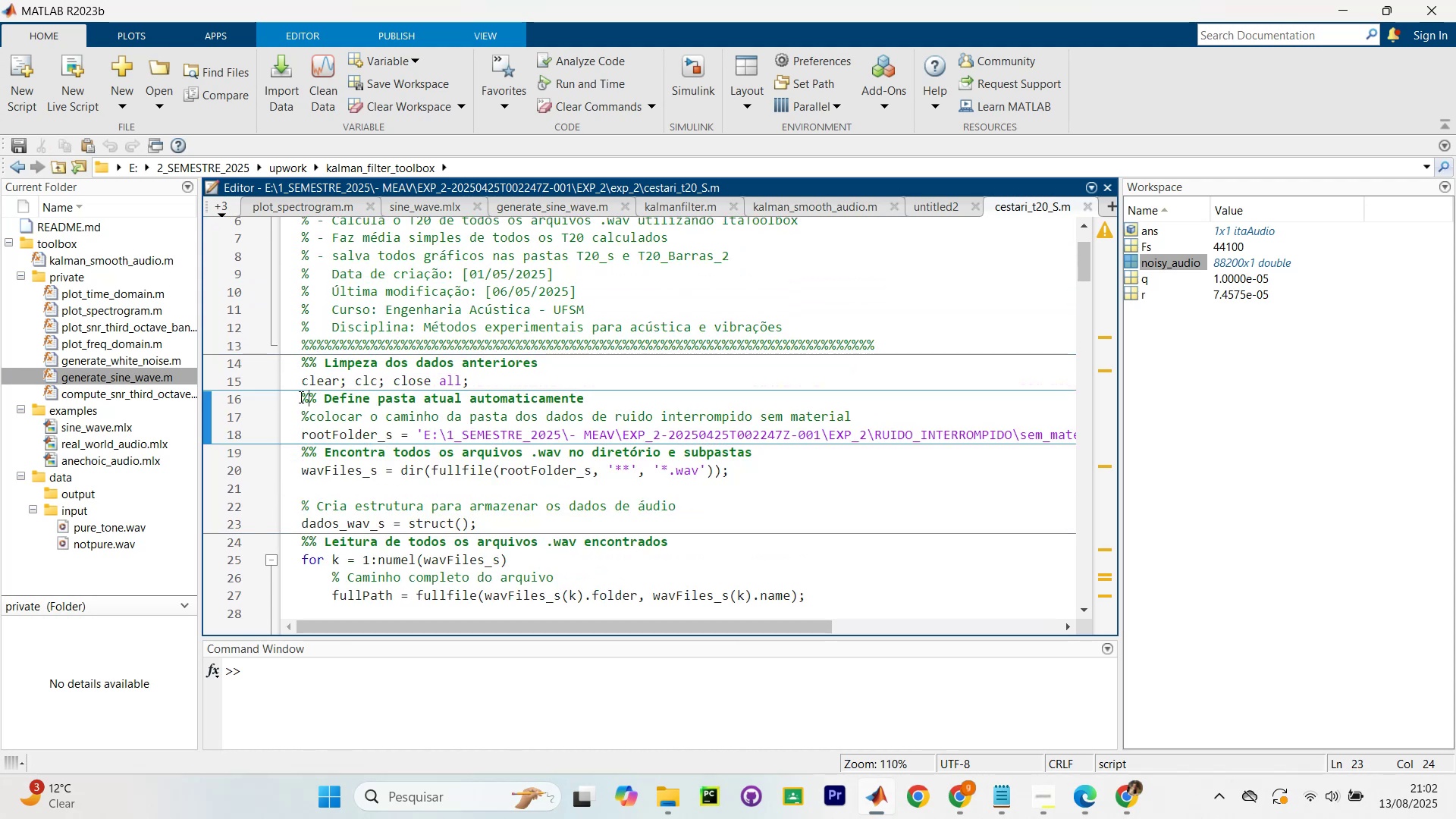 
left_click_drag(start_coordinate=[294, 392], to_coordinate=[729, 526])
 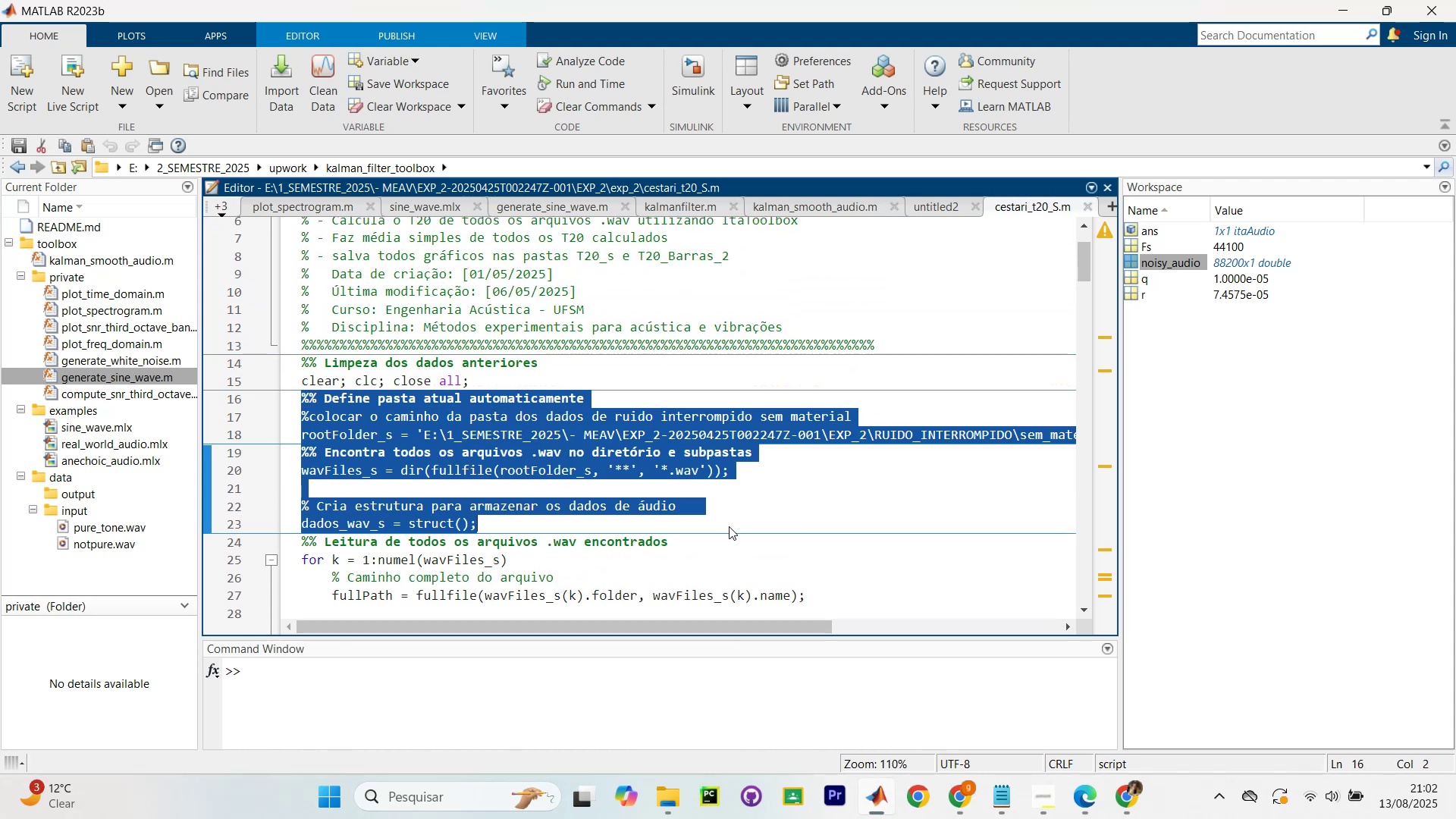 
key(Control+C)
 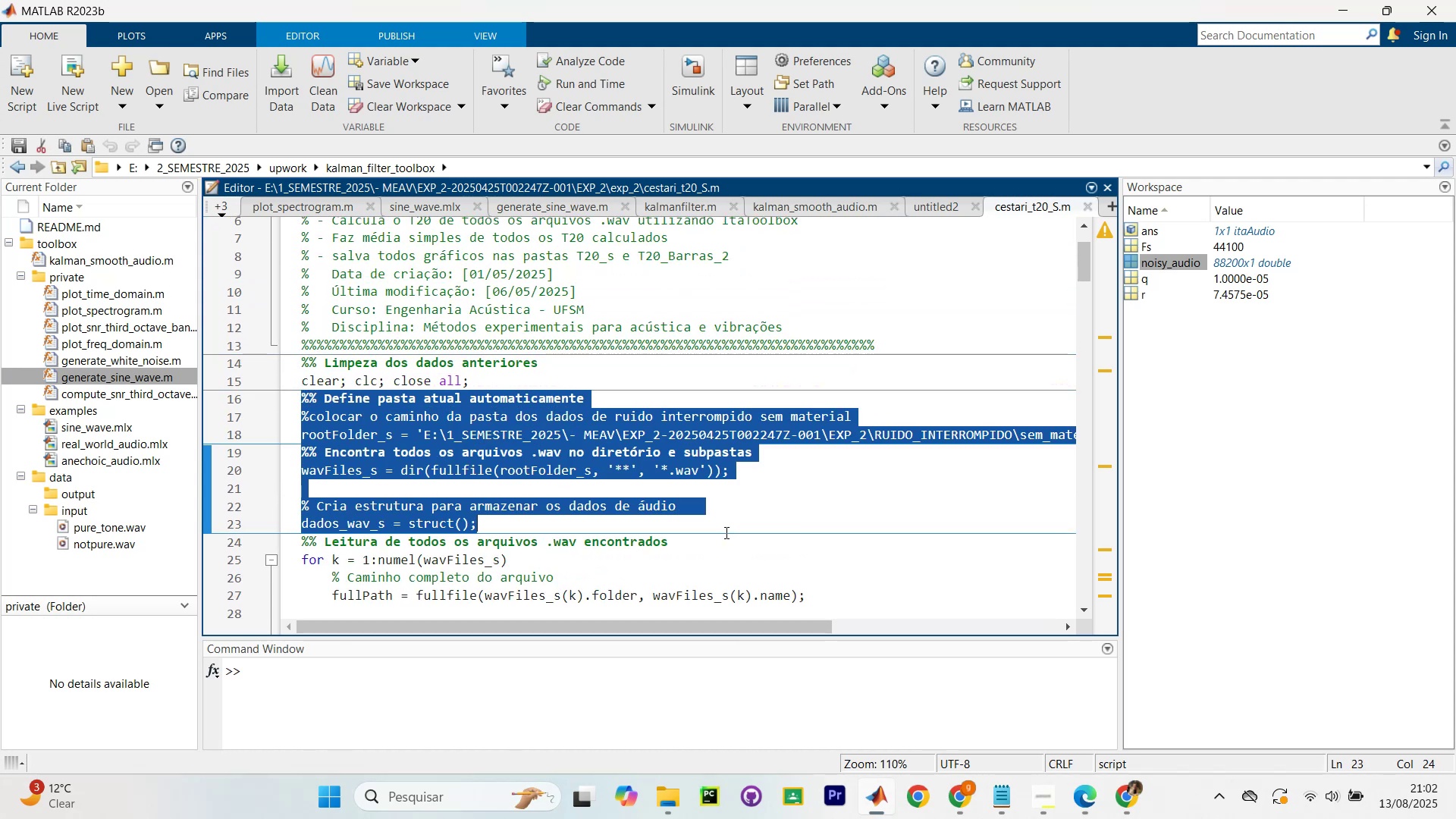 
key(Control+C)
 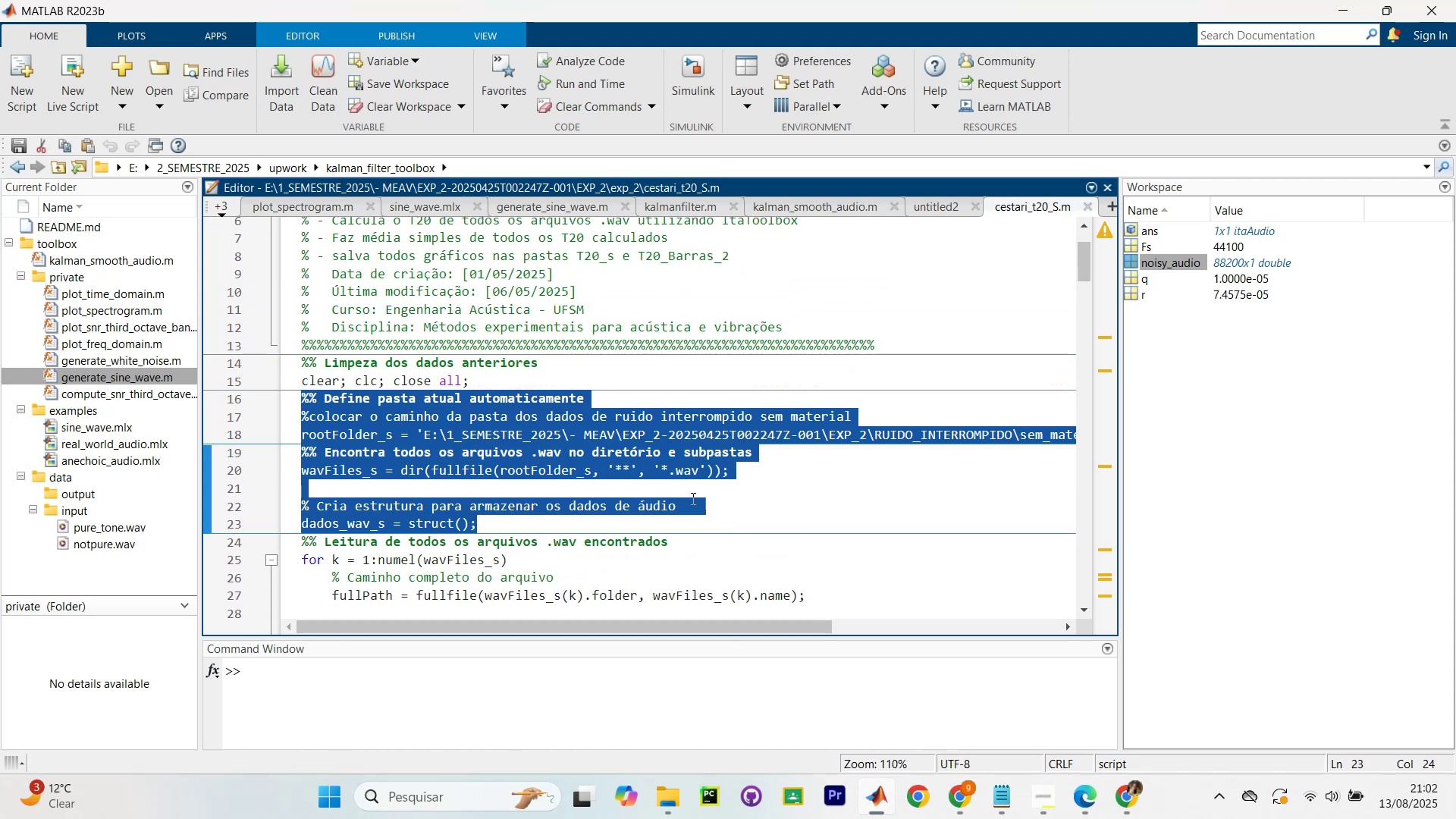 
key(Control+C)
 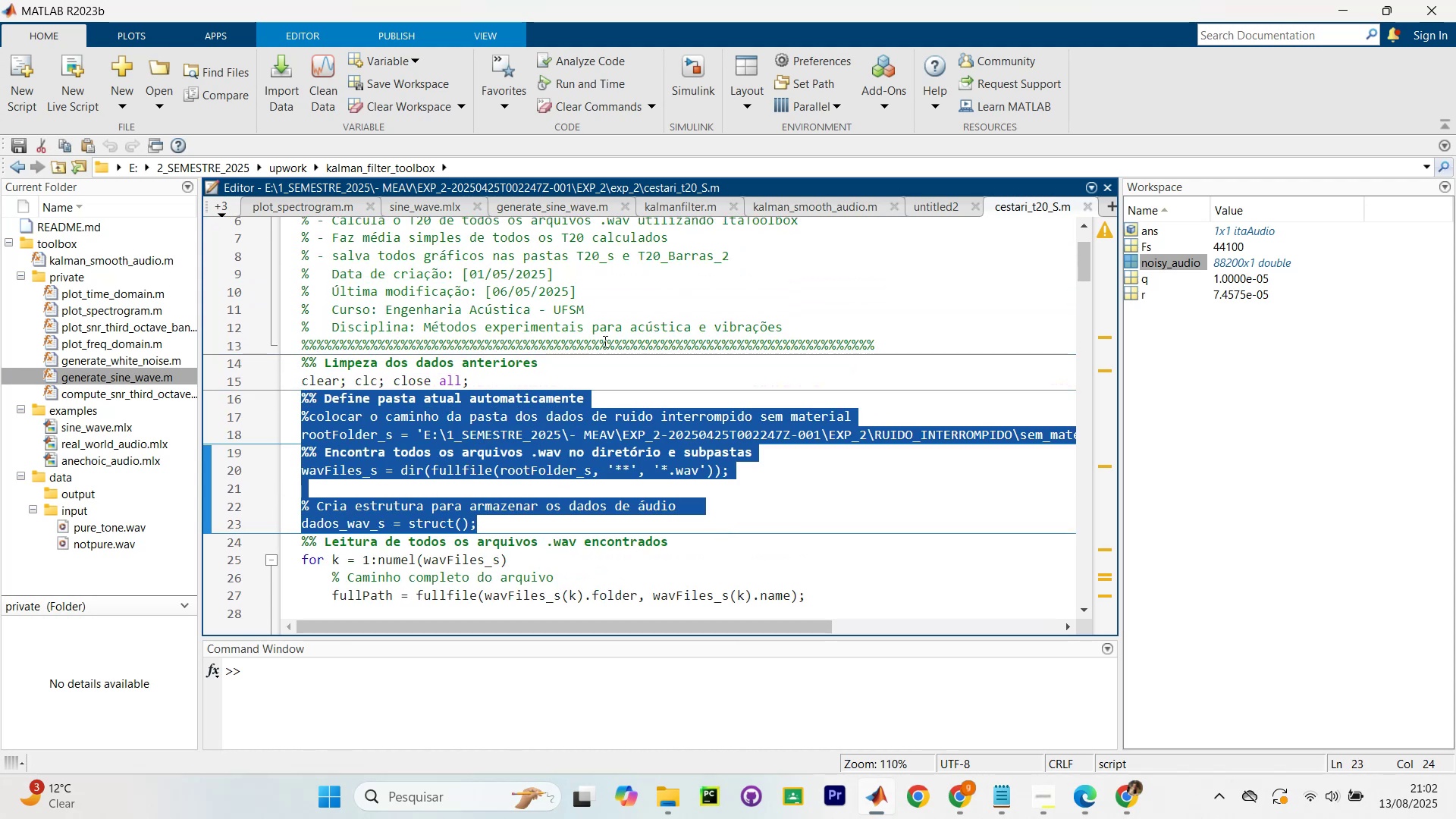 
key(Control+C)
 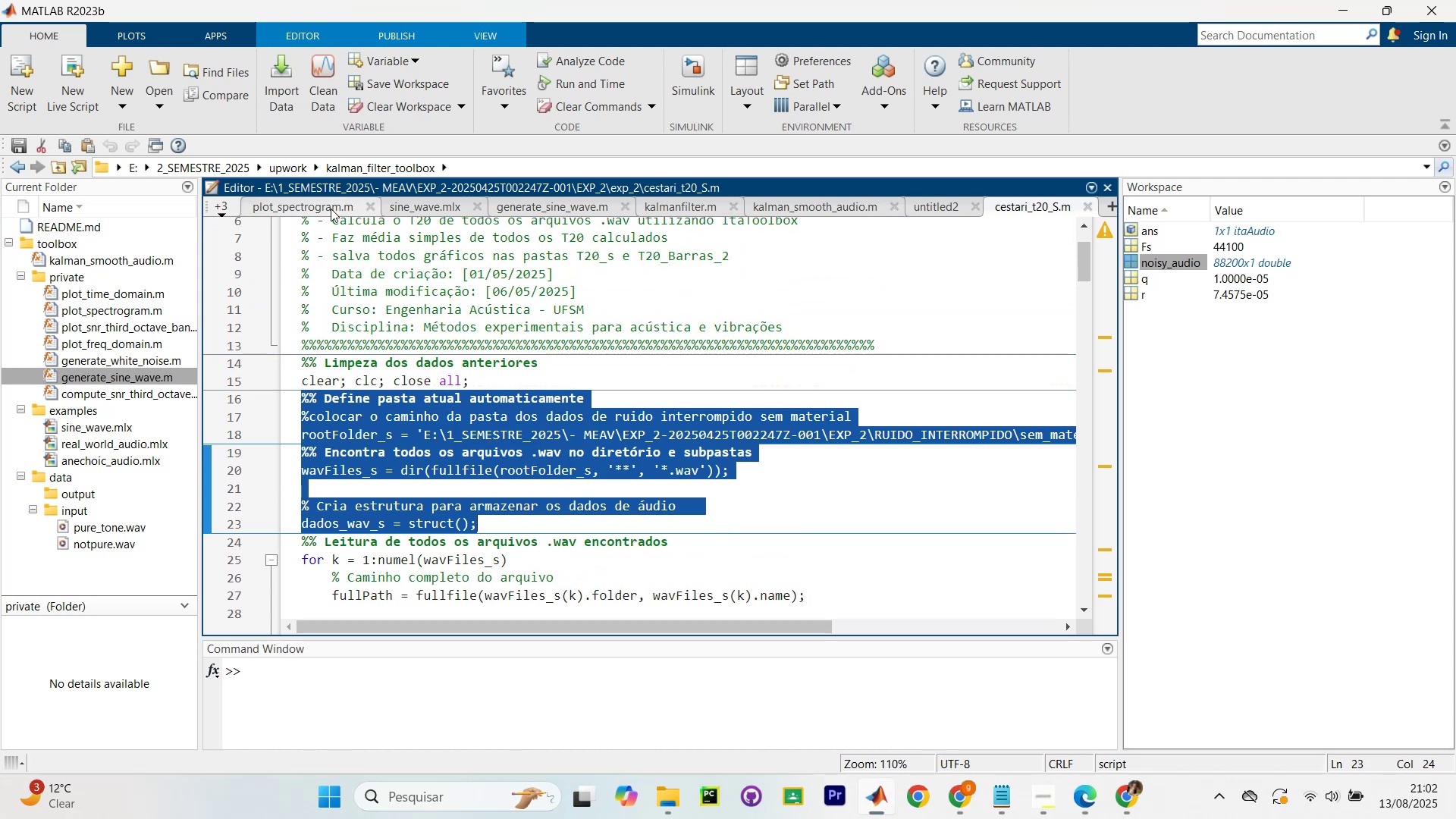 
left_click([330, 209])
 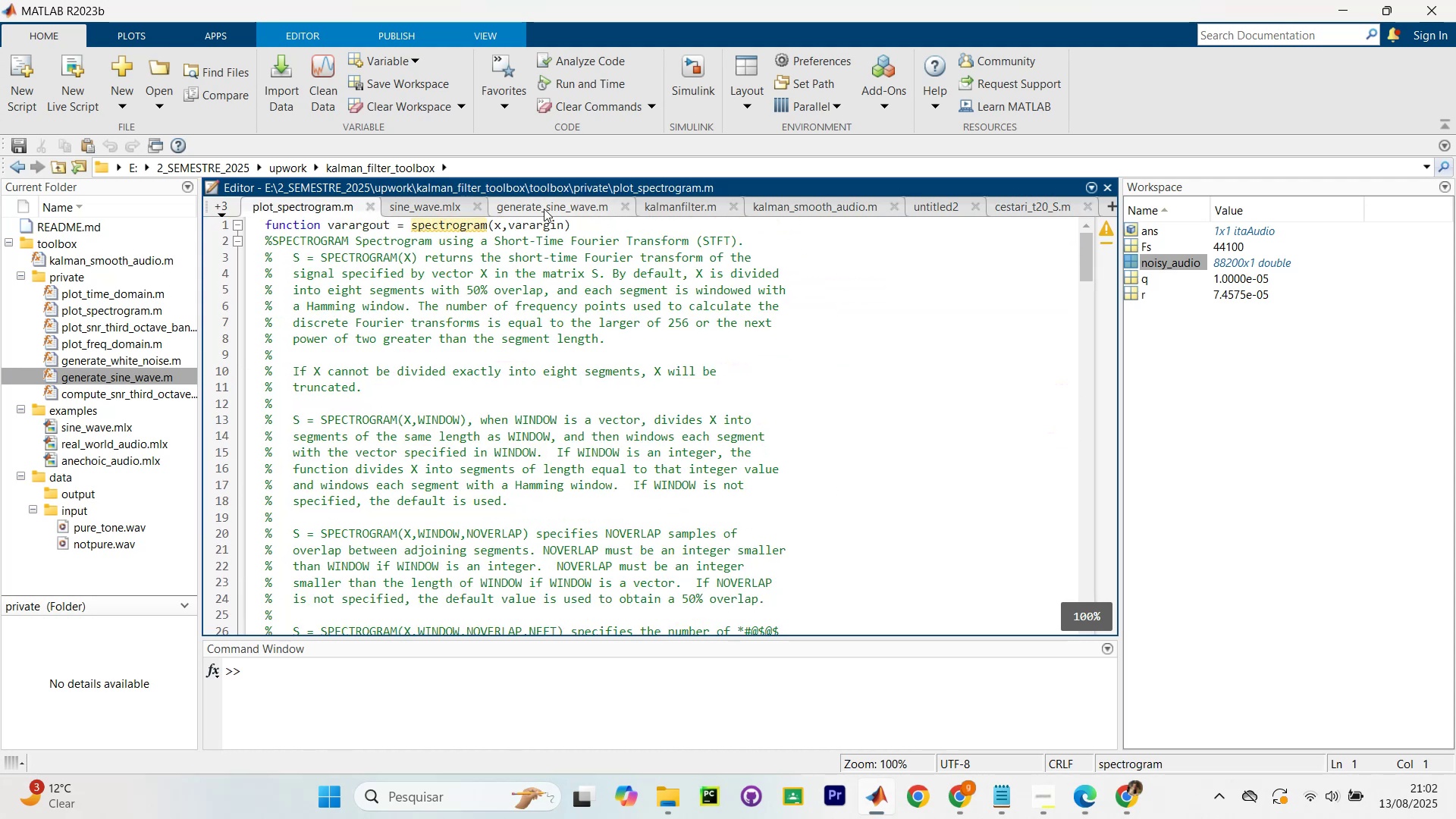 
left_click([544, 209])
 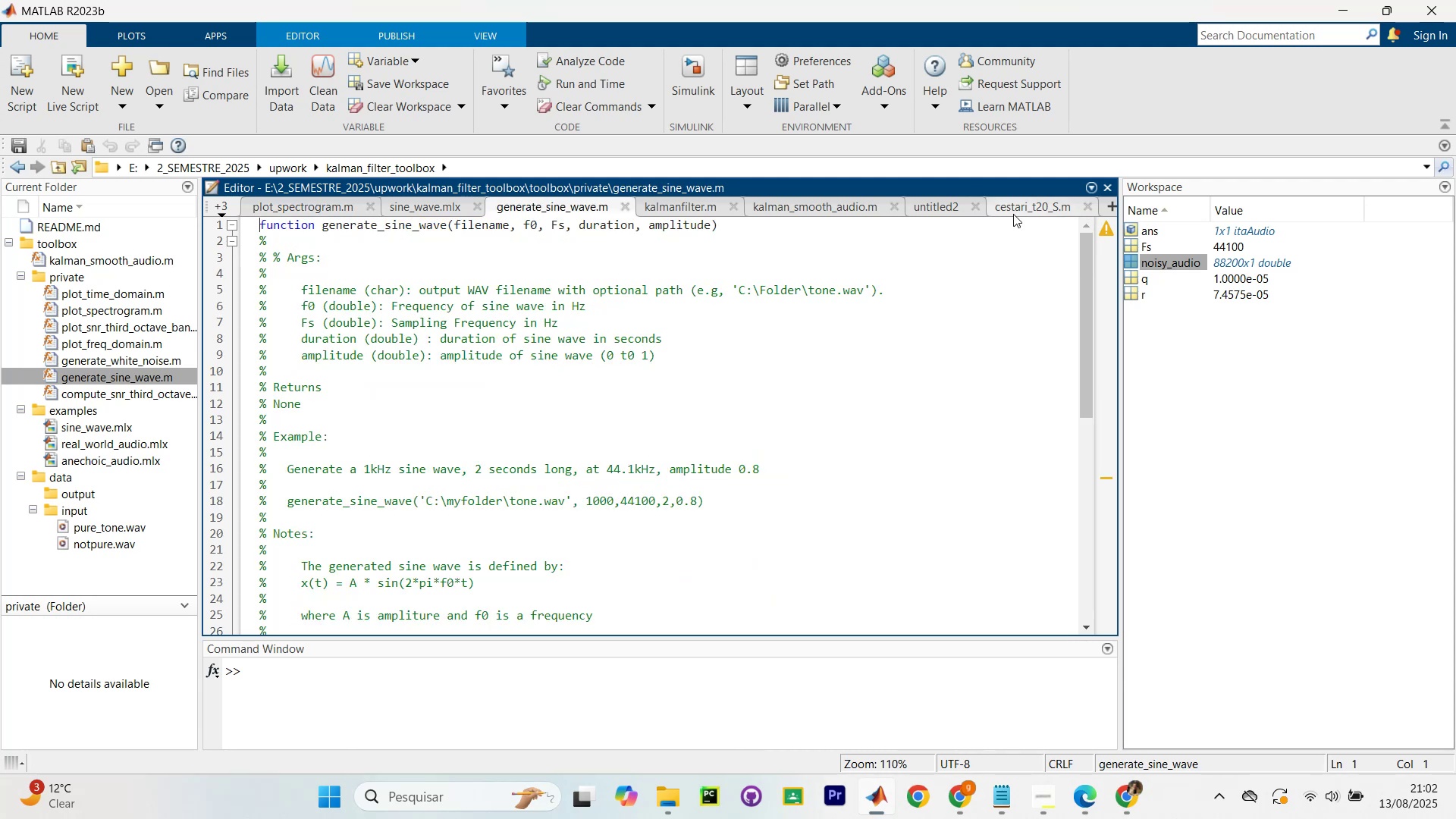 
left_click([1012, 202])
 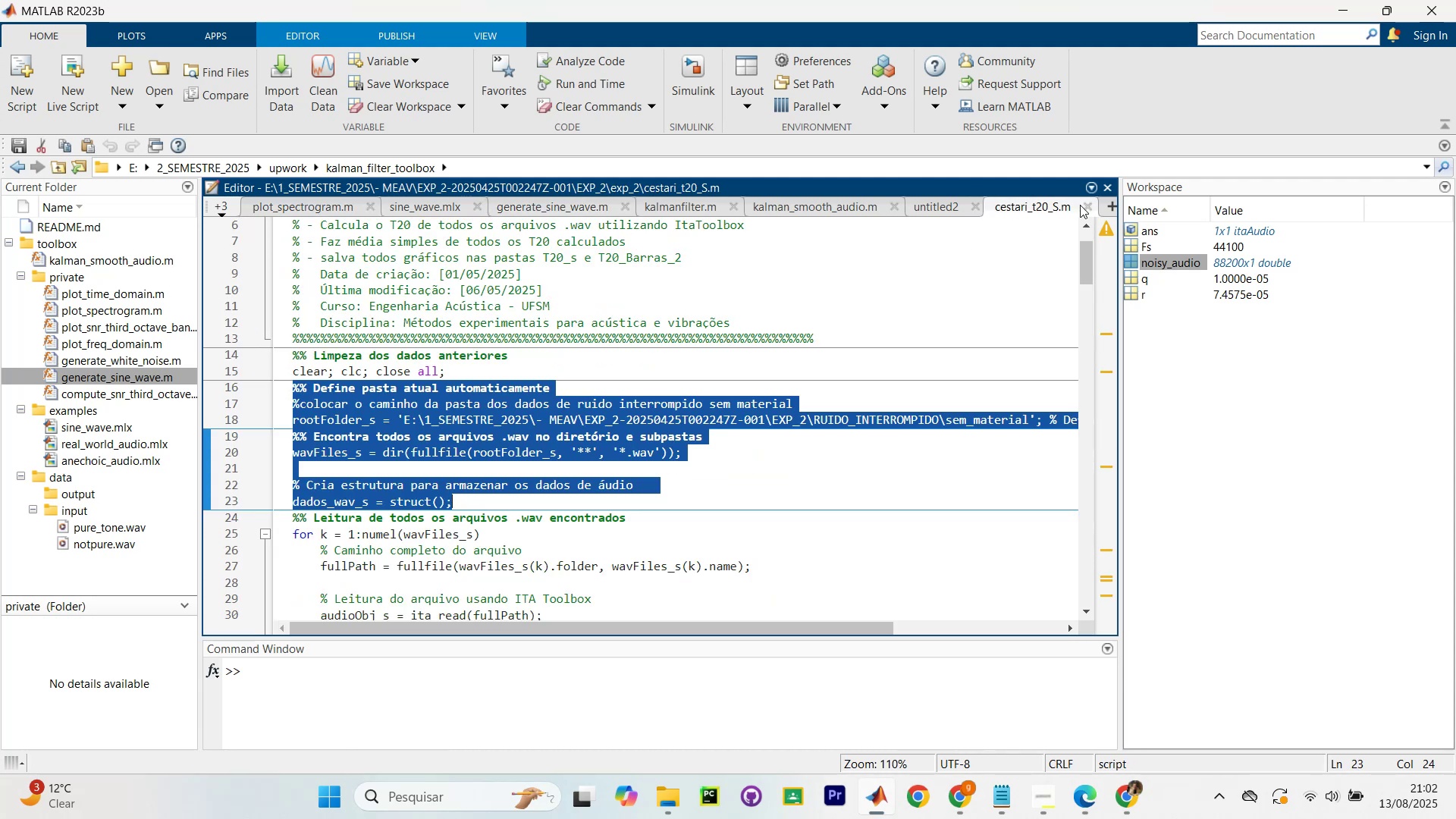 
left_click([1087, 206])
 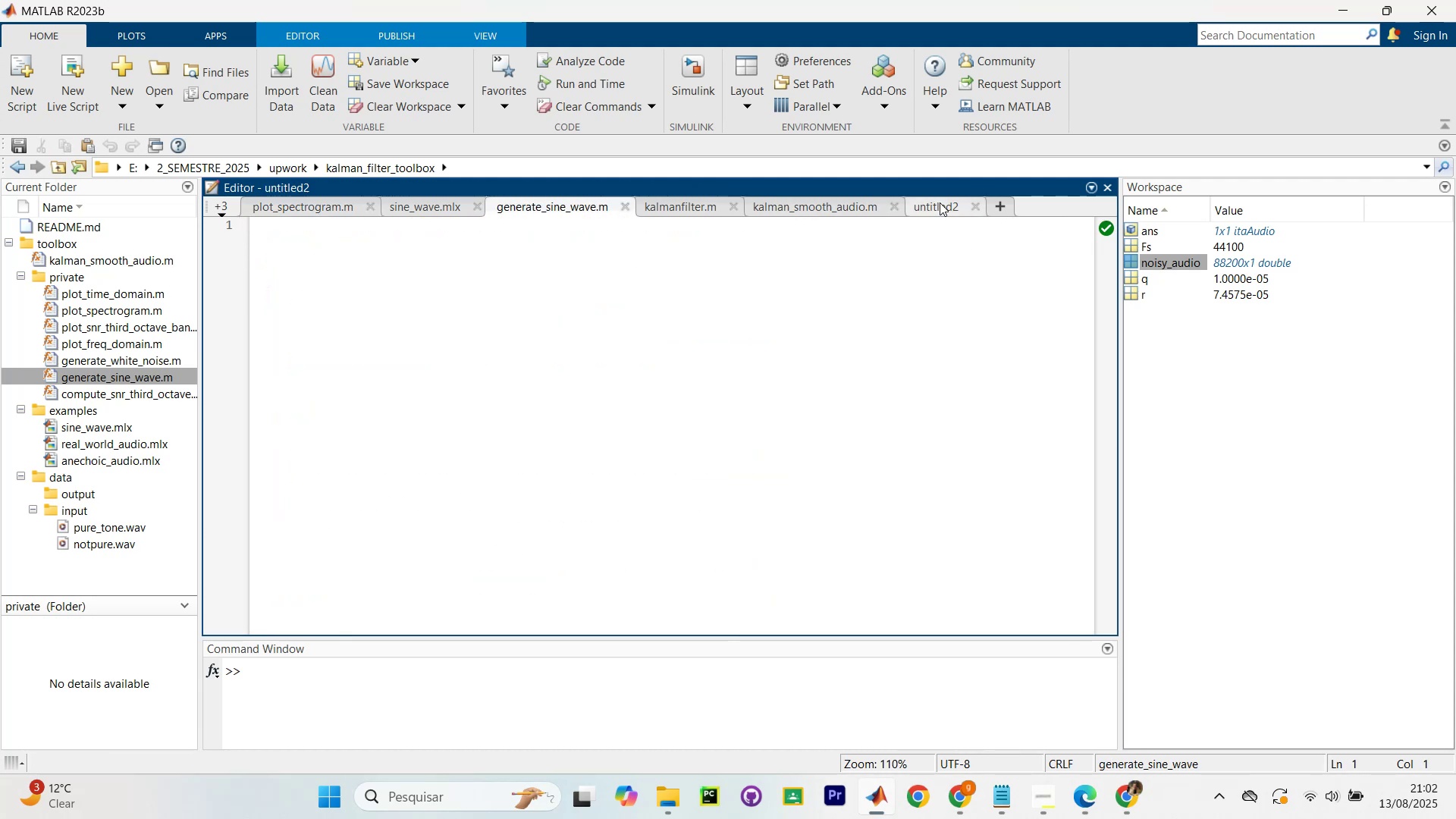 
left_click([833, 202])
 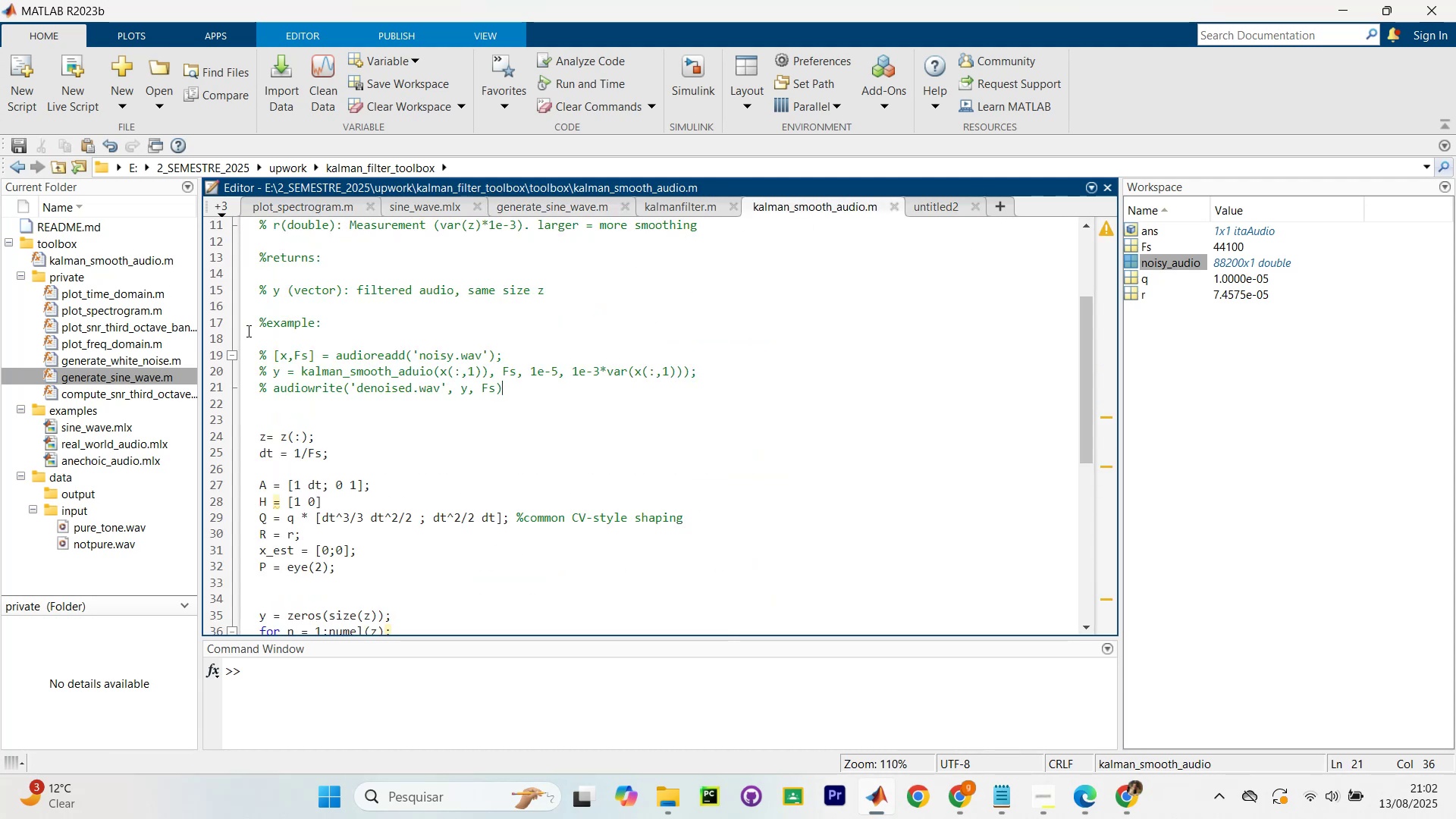 
scroll: coordinate [38, 297], scroll_direction: up, amount: 3.0
 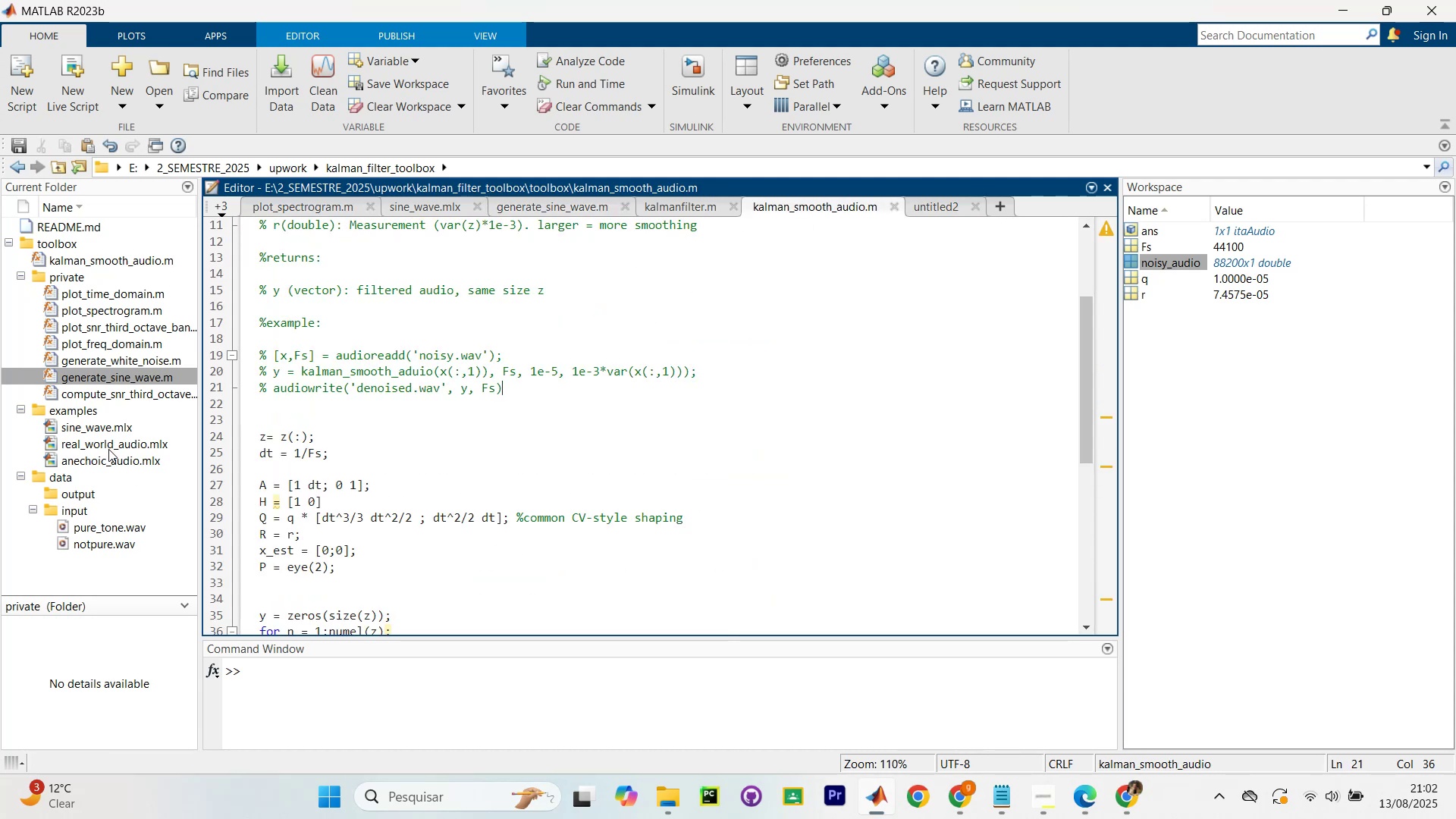 
left_click([113, 445])
 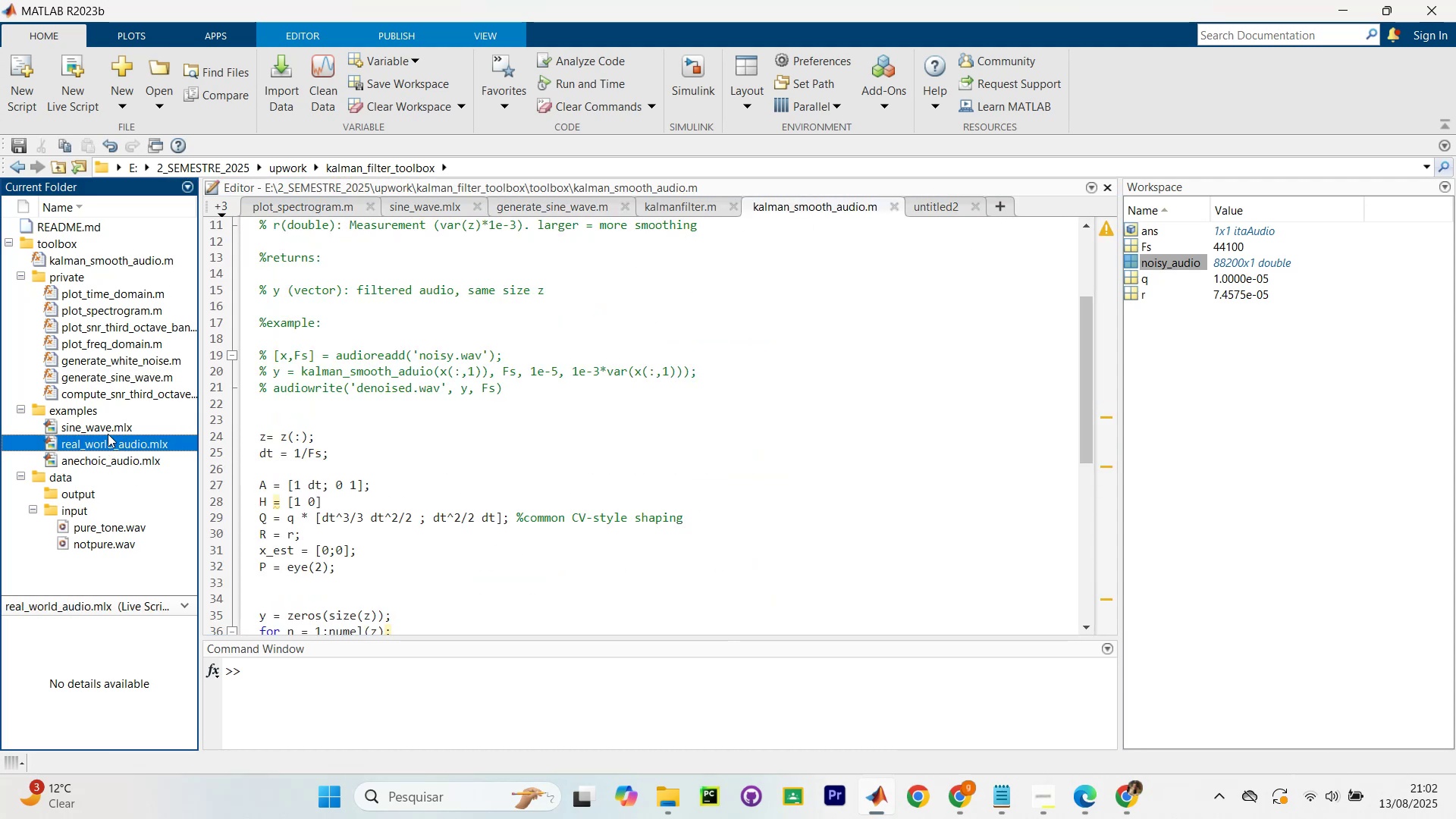 
double_click([107, 431])
 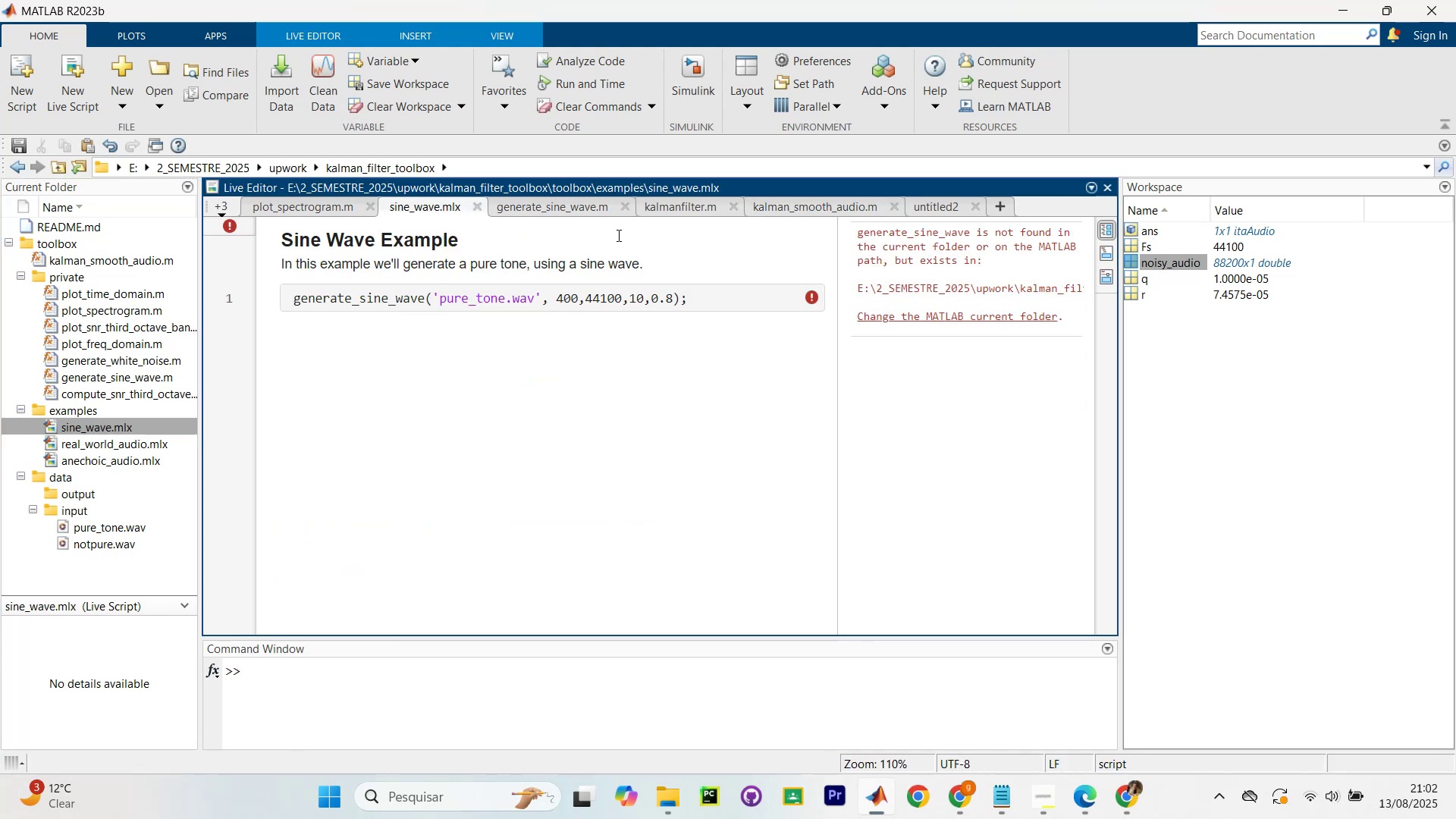 
left_click([610, 244])
 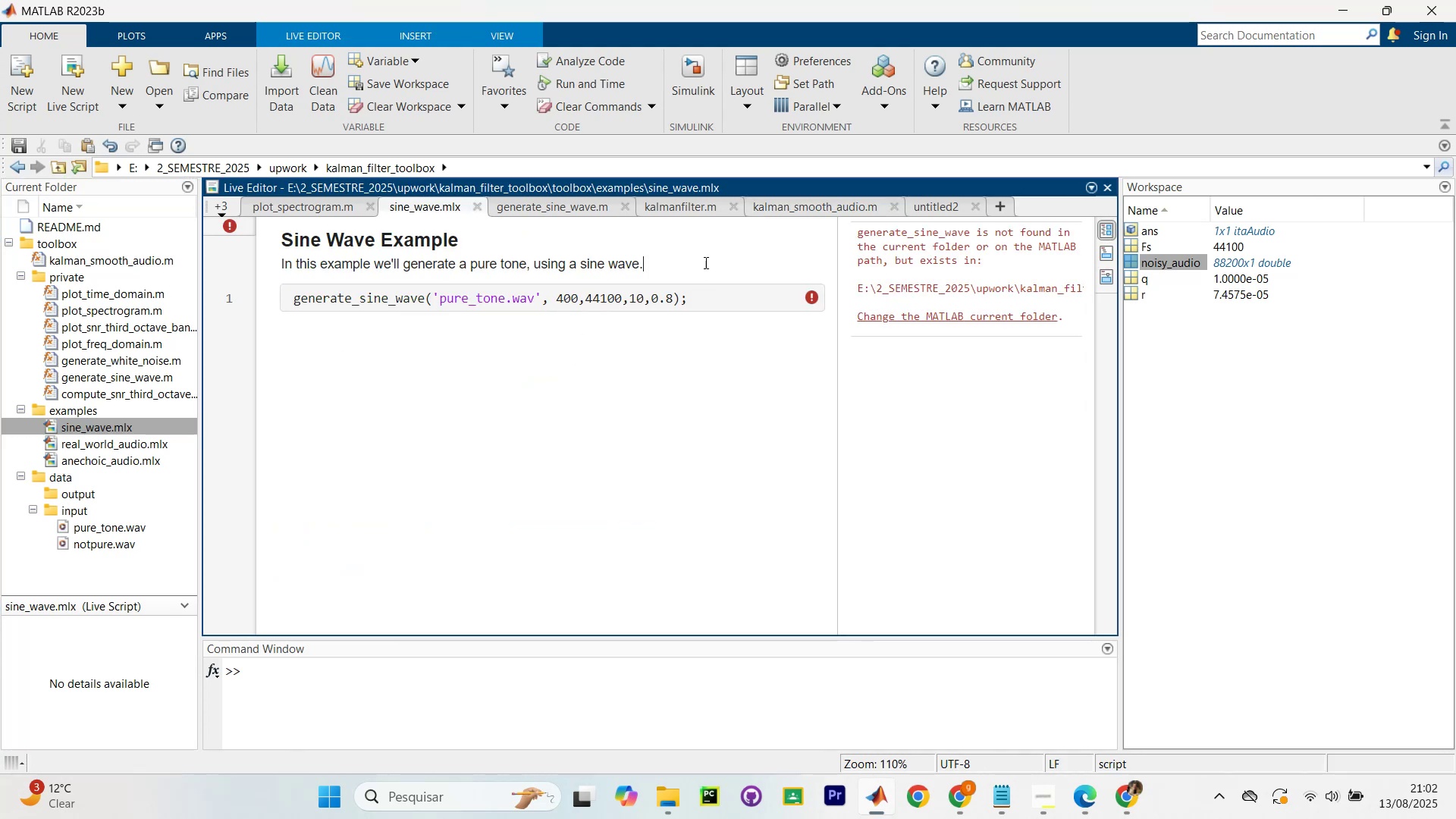 
key(NumpadEnter)
 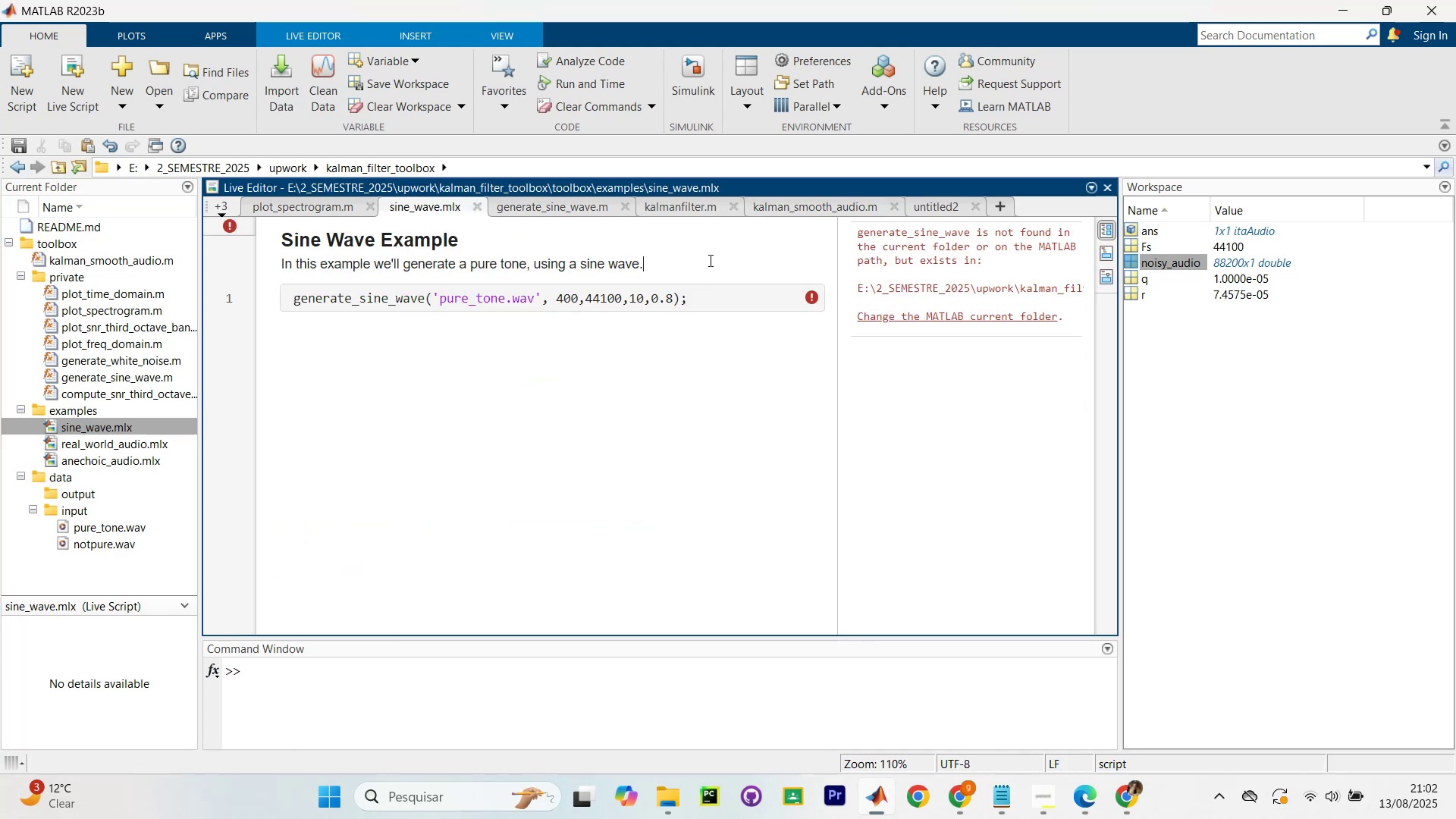 
key(NumpadEnter)
 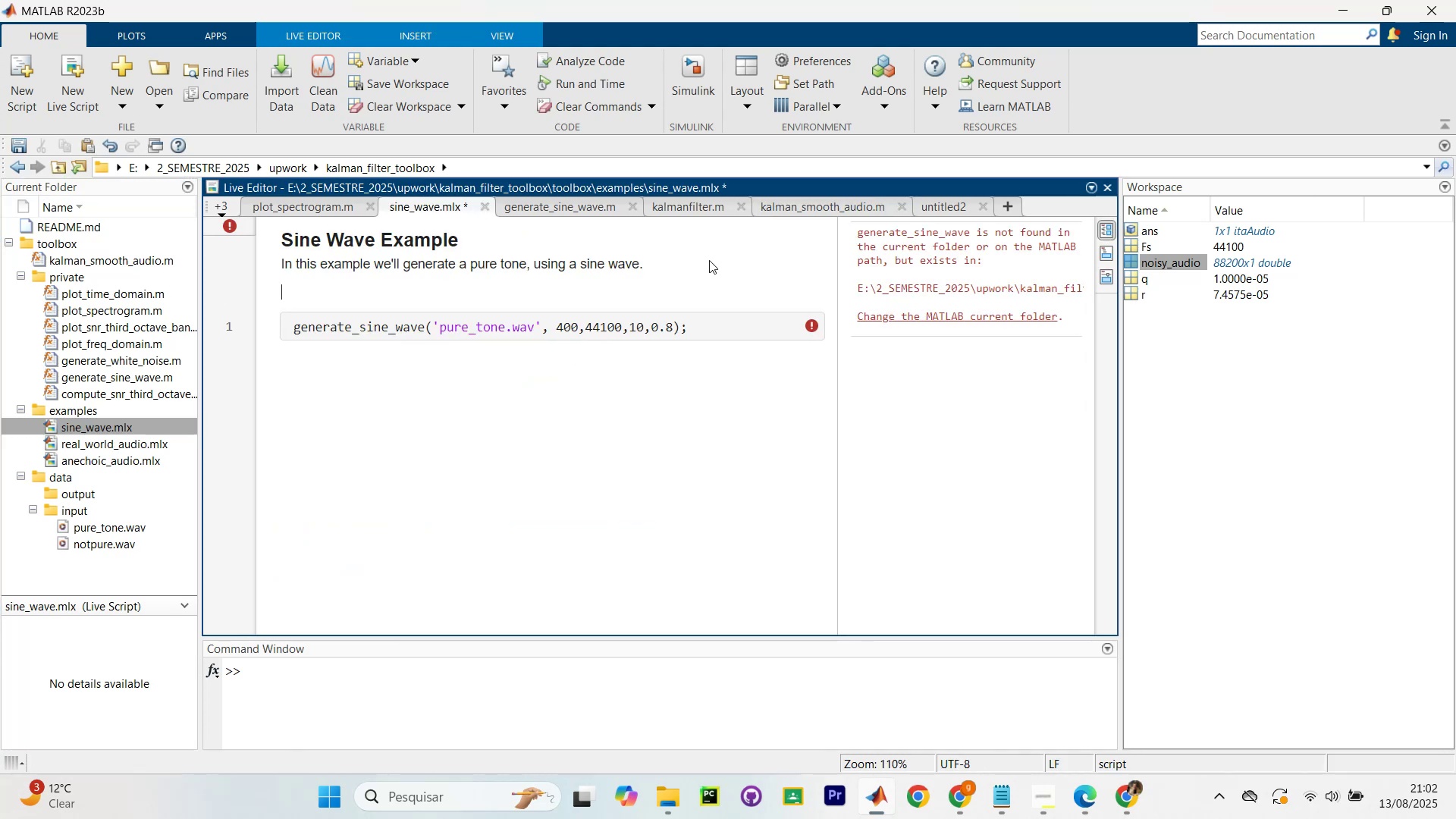 
key(NumpadEnter)
 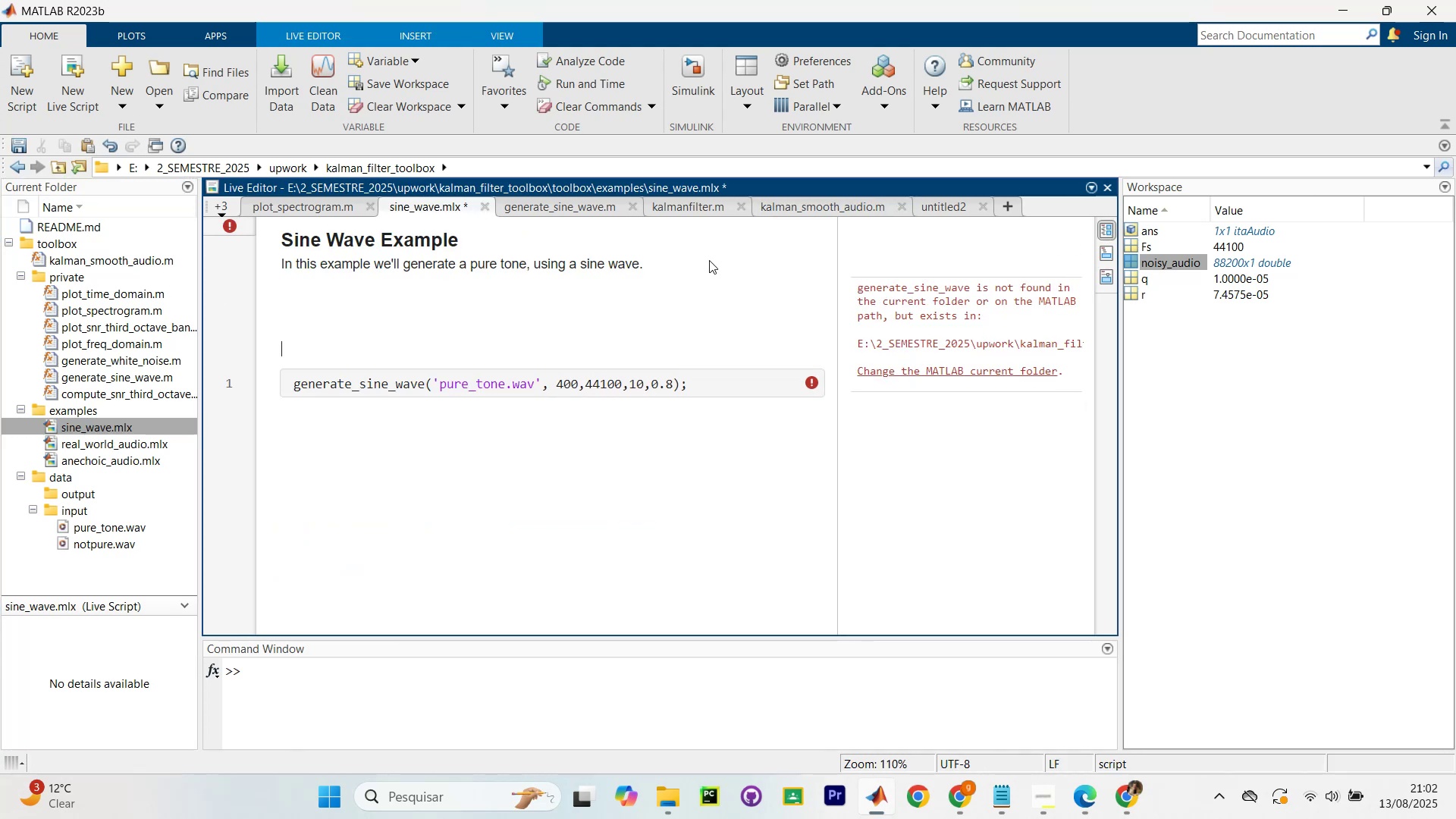 
key(Control+V)
 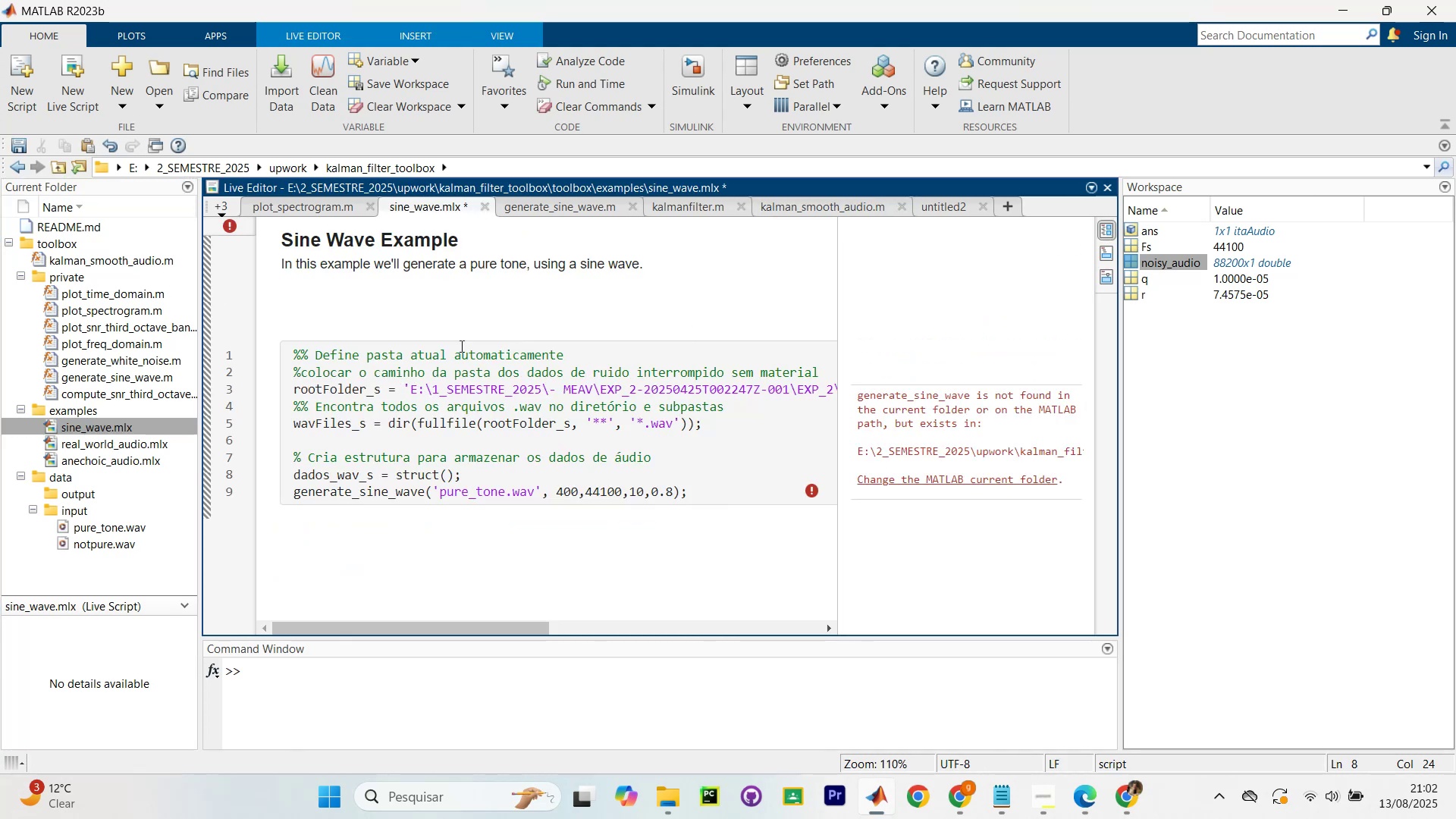 
wait(6.16)
 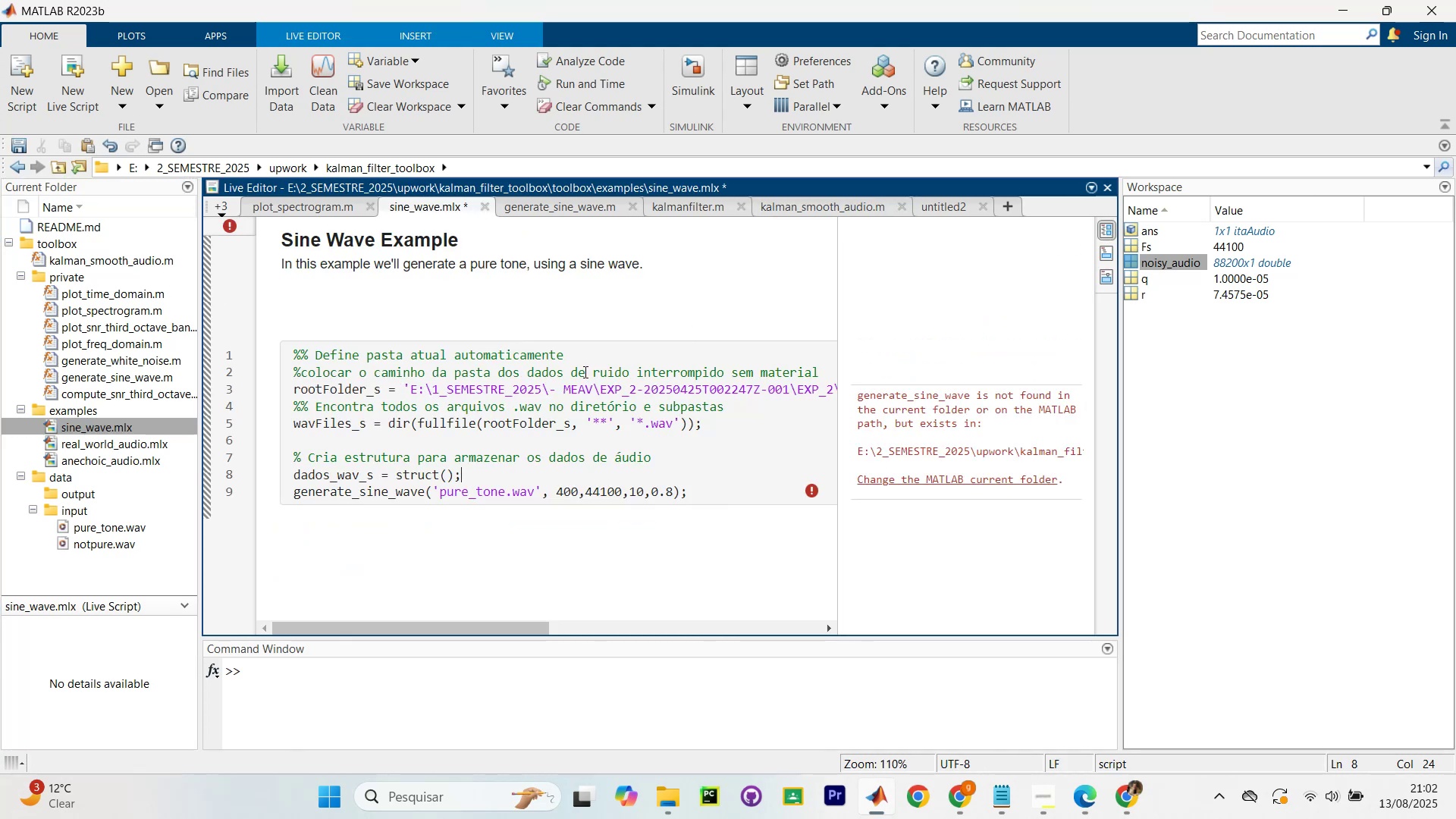 
left_click_drag(start_coordinate=[409, 388], to_coordinate=[657, 394])
 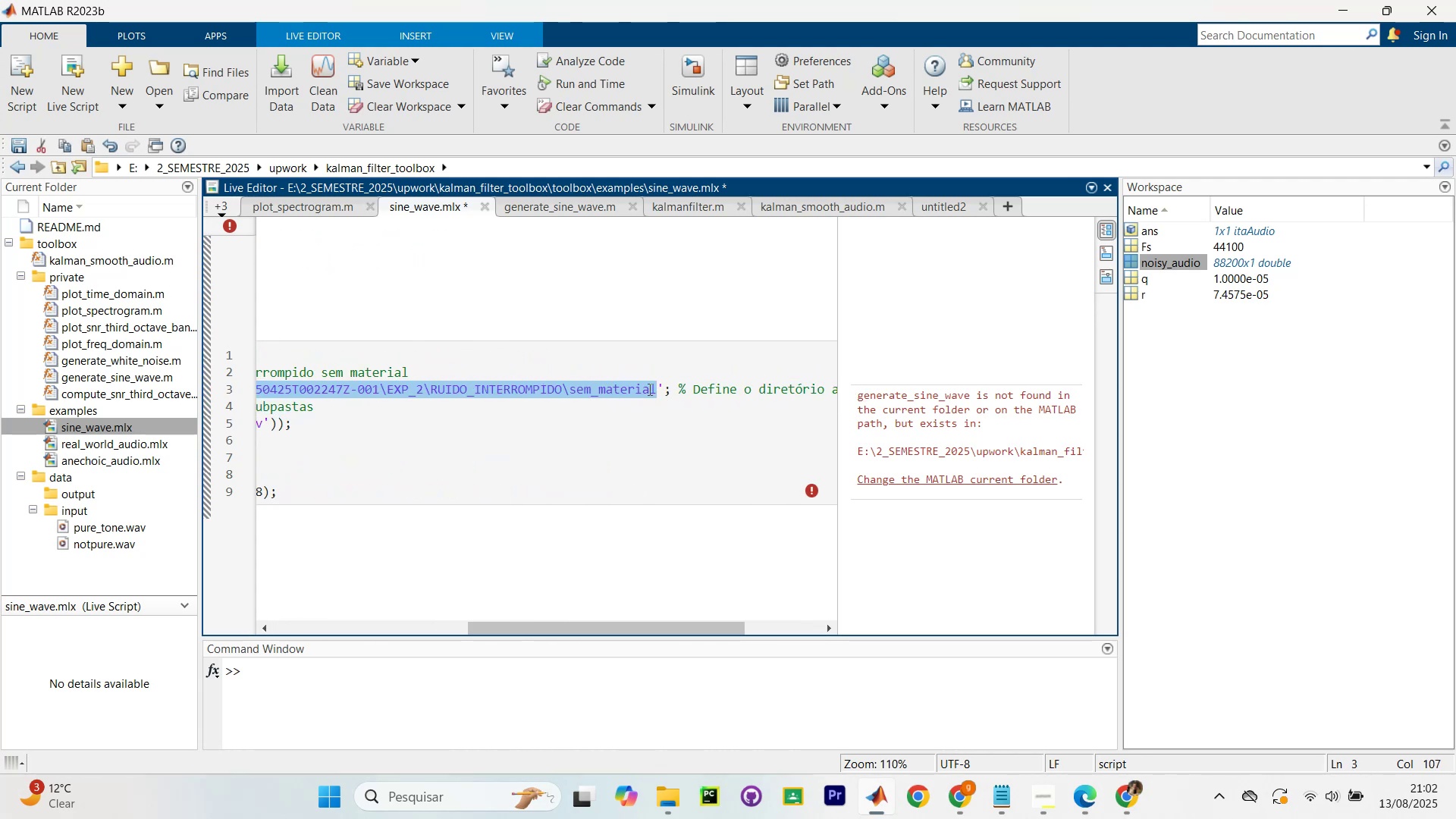 
key(Backspace)
 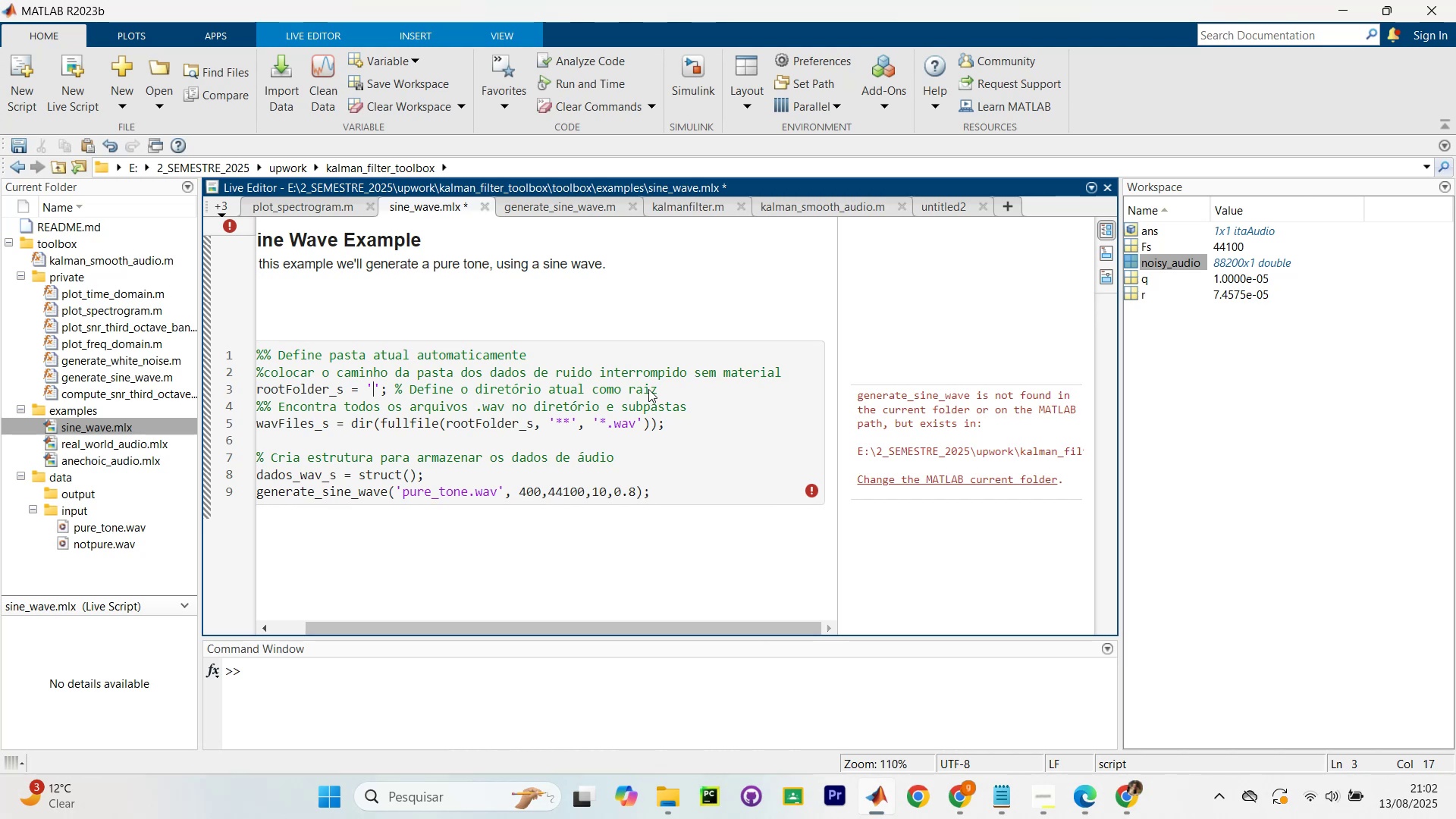 
key(Break)
 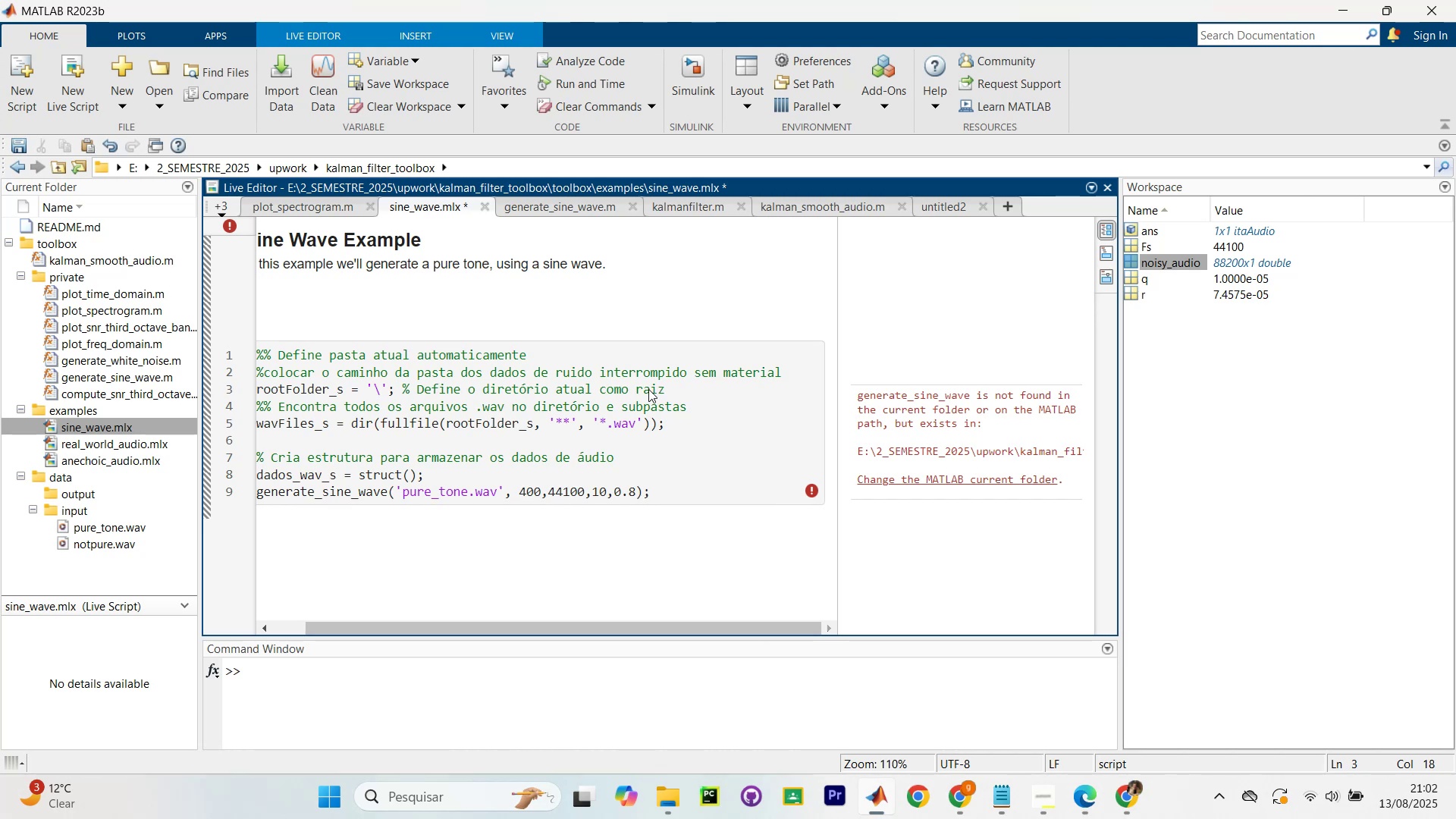 
key(Backspace)
 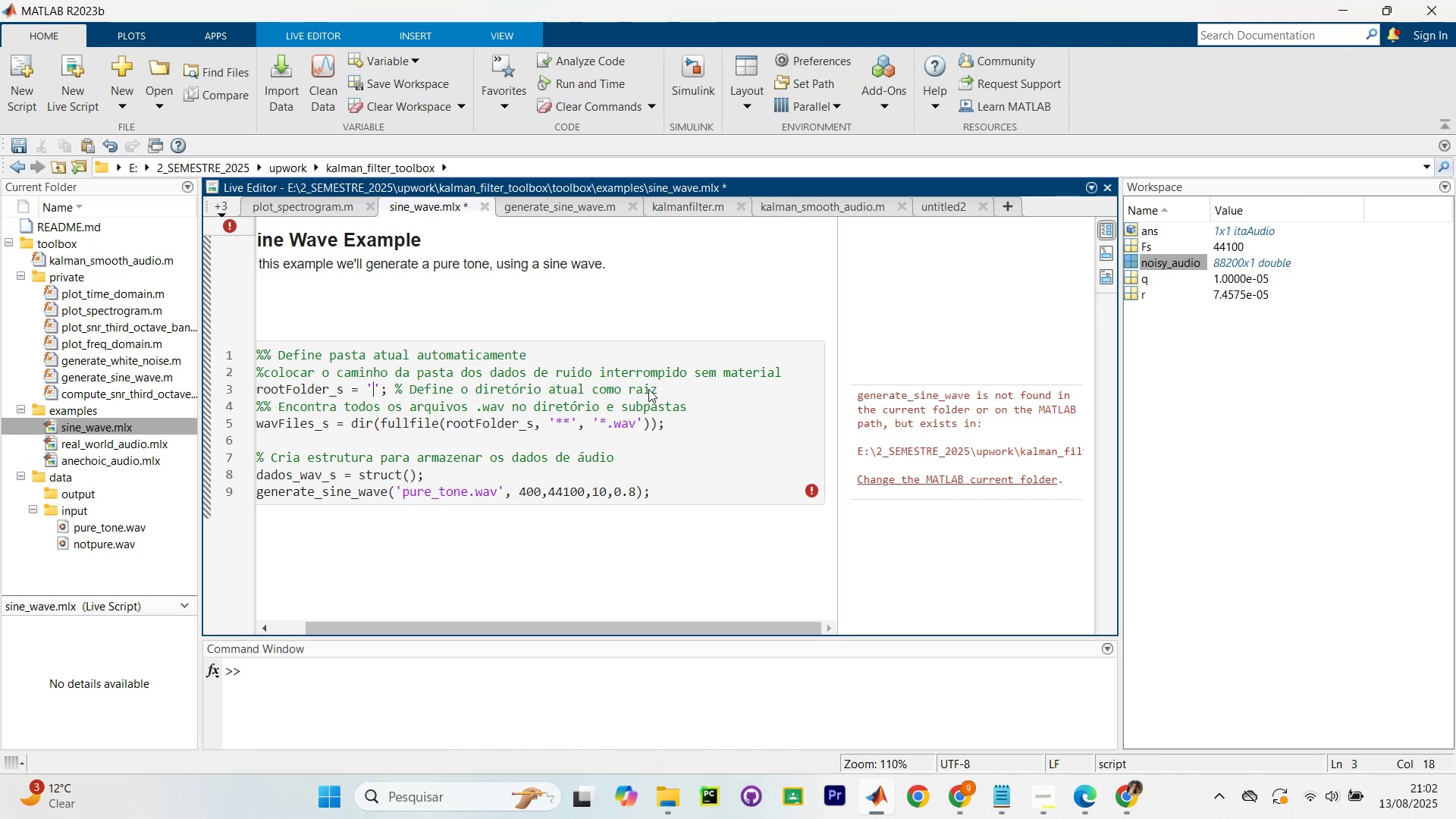 
key(Unknown)
 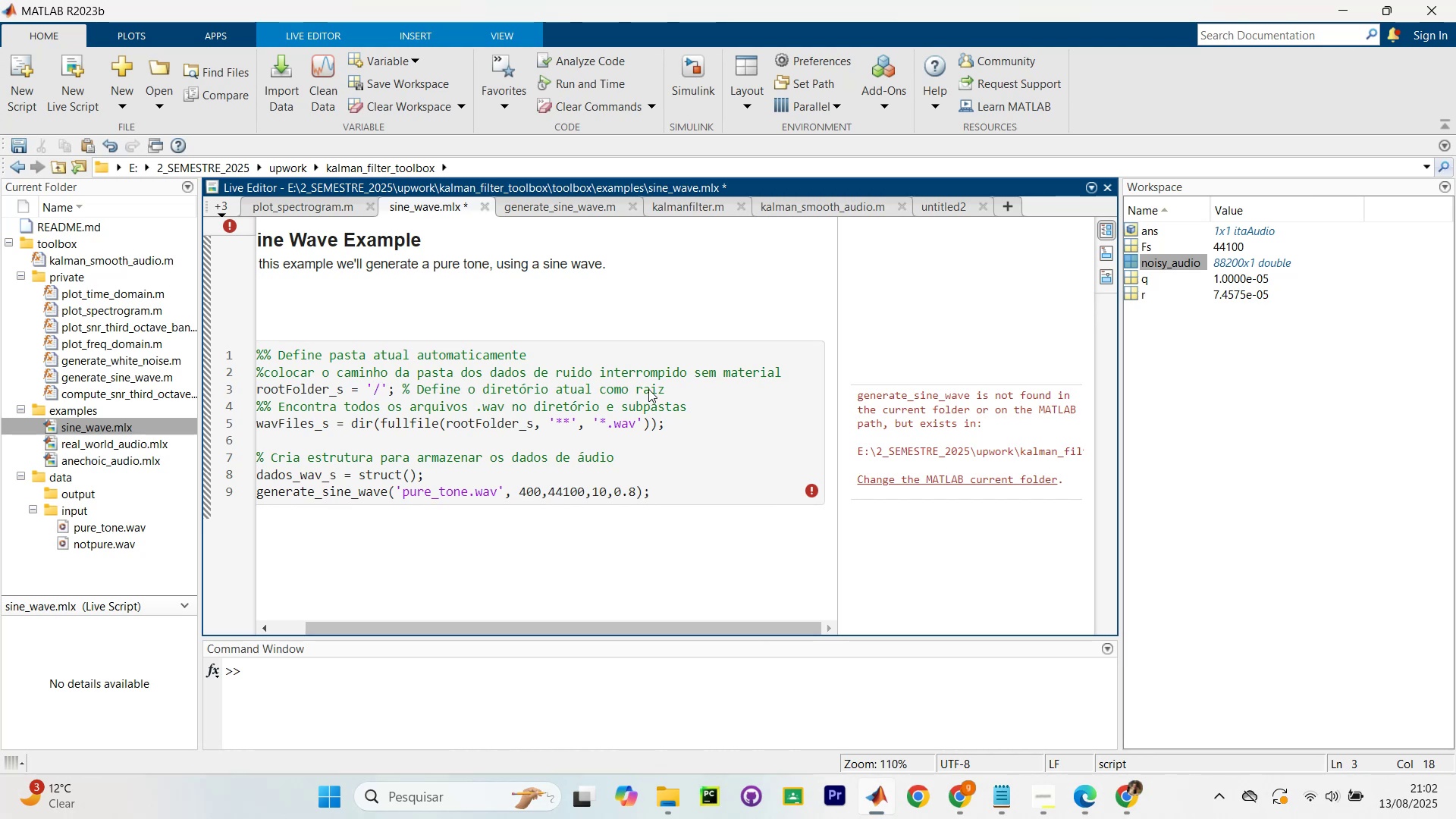 
key(Backspace)
 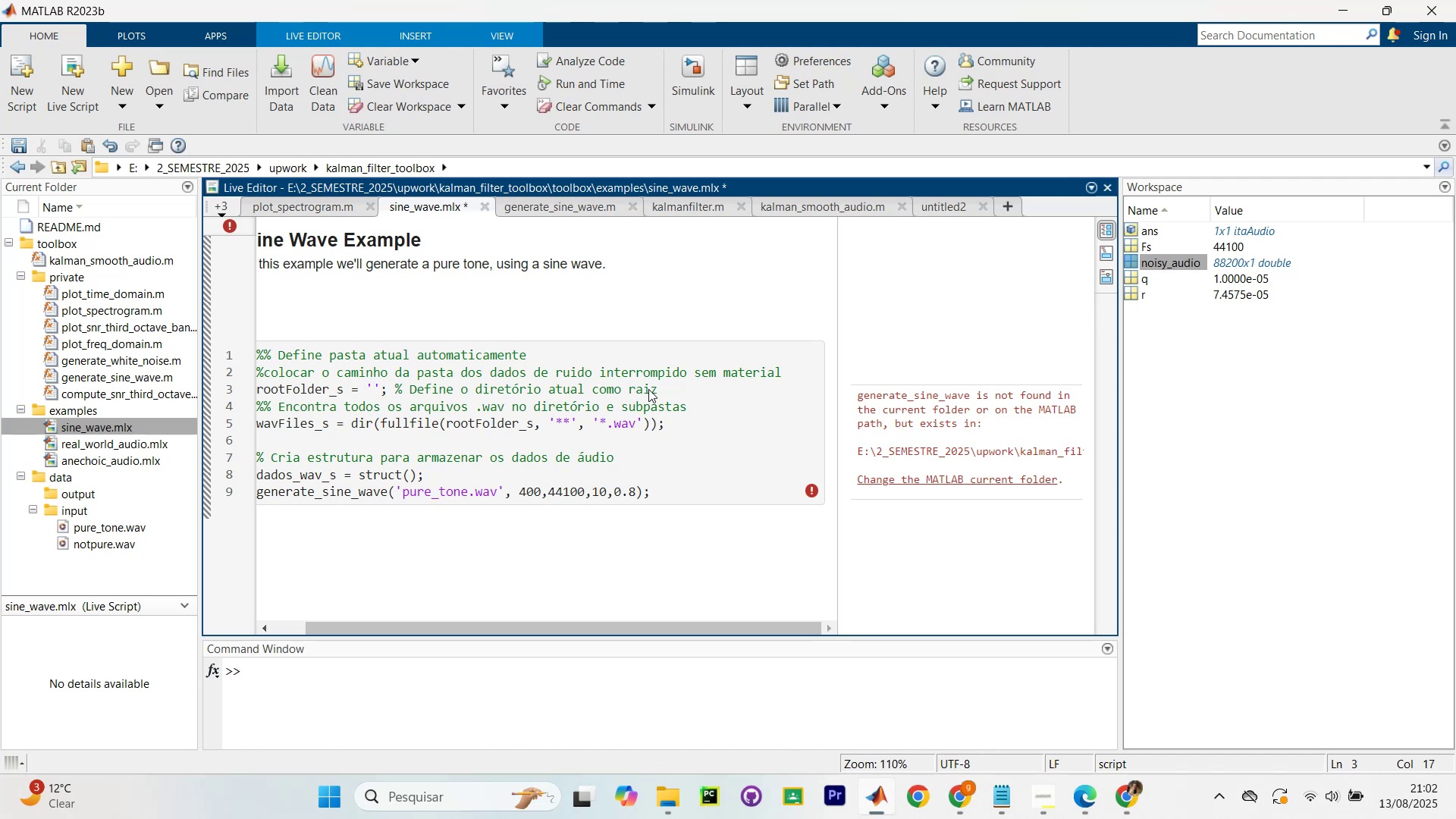 
wait(10.65)
 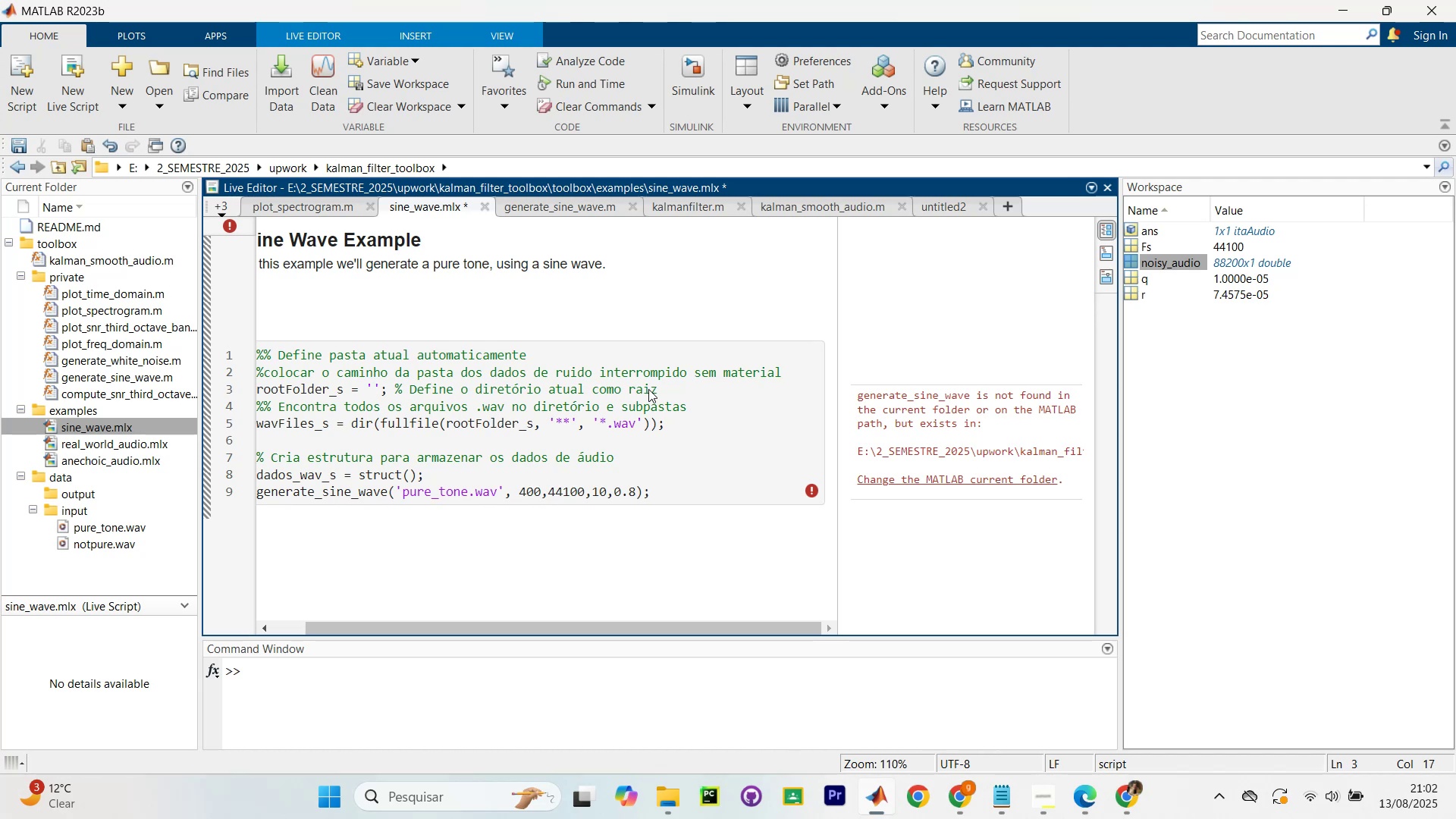 
left_click([633, 422])
 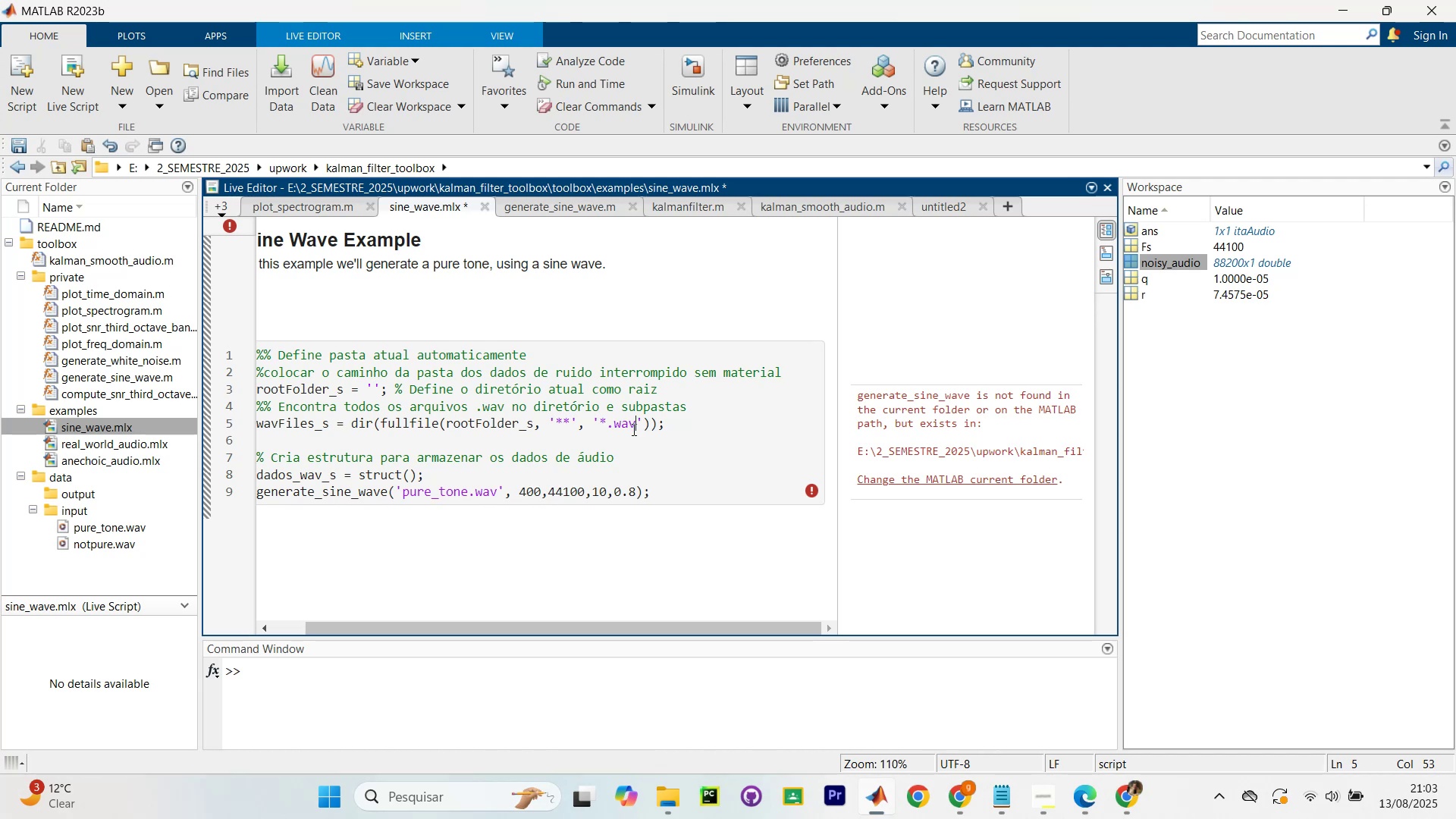 
key(Backspace)
 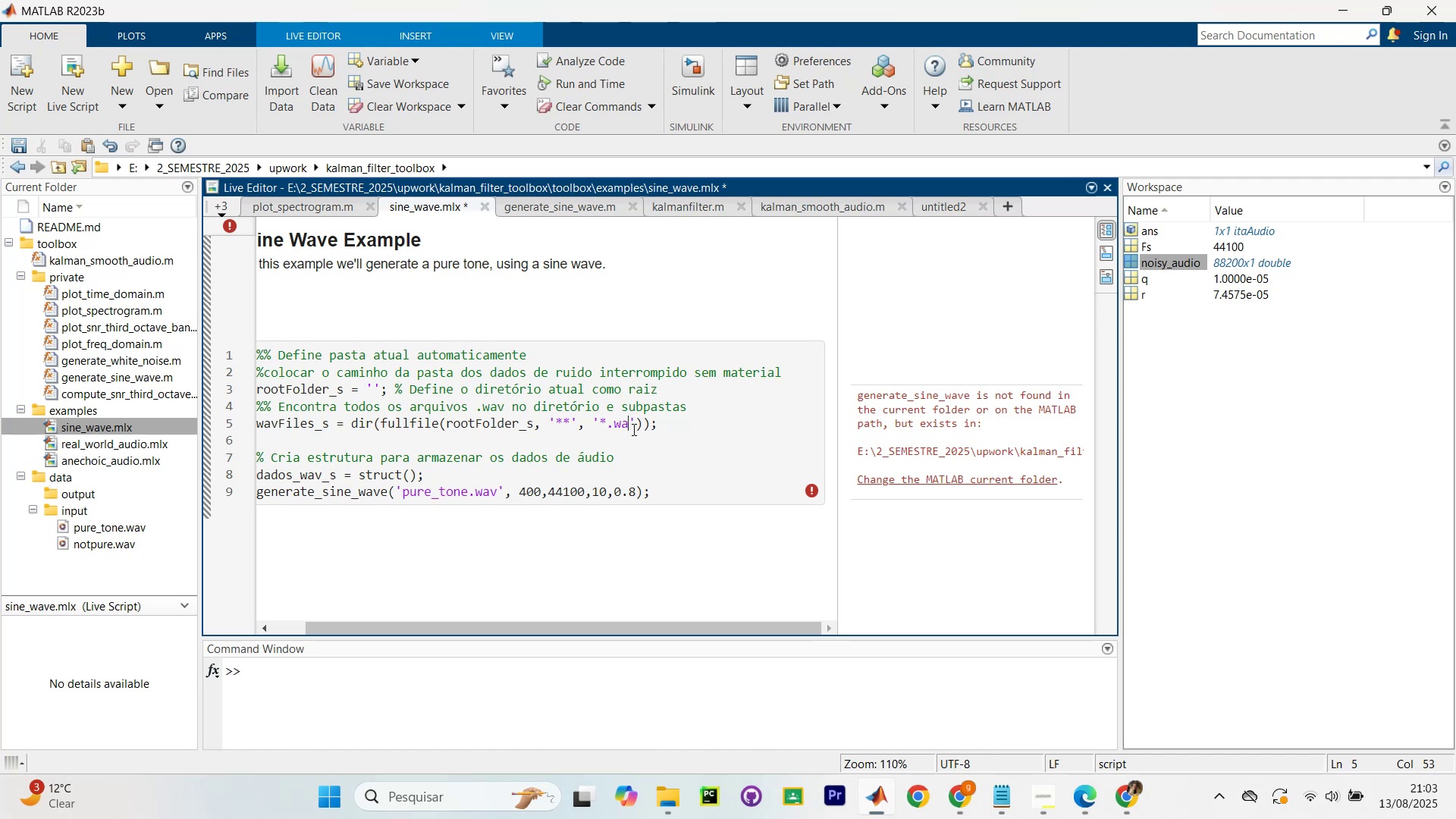 
key(Backspace)
 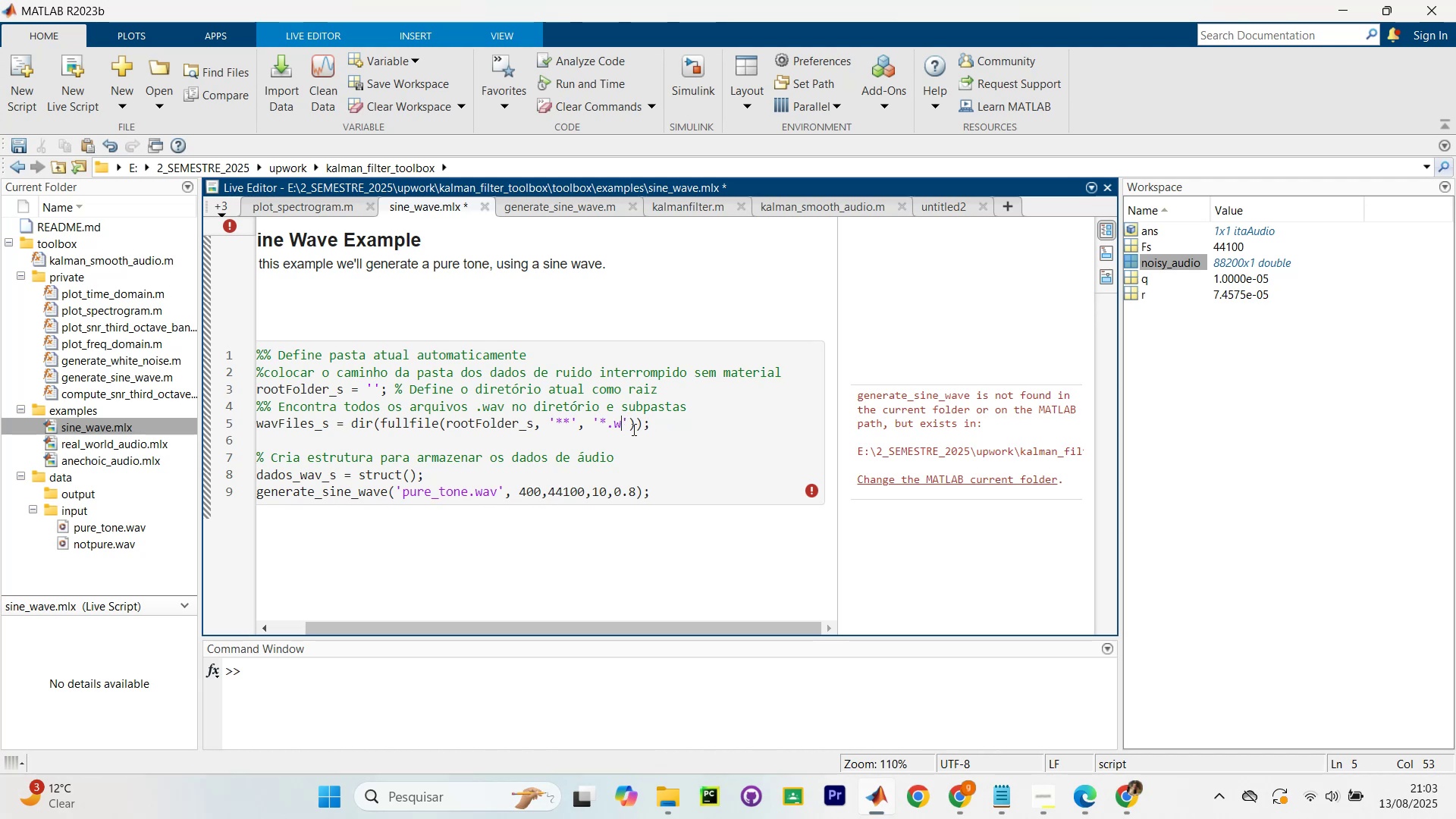 
key(Backspace)
 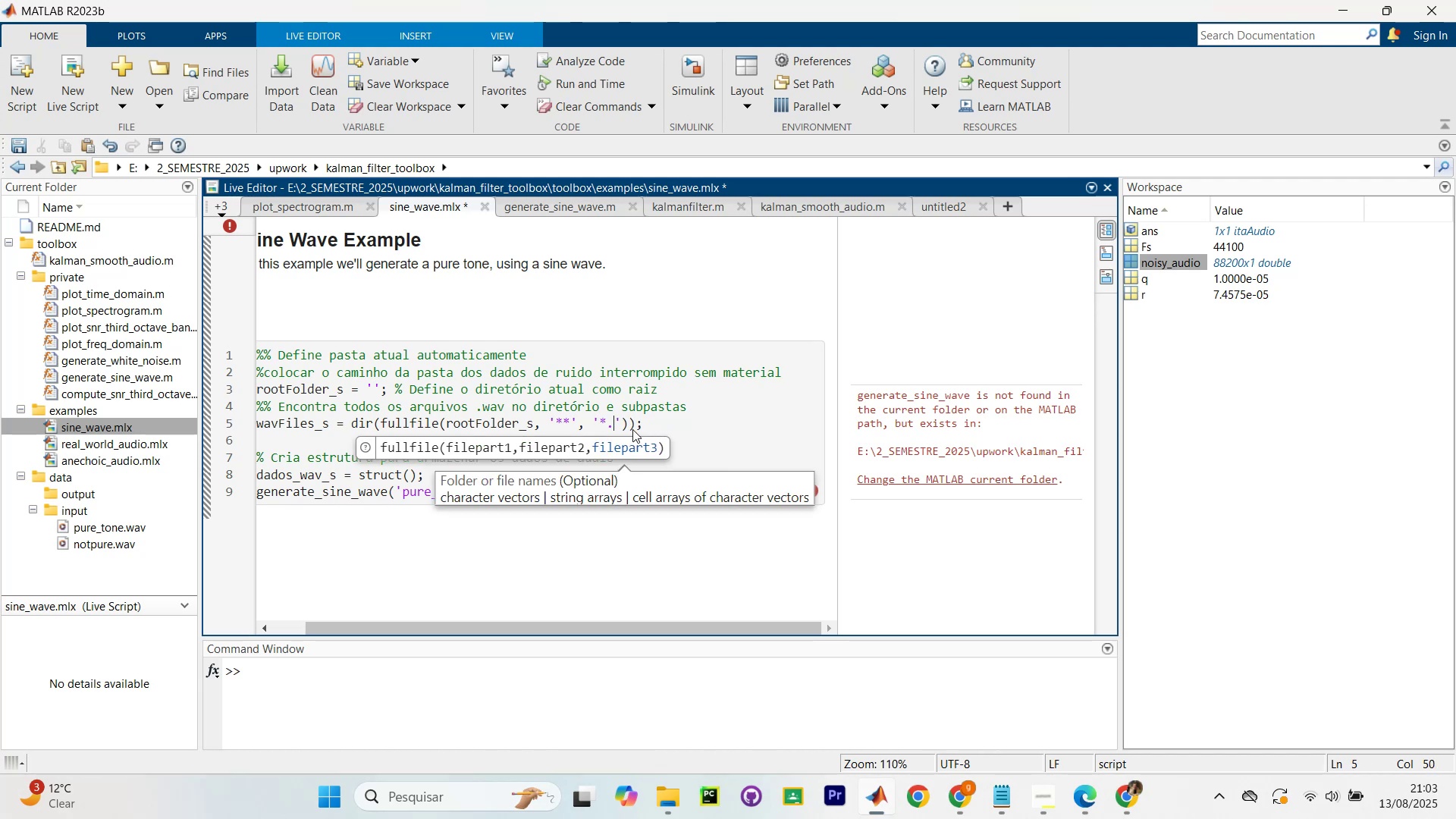 
key(M)
 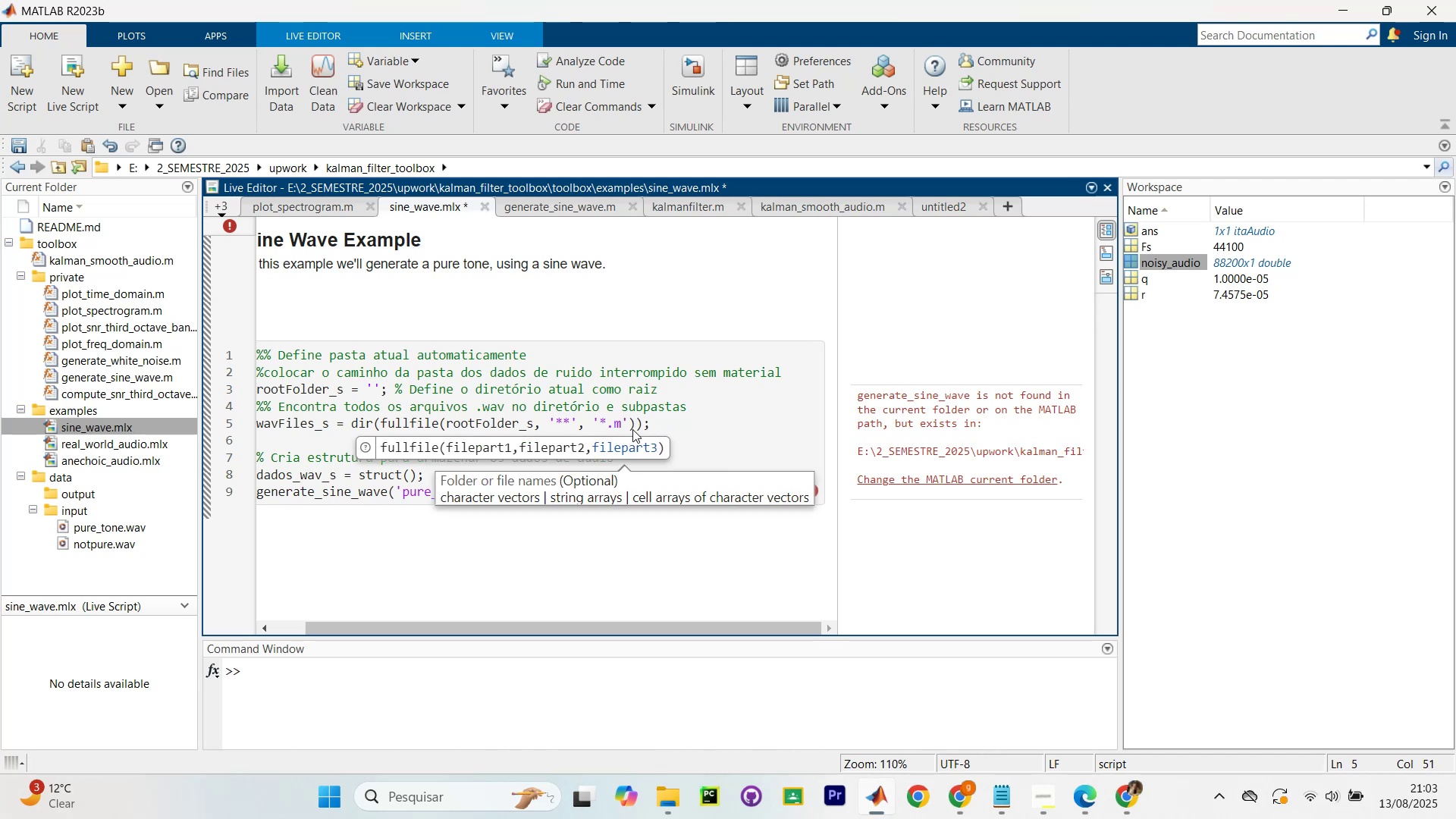 
left_click([731, 406])
 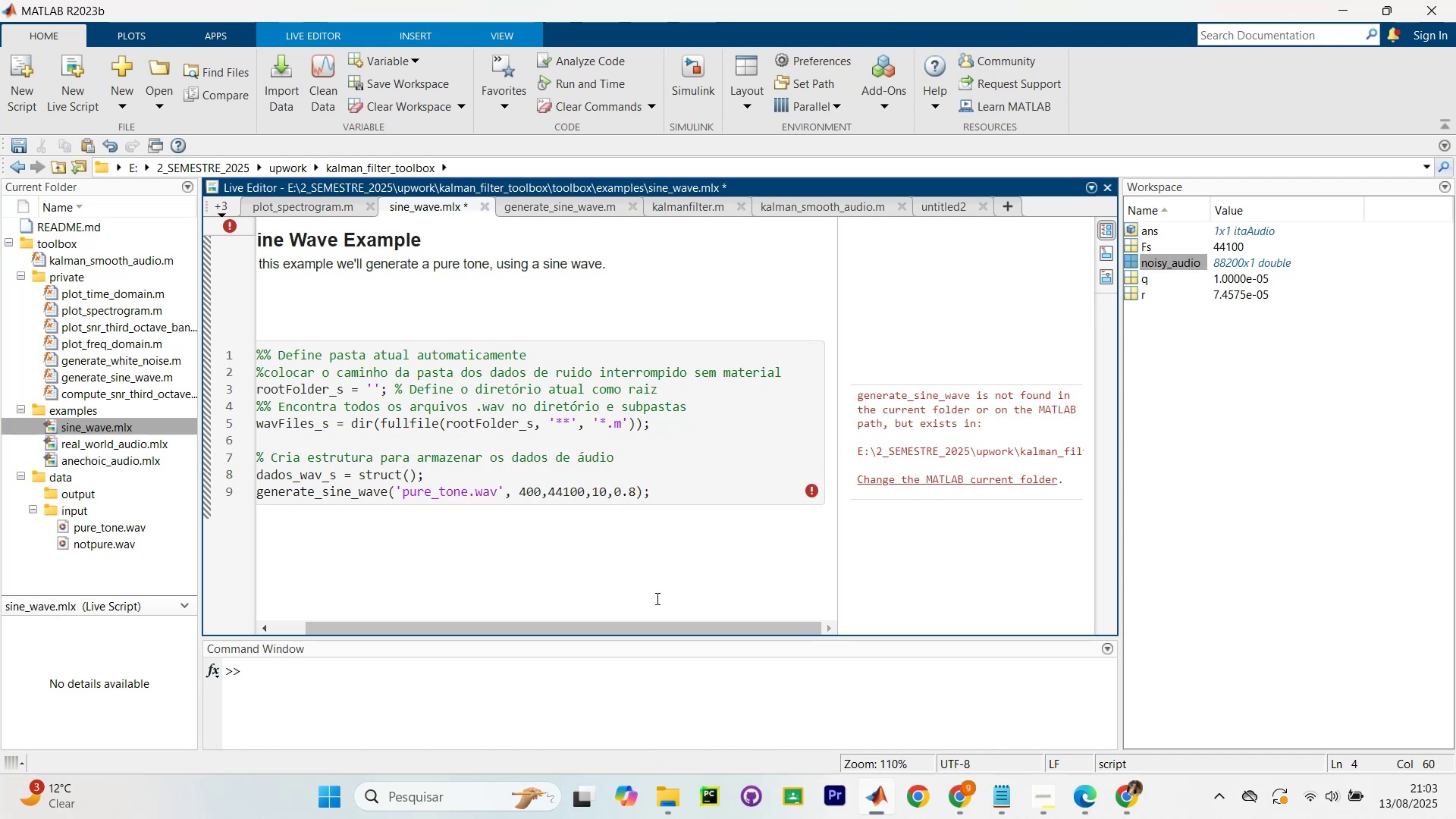 
left_click_drag(start_coordinate=[657, 626], to_coordinate=[410, 634])
 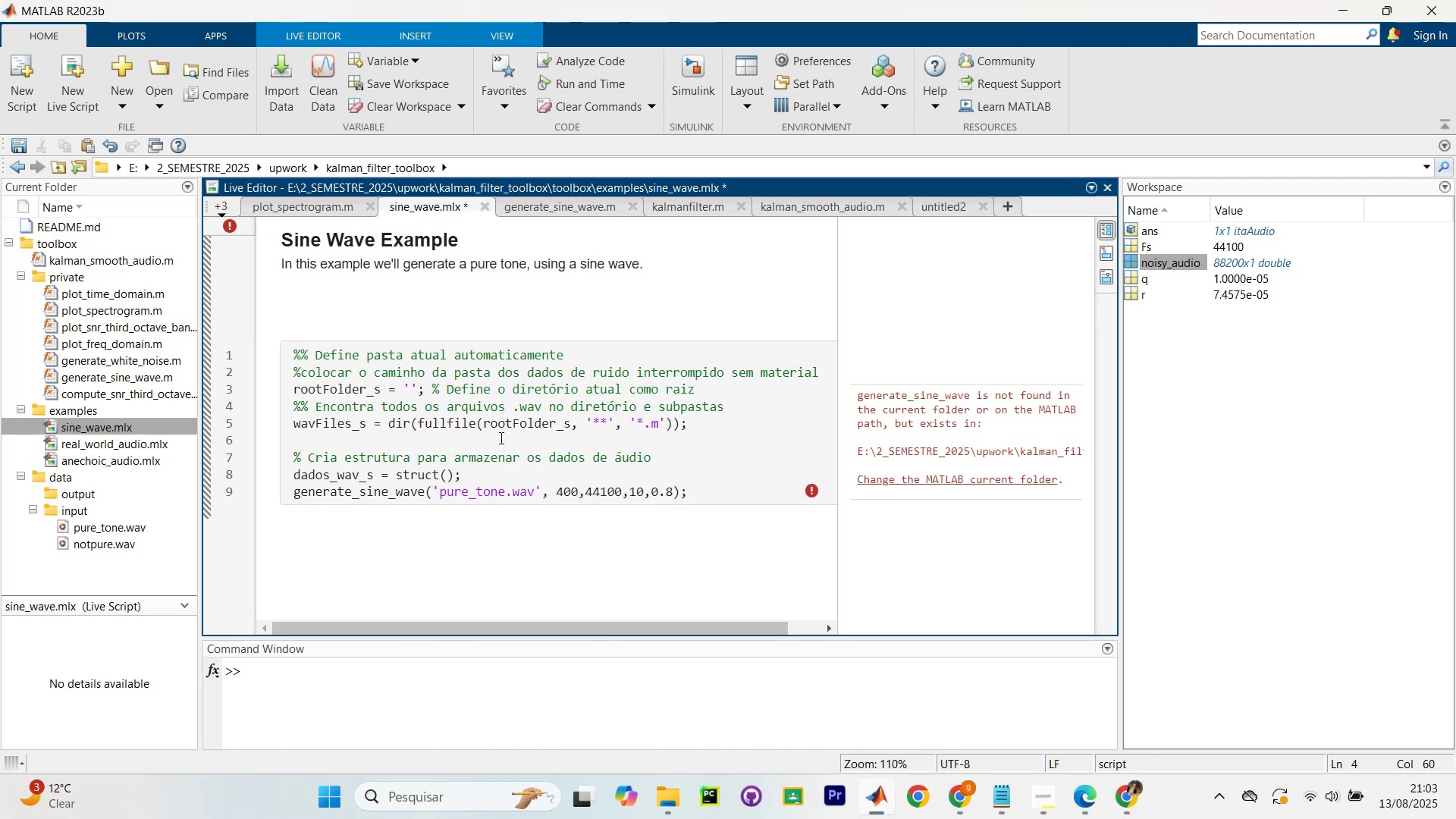 
scroll: coordinate [514, 418], scroll_direction: up, amount: 1.0
 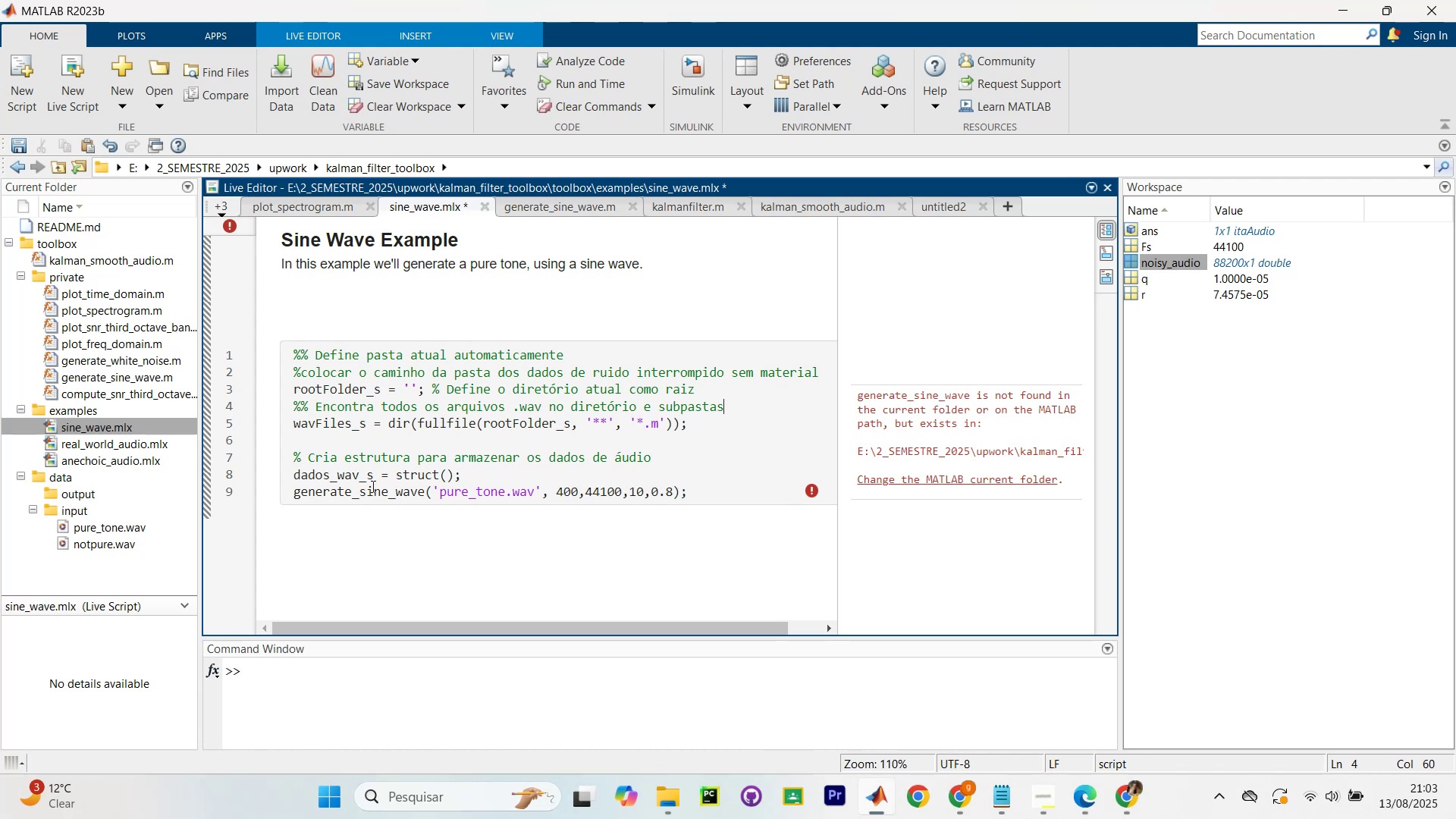 
wait(10.46)
 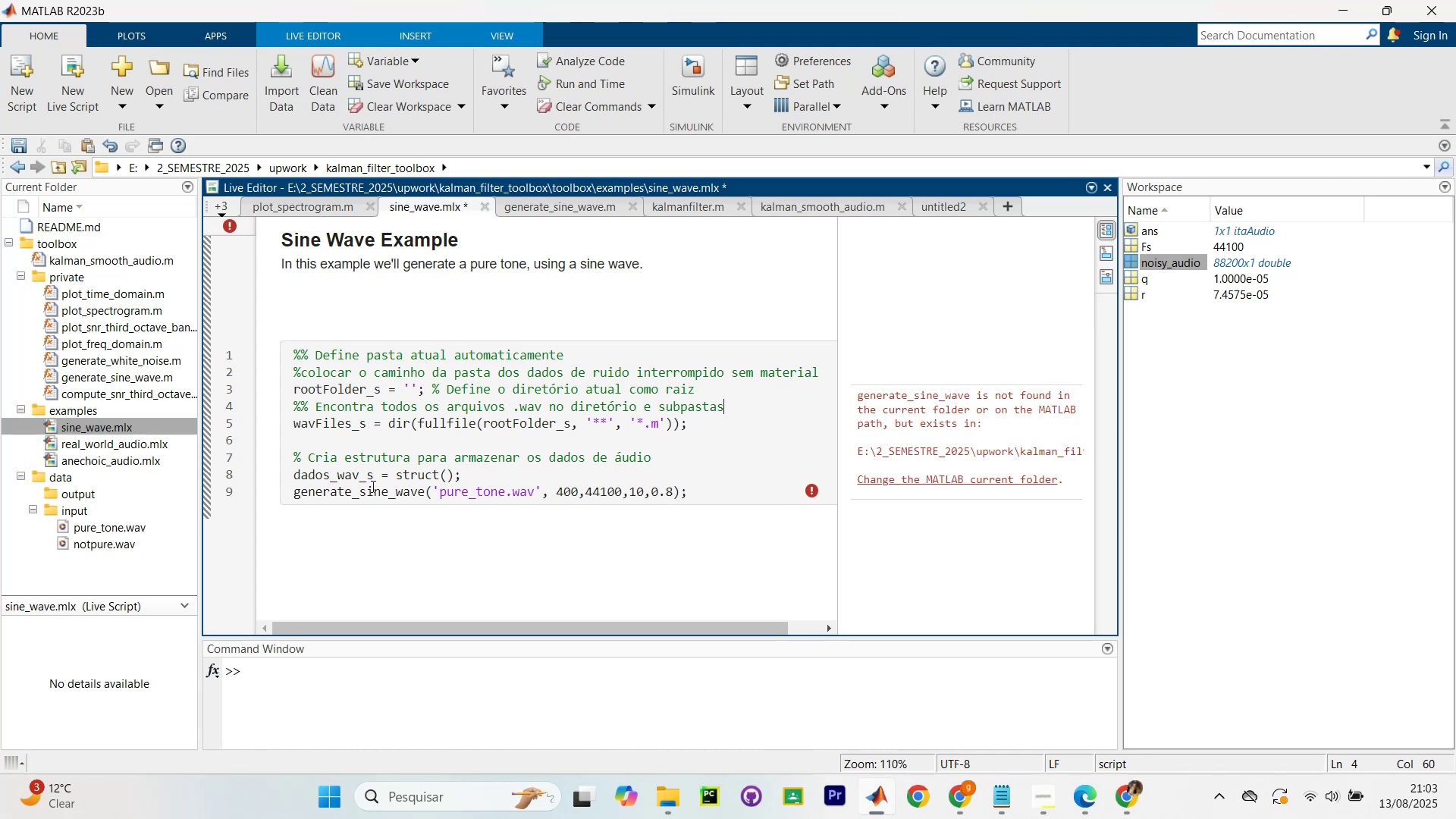 
left_click_drag(start_coordinate=[296, 392], to_coordinate=[353, 385])
 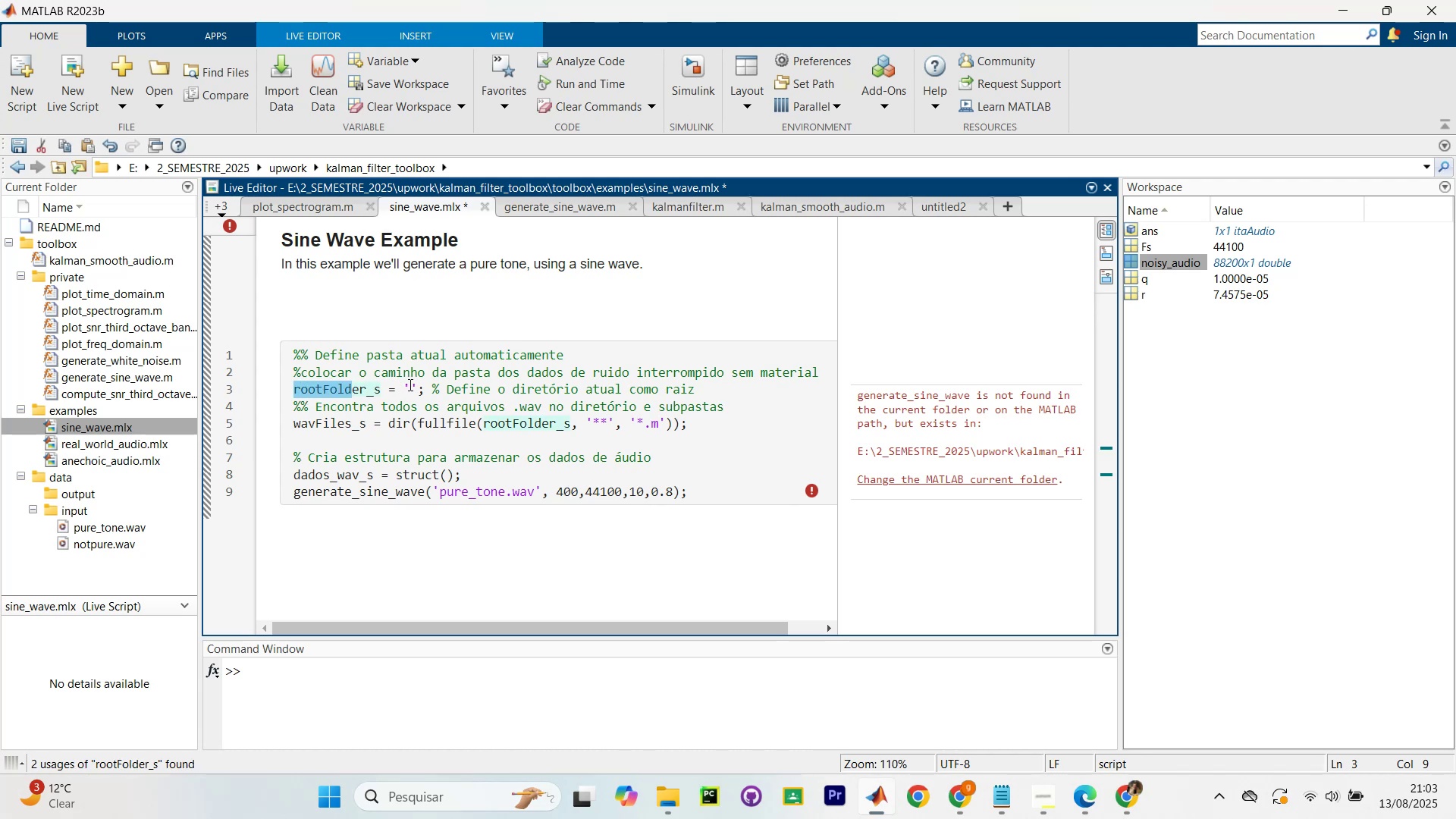 
left_click([409, 384])
 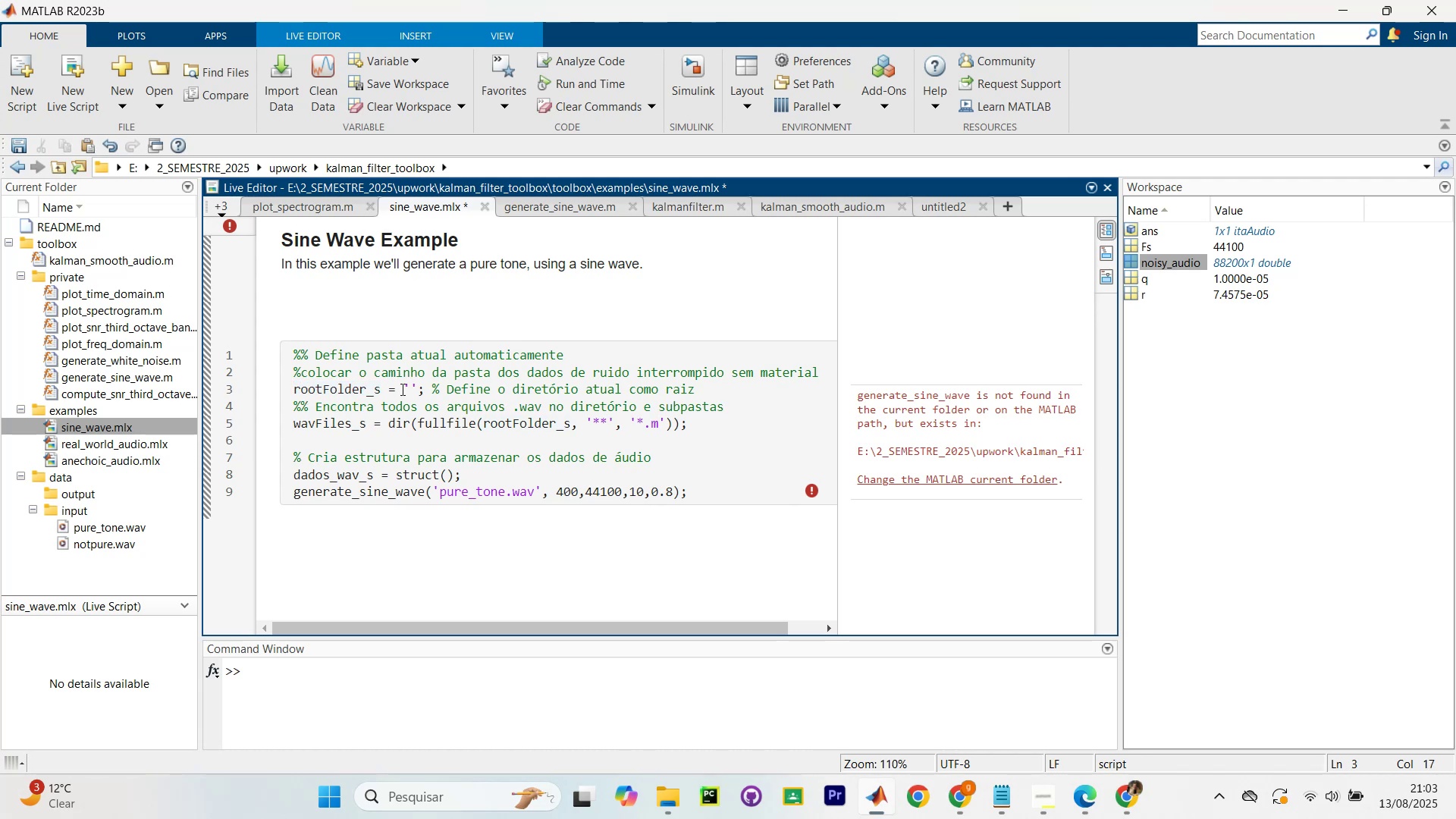 
type(pwd)
 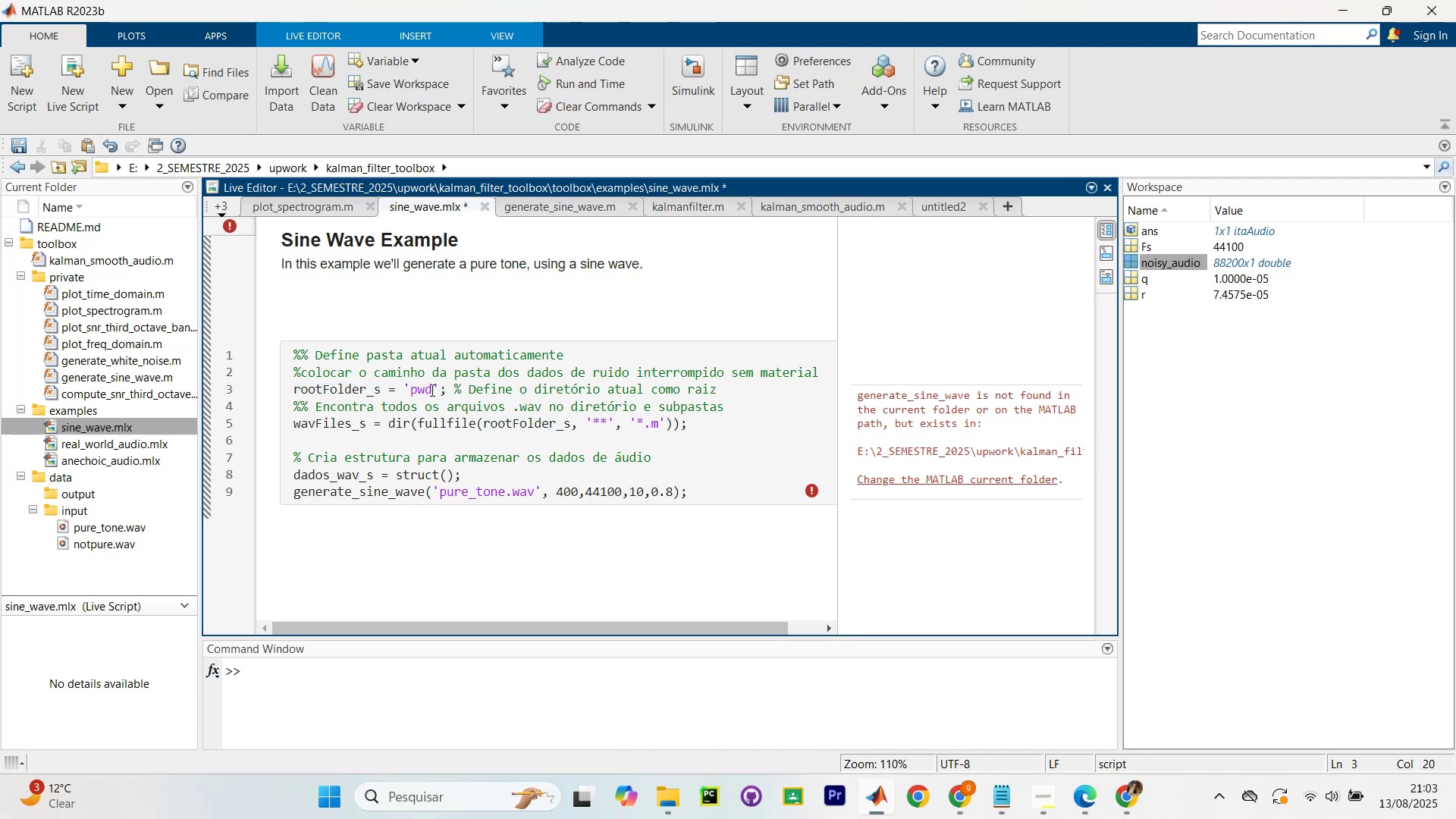 
wait(8.19)
 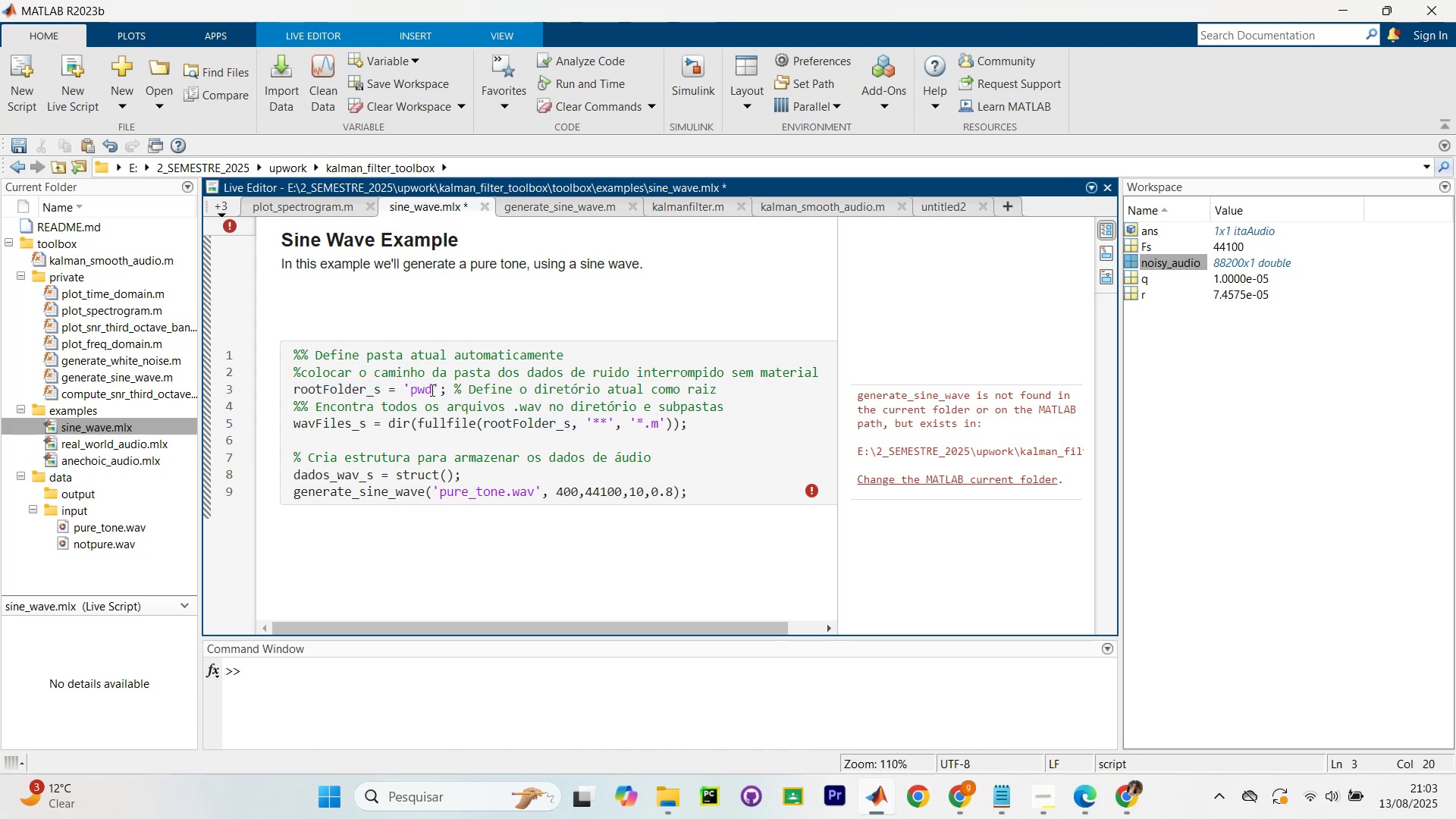 
left_click_drag(start_coordinate=[383, 394], to_coordinate=[364, 395])
 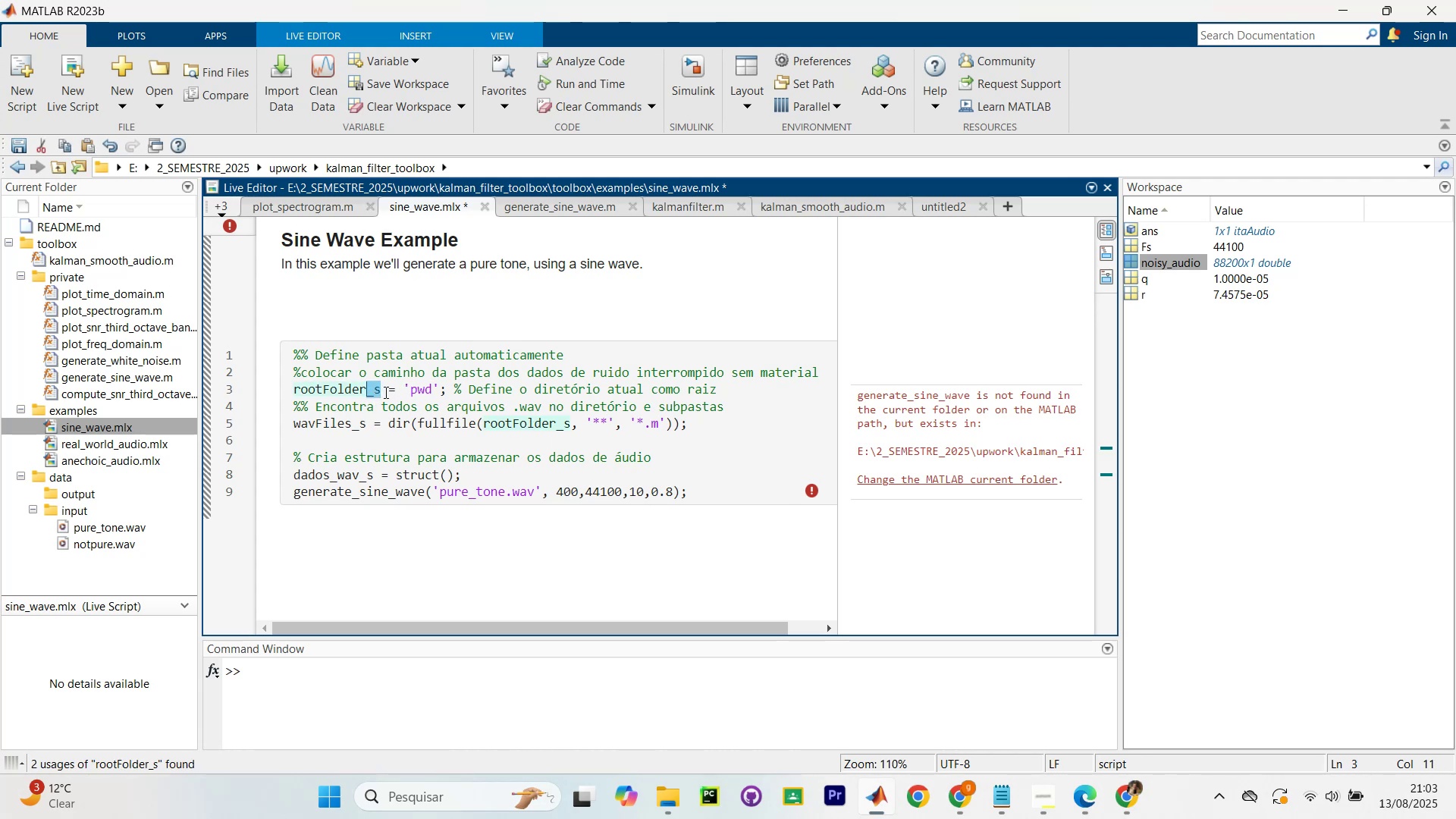 
left_click([384, 392])
 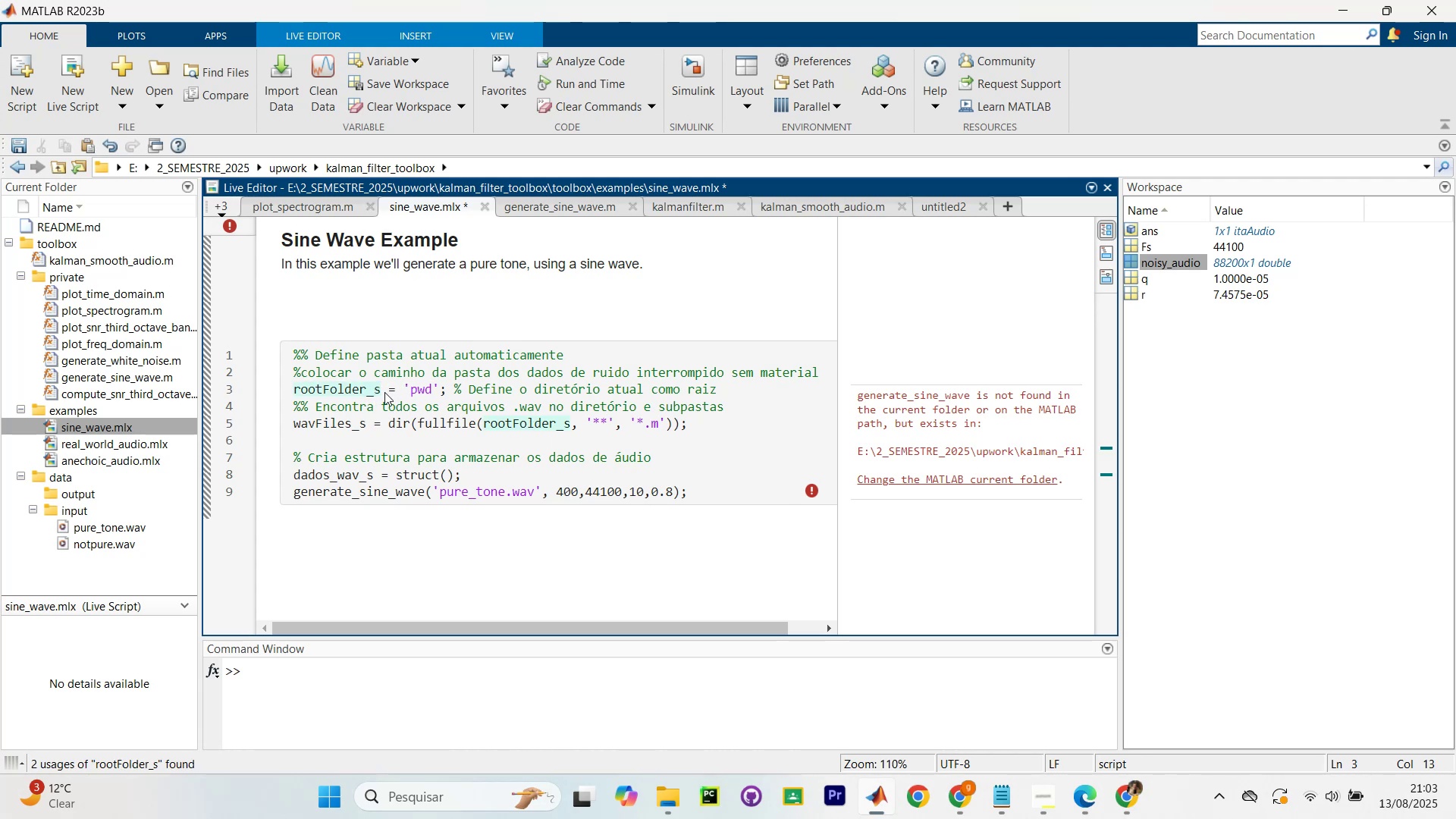 
scroll: coordinate [423, 410], scroll_direction: down, amount: 3.0
 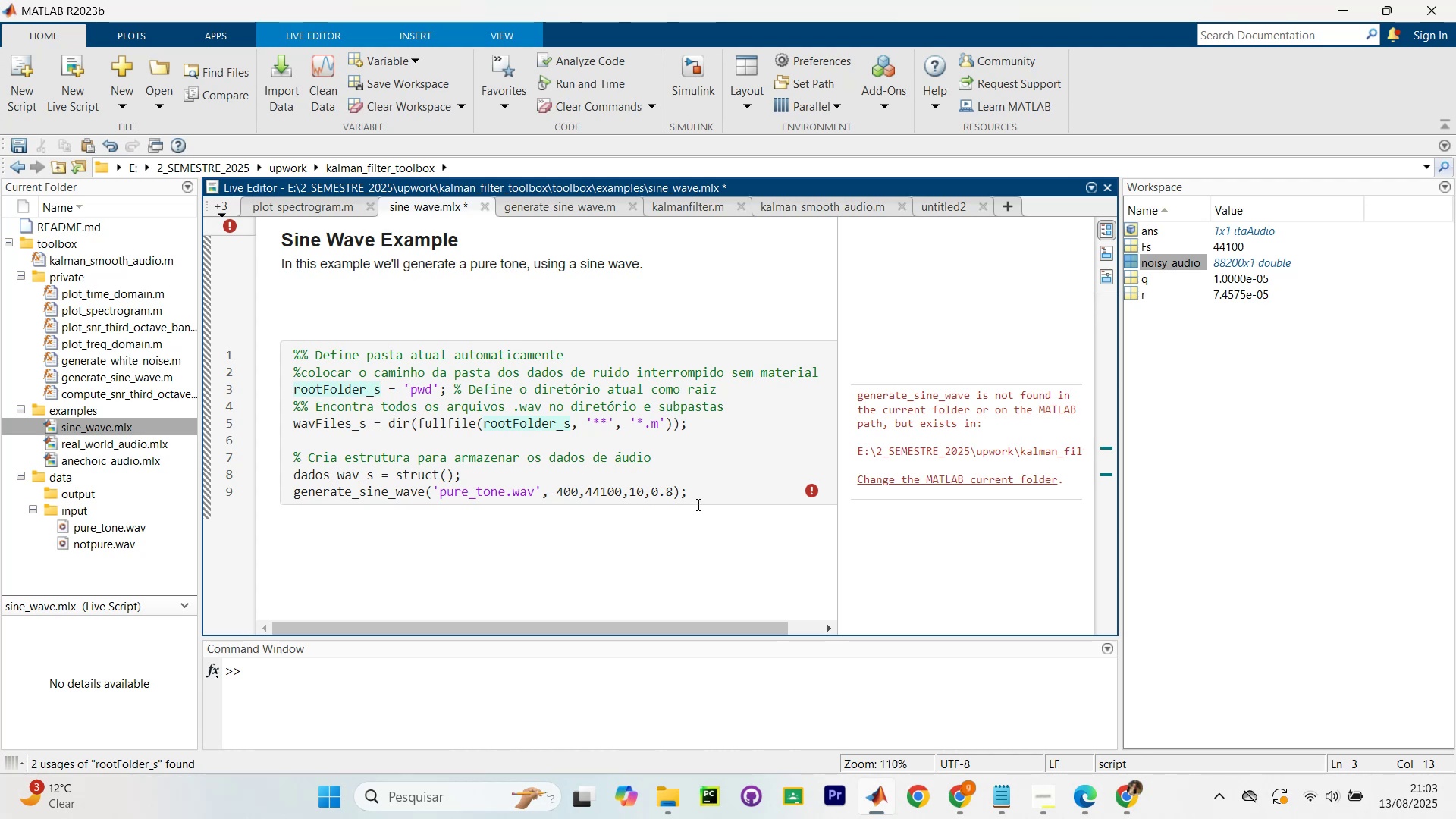 
left_click([714, 497])
 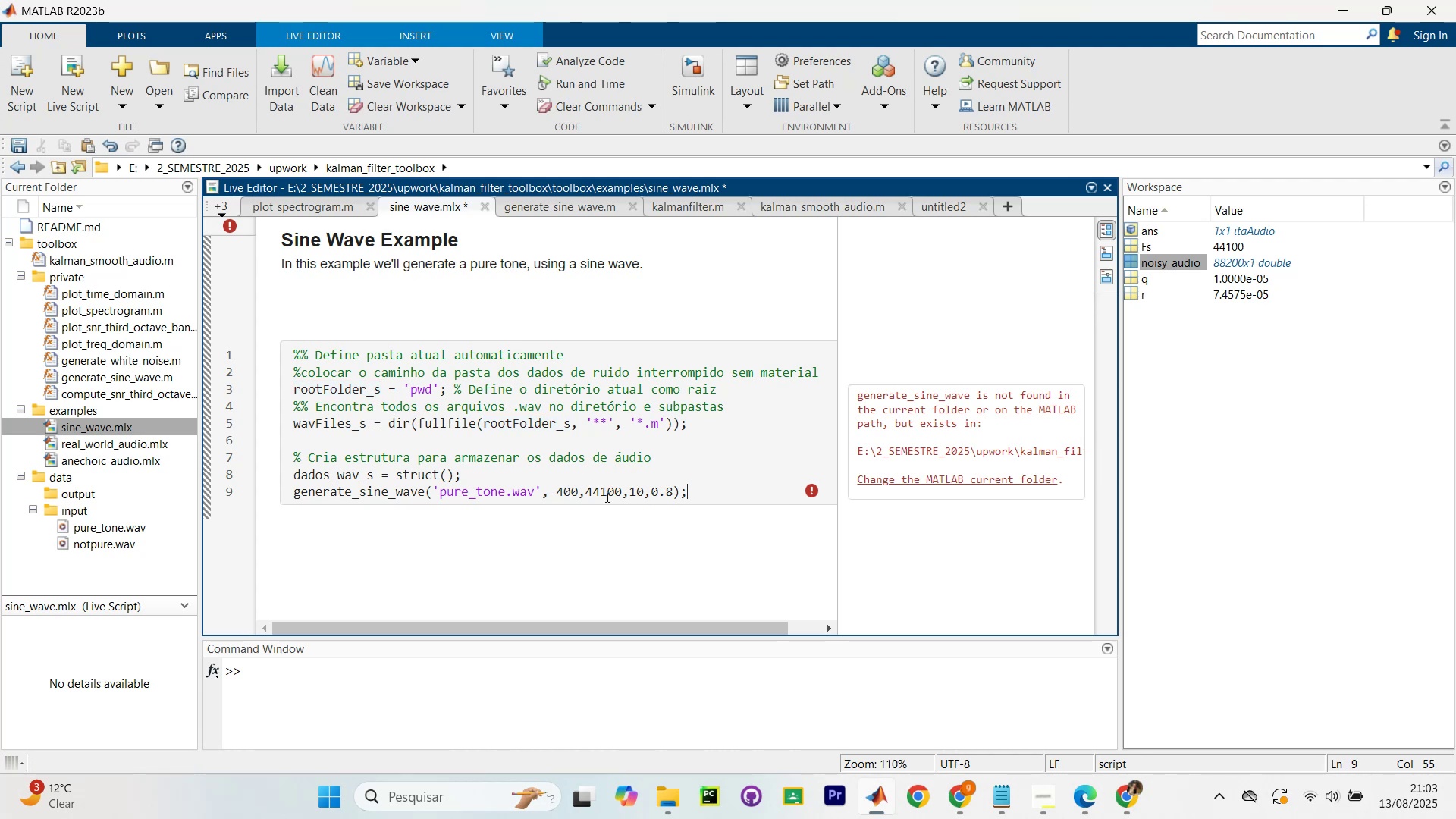 
scroll: coordinate [557, 491], scroll_direction: down, amount: 3.0
 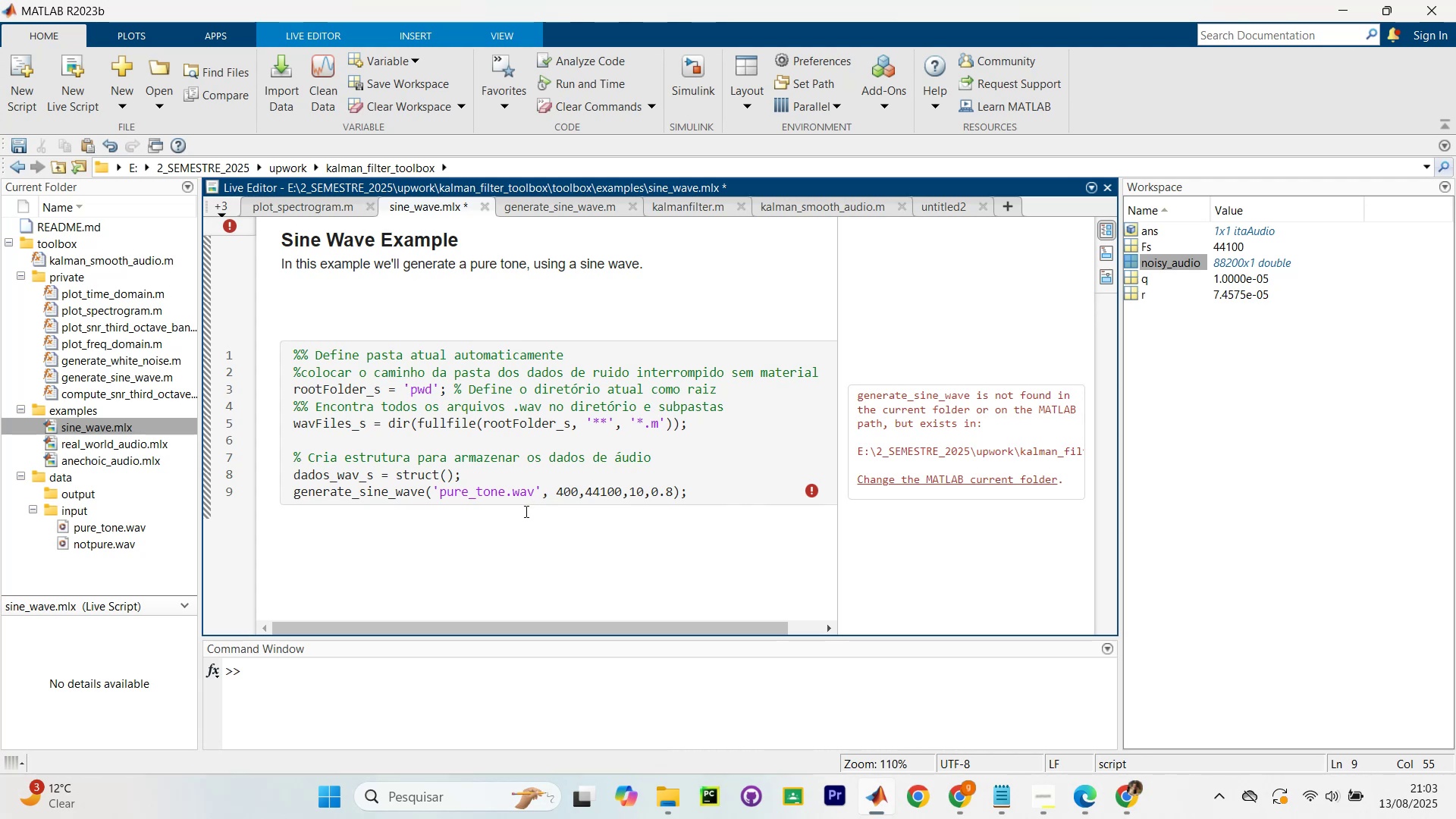 
wait(20.62)
 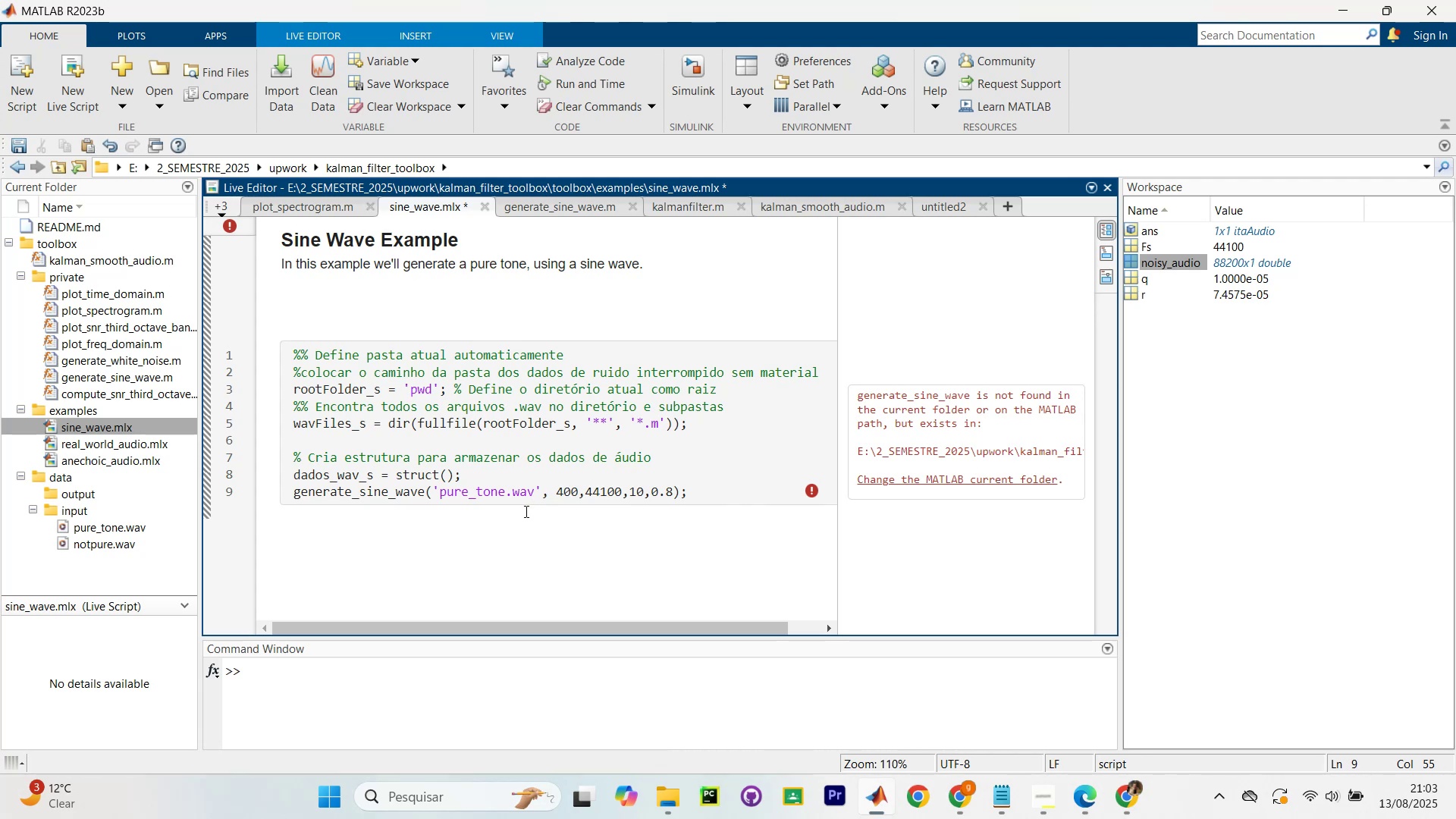 
left_click_drag(start_coordinate=[297, 394], to_coordinate=[359, 391])
 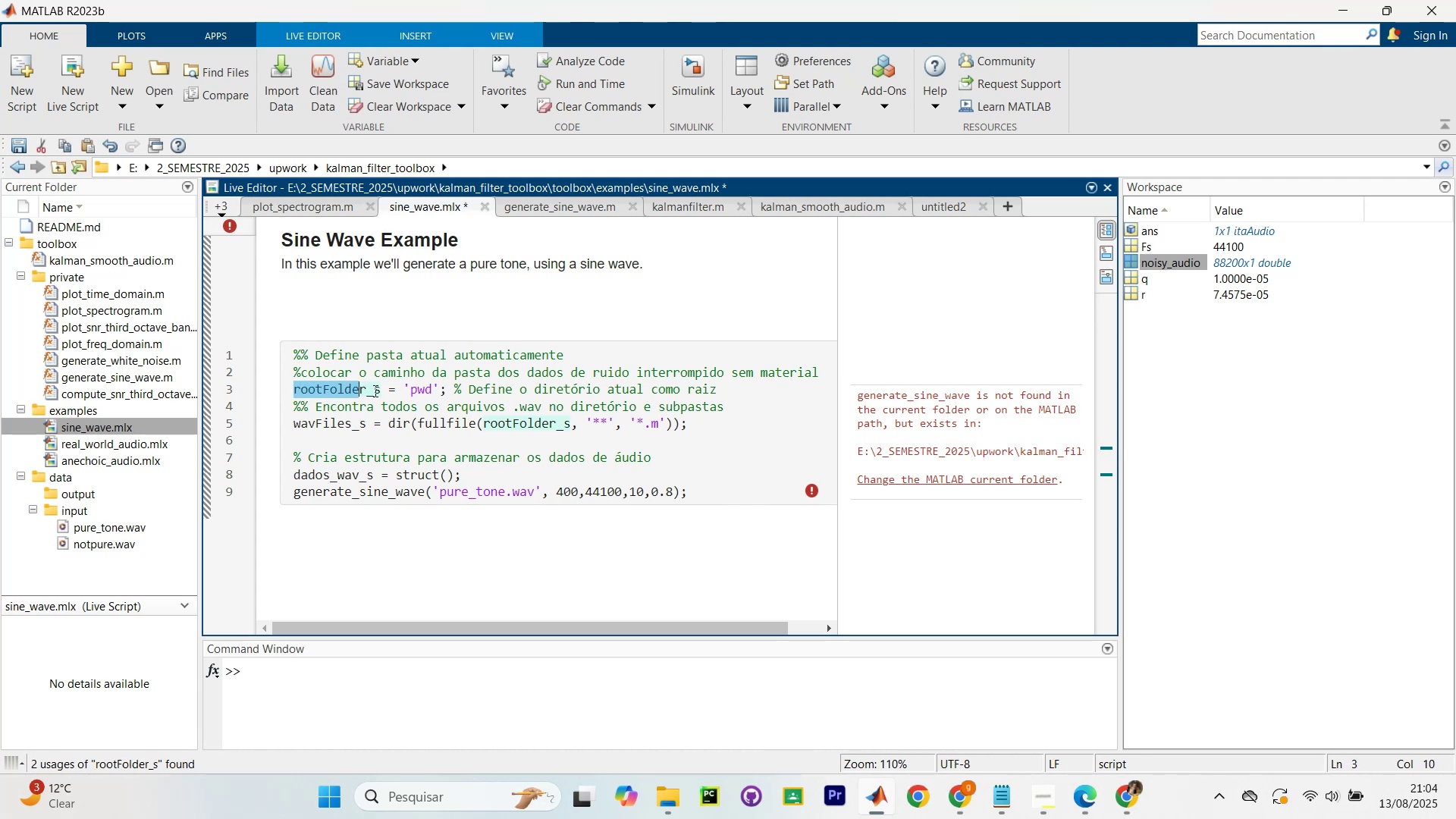 
left_click([374, 391])
 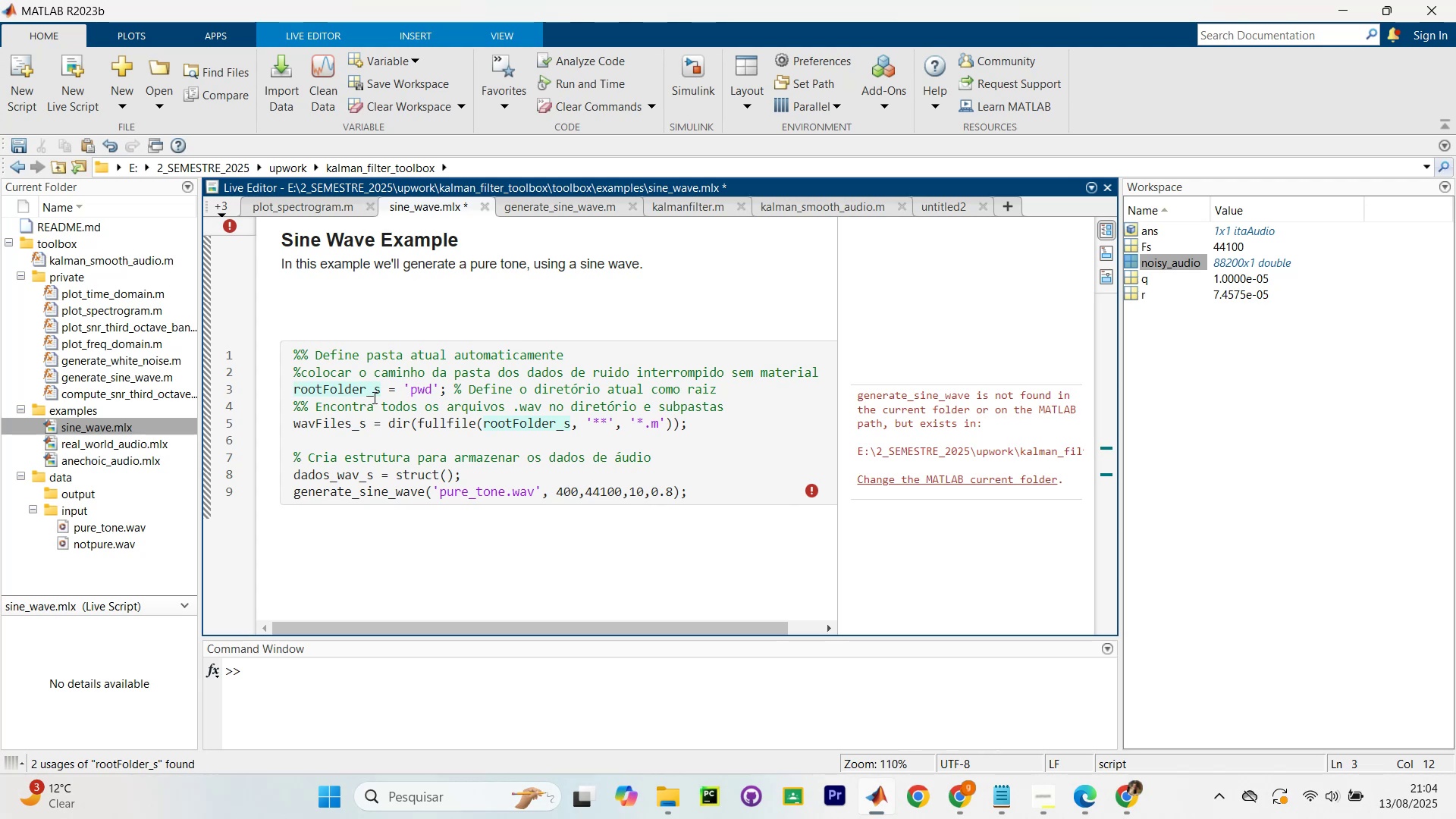 
left_click_drag(start_coordinate=[384, 391], to_coordinate=[290, 390])
 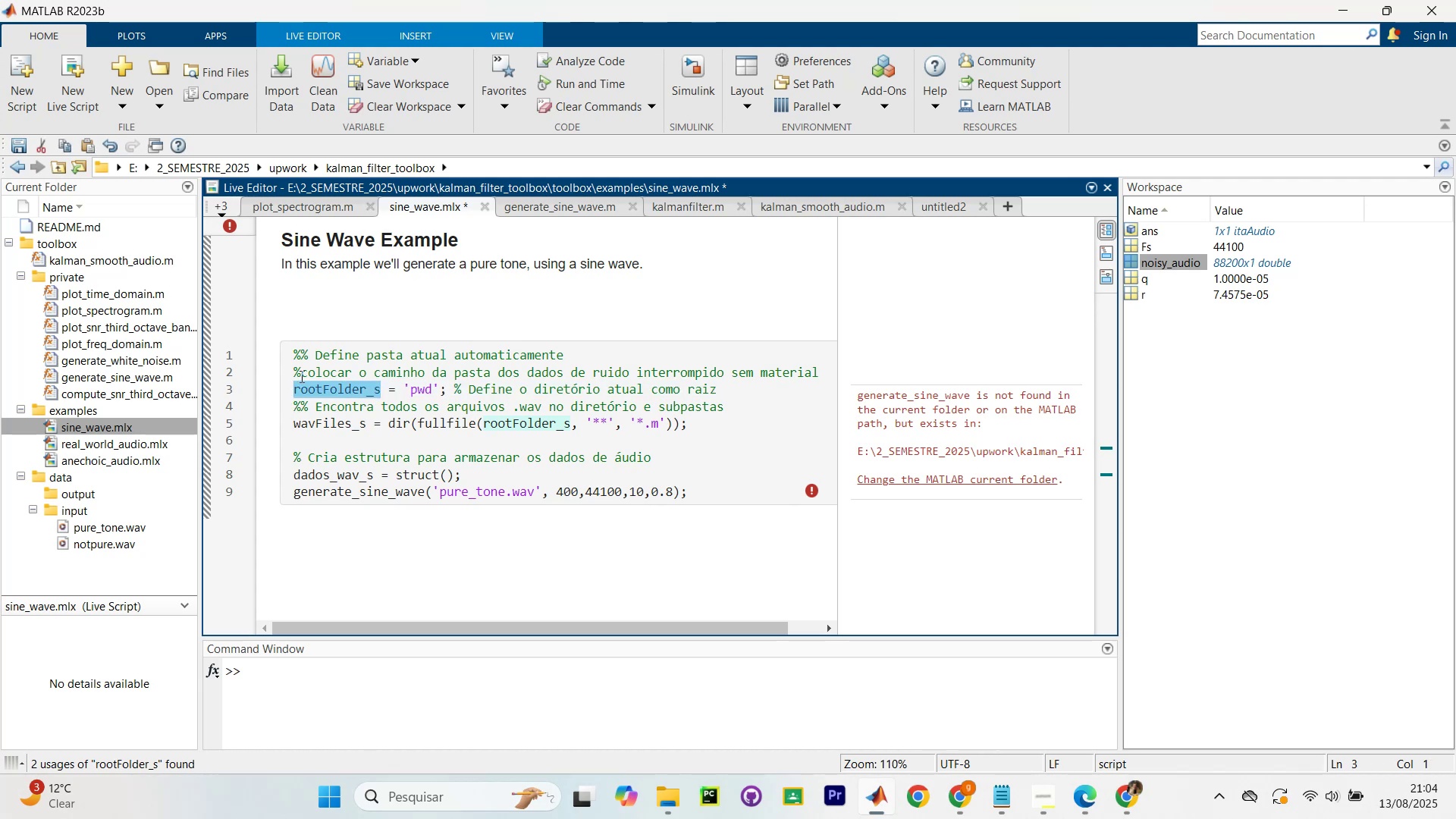 
type(lri)
key(Backspace)
key(Backspace)
key(Backspace)
type(private_path)
 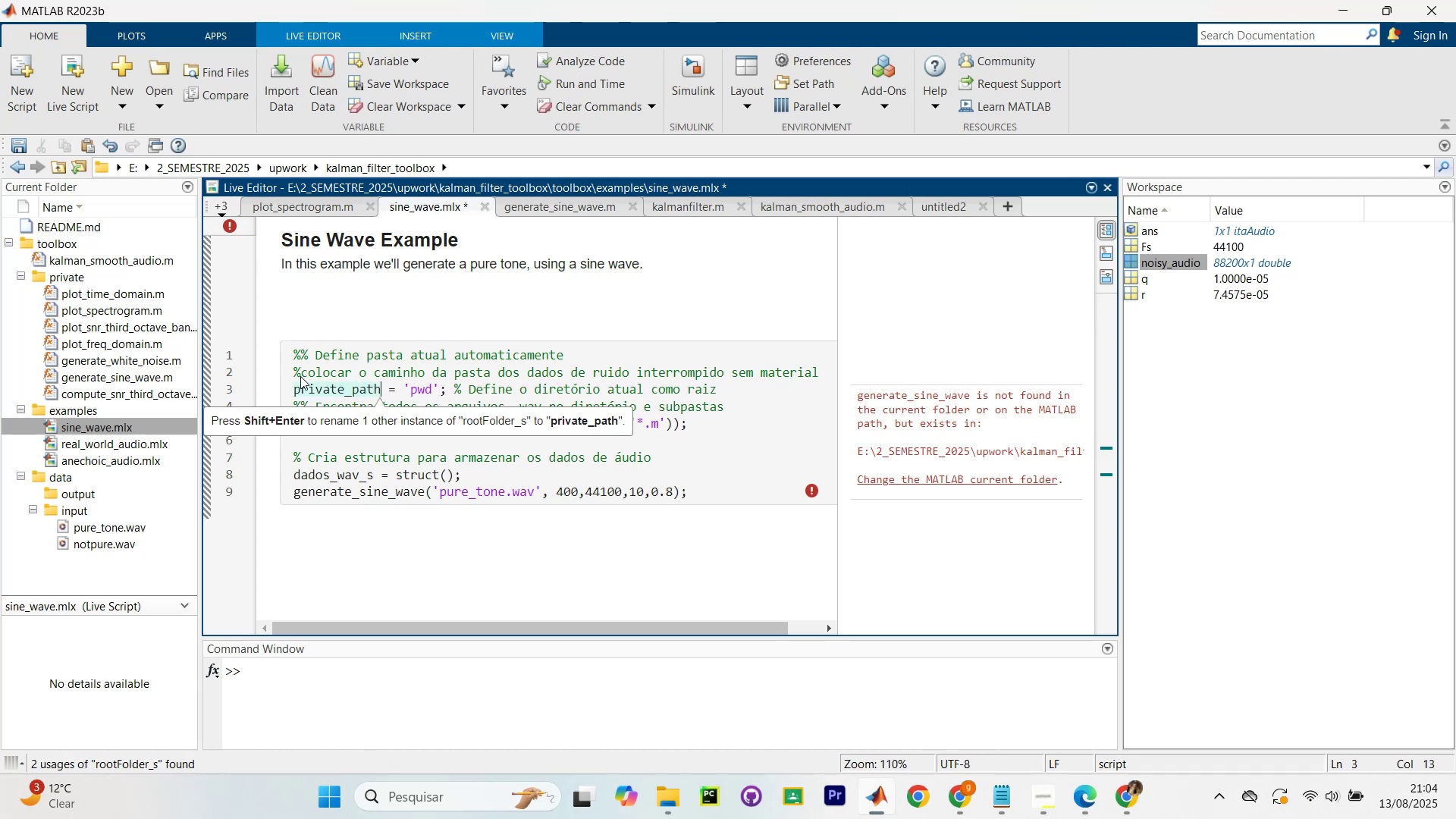 
key(ArrowRight)
 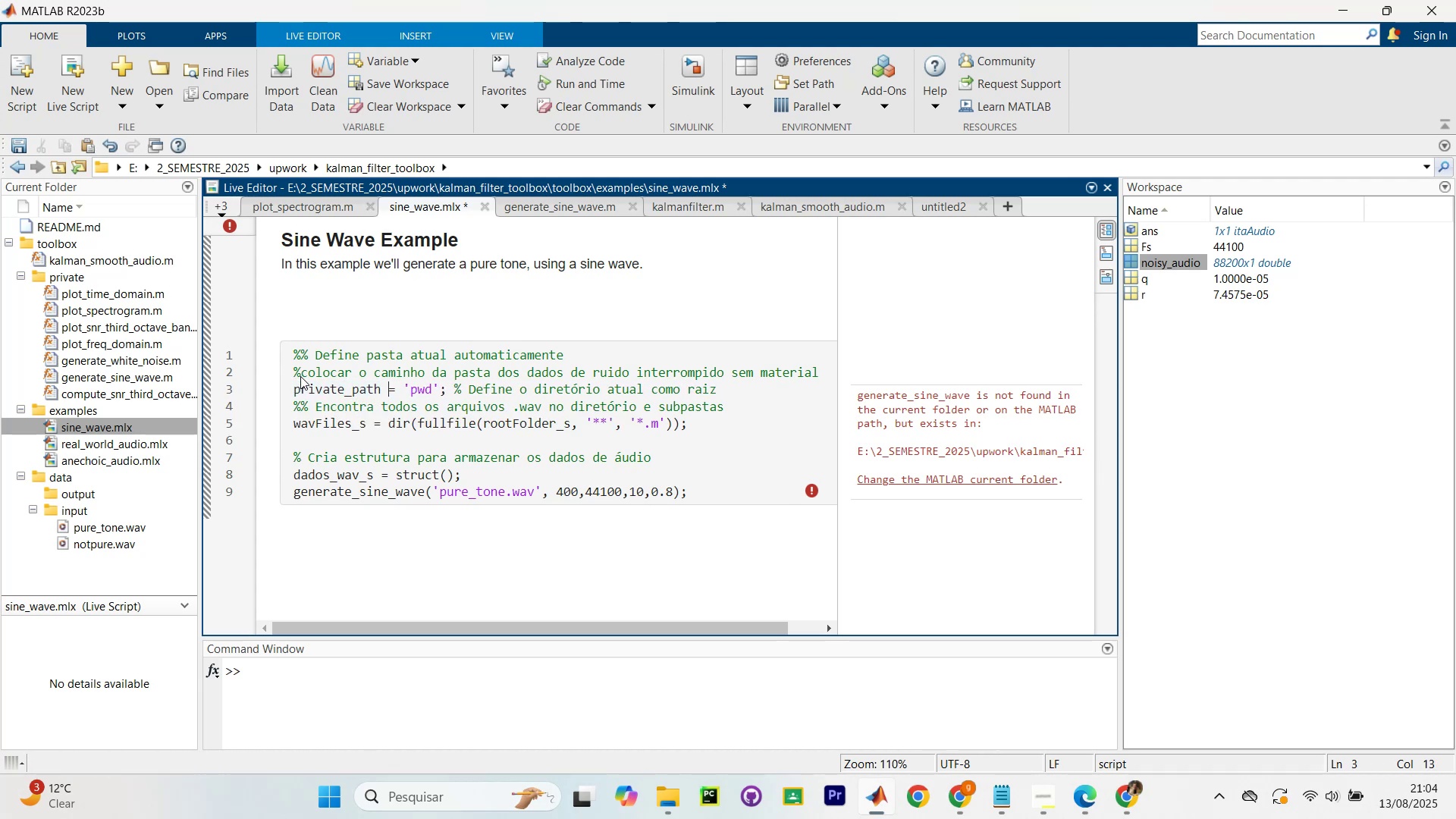 
key(ArrowRight)
 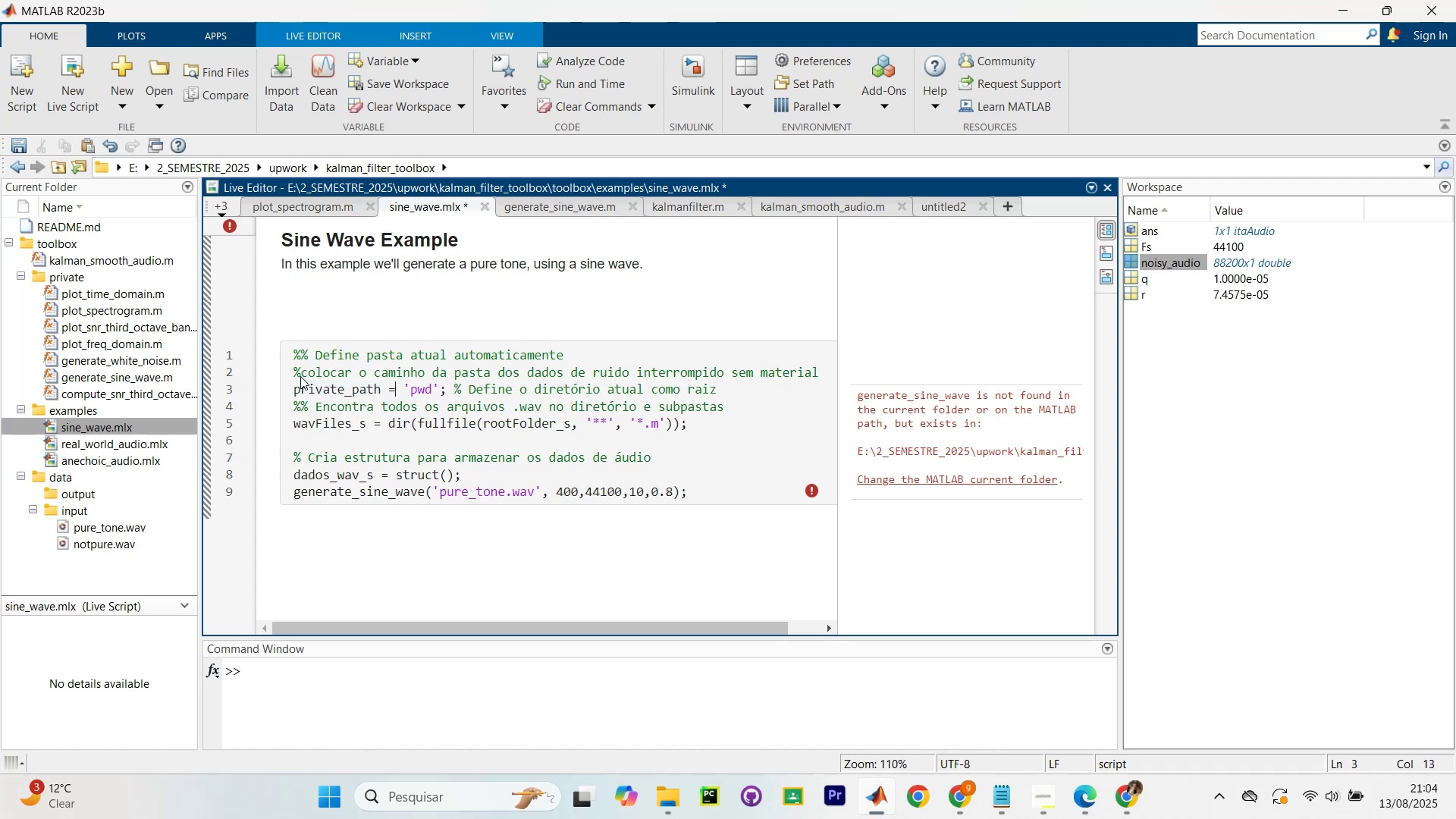 
key(ArrowRight)
 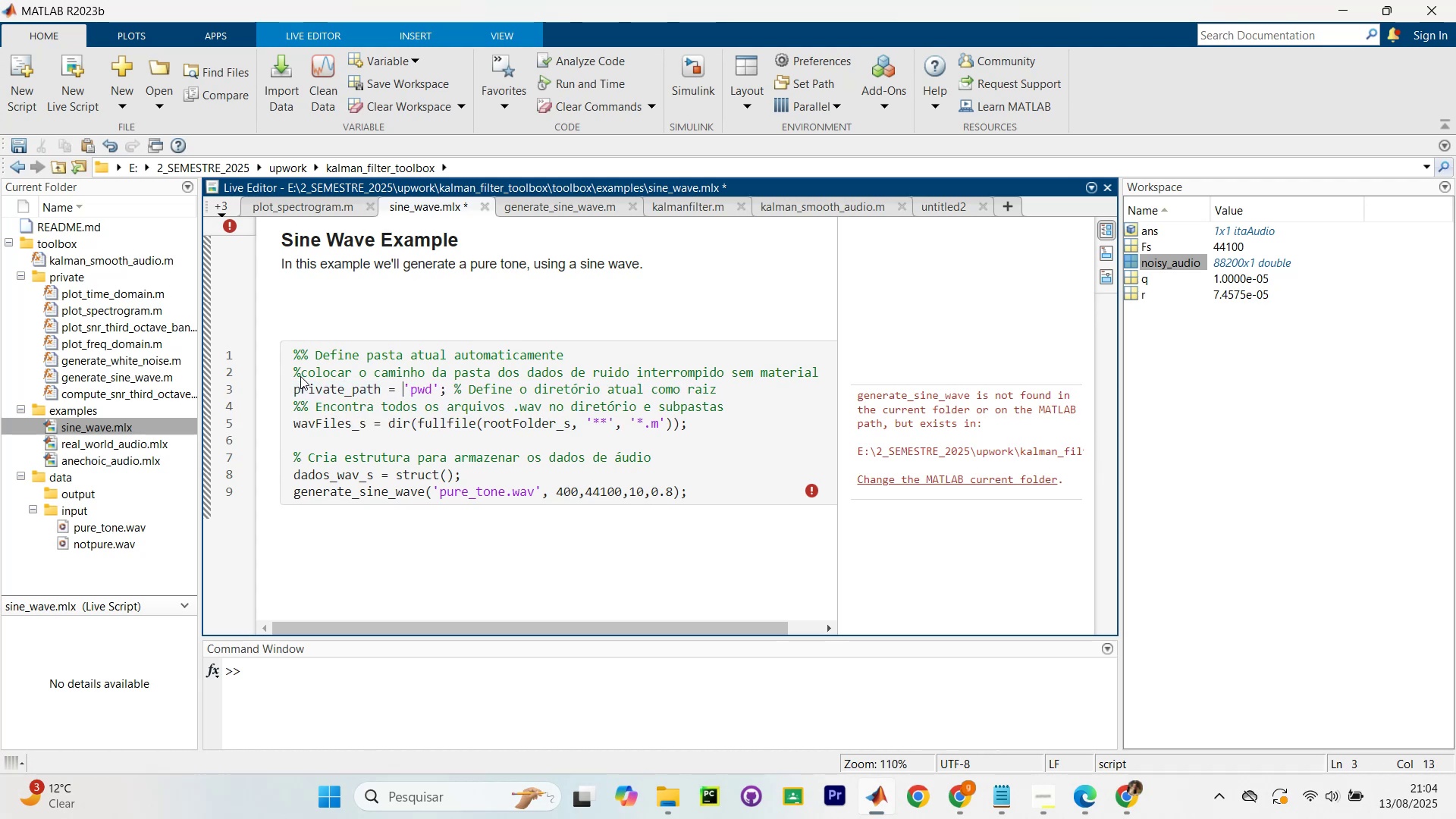 
key(ArrowRight)
 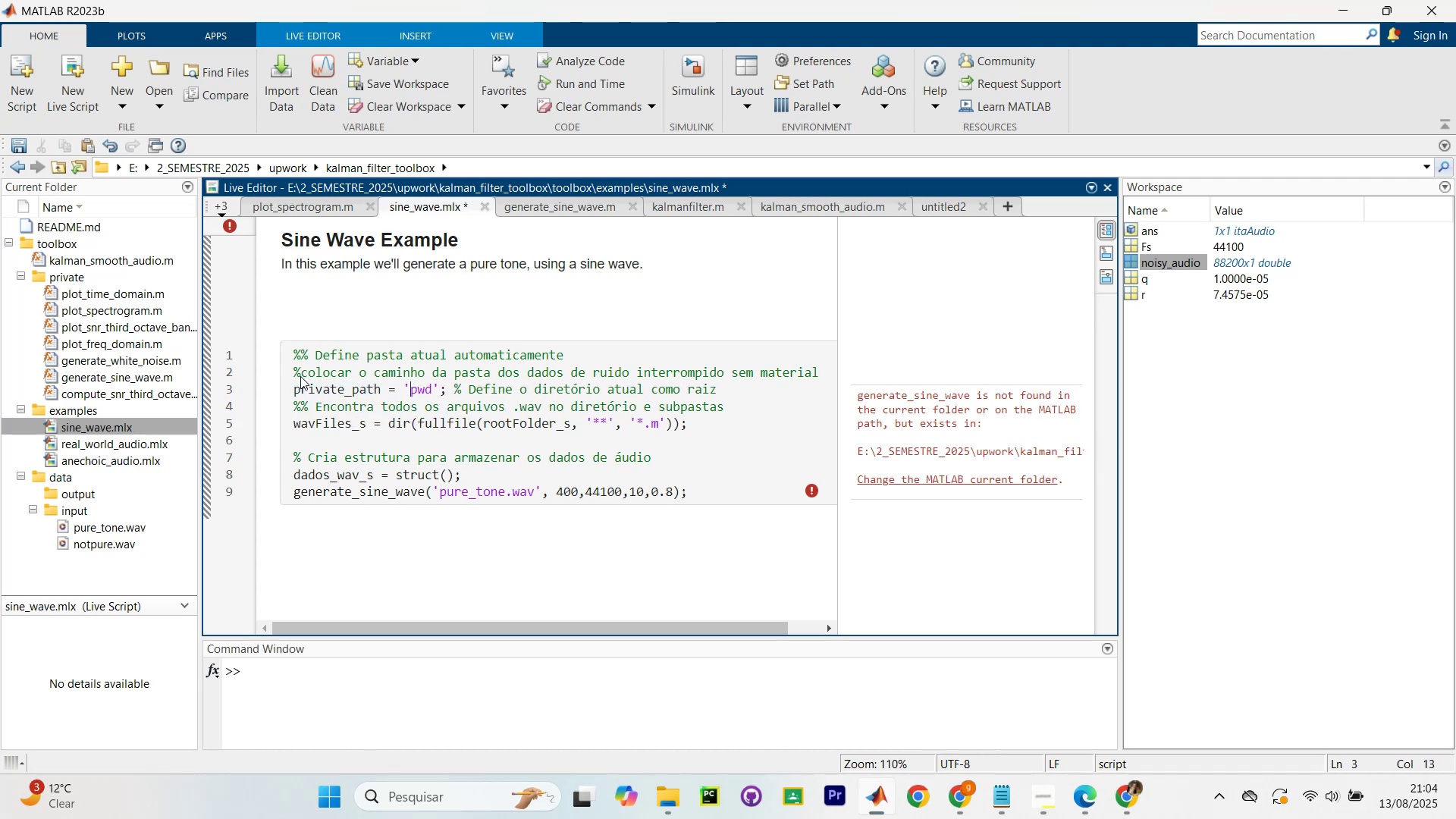 
key(ArrowRight)
 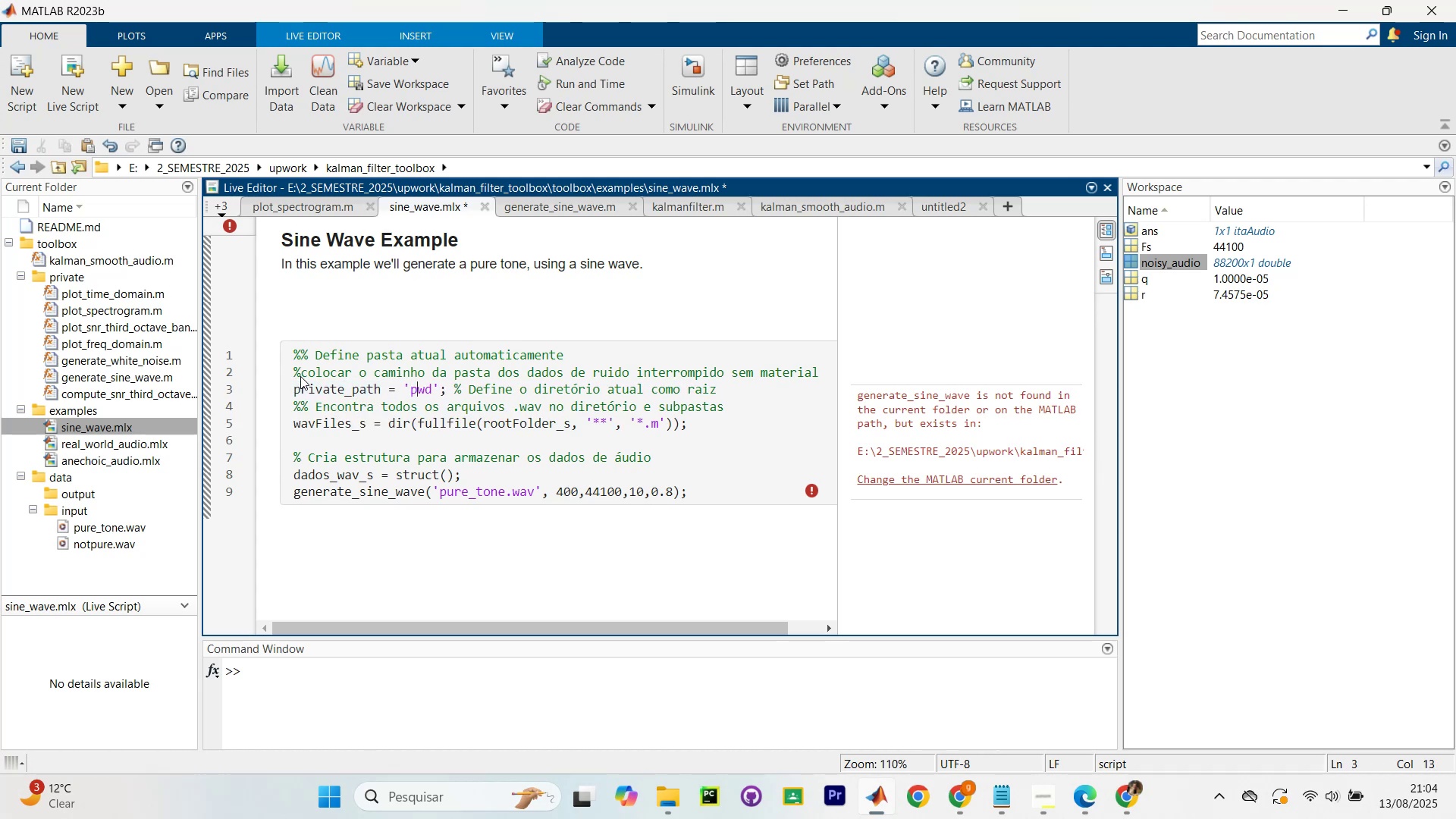 
key(ArrowRight)
 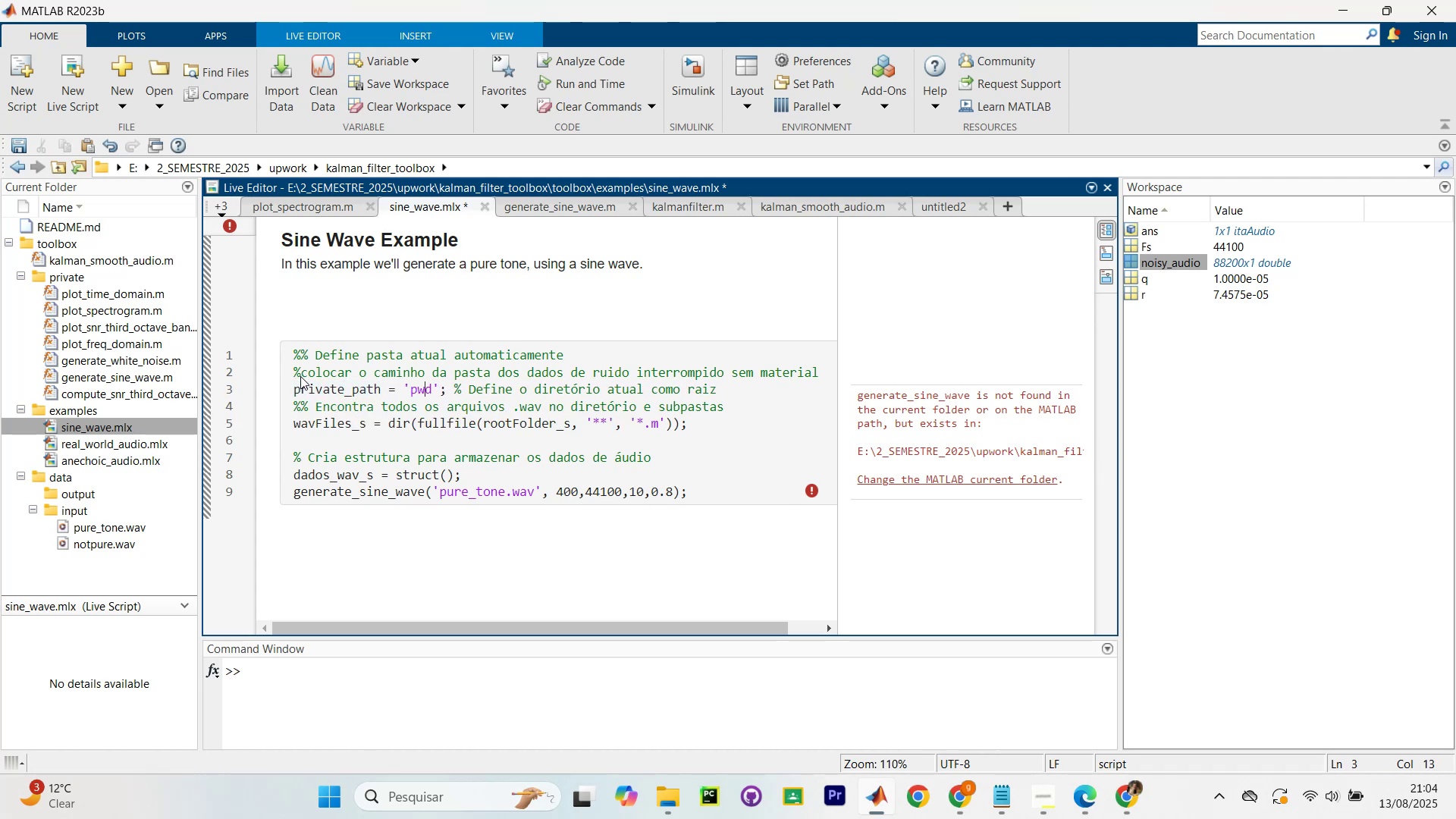 
key(ArrowRight)
 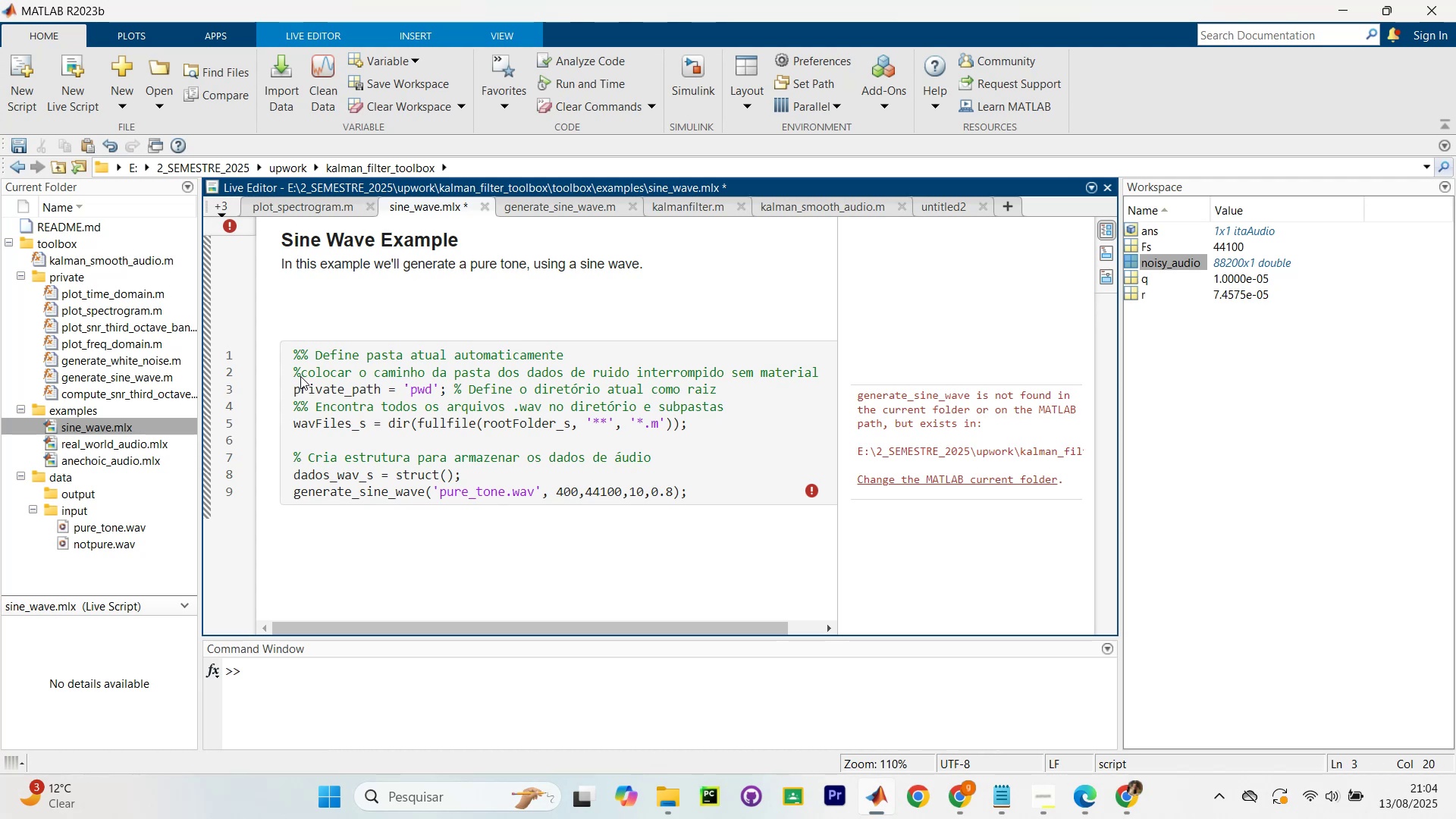 
key(ArrowRight)
 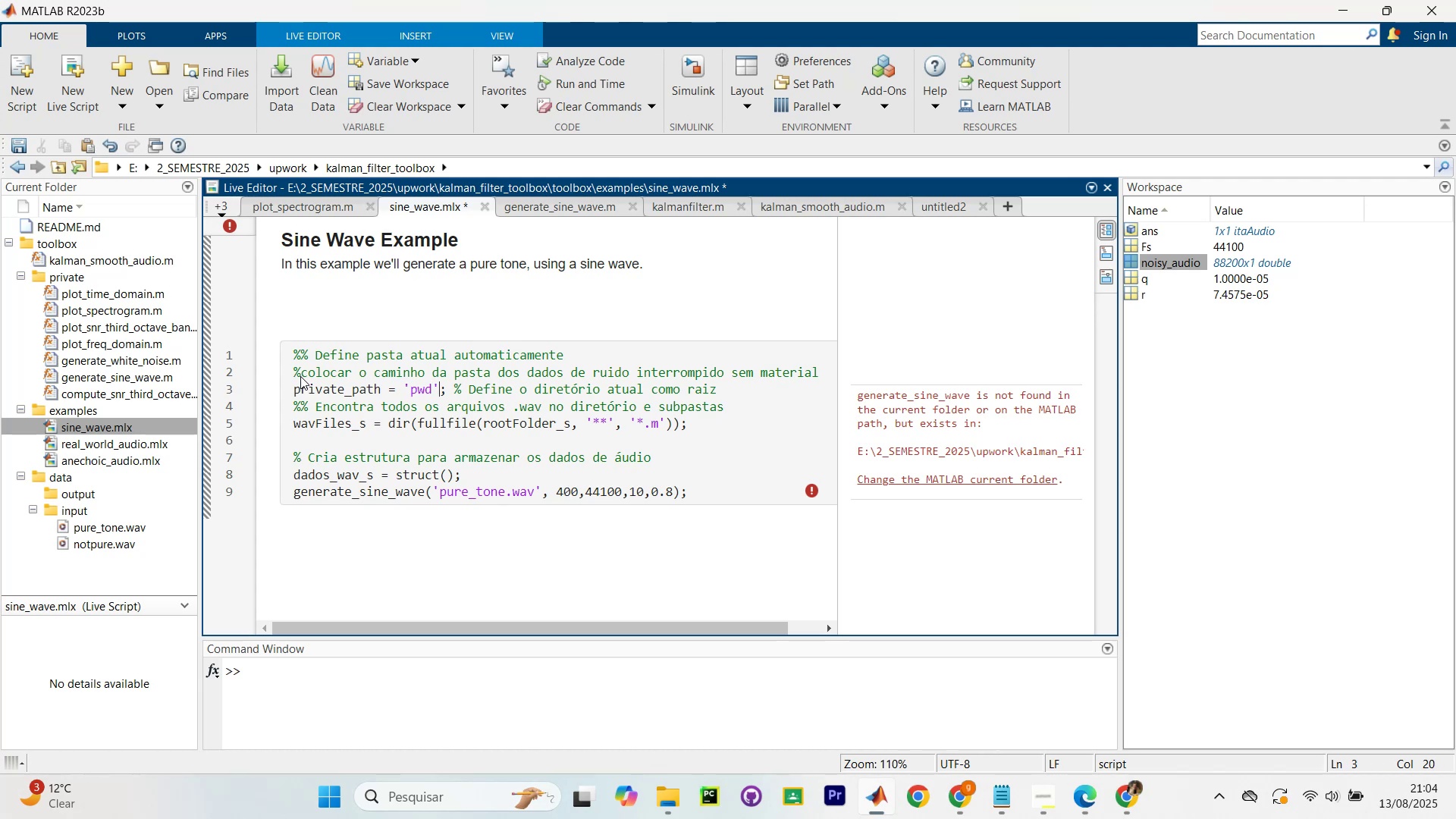 
key(Backspace)
key(Backspace)
key(Backspace)
key(Backspace)
key(Backspace)
type(fulfile()
 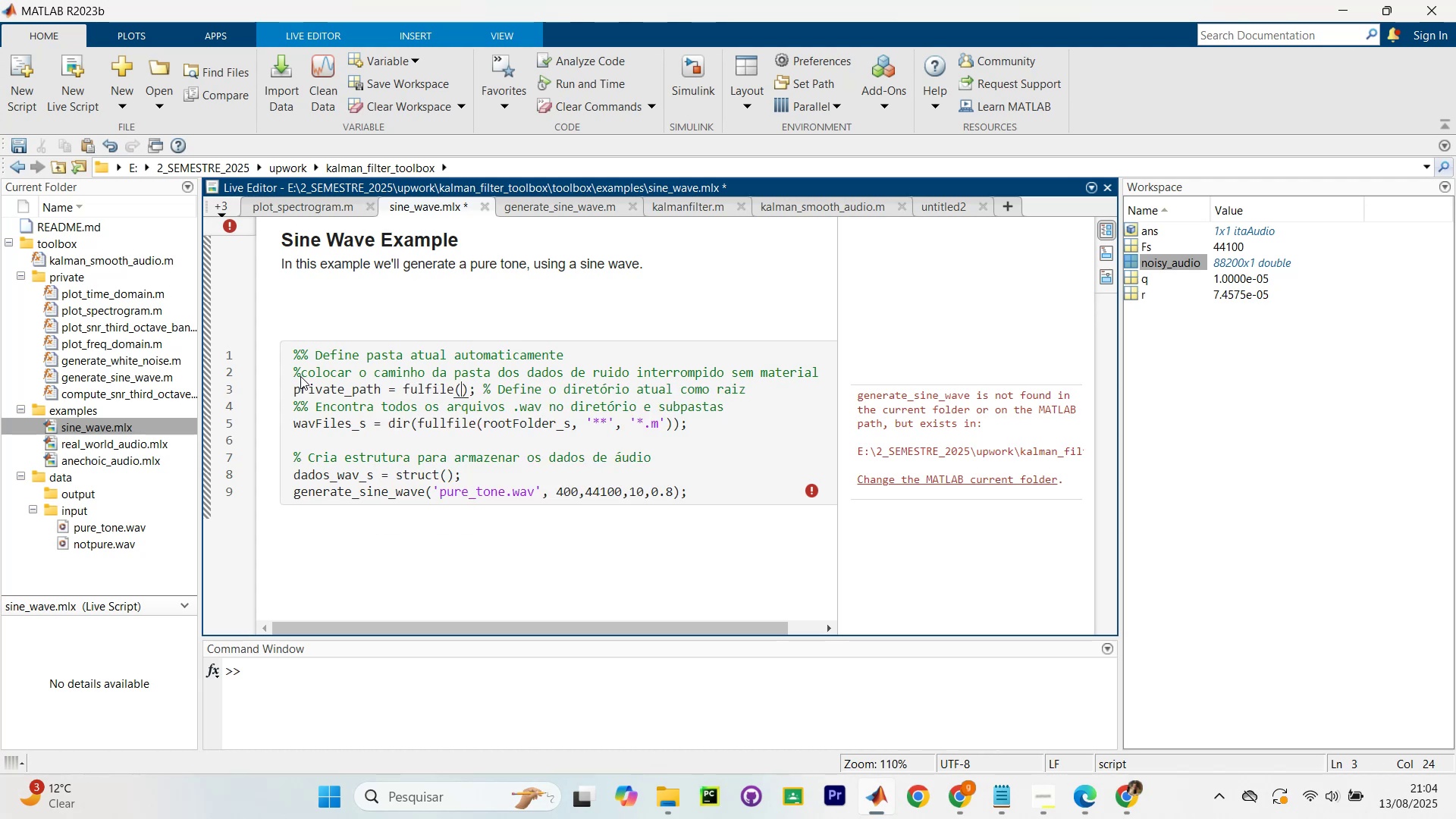 
wait(5.84)
 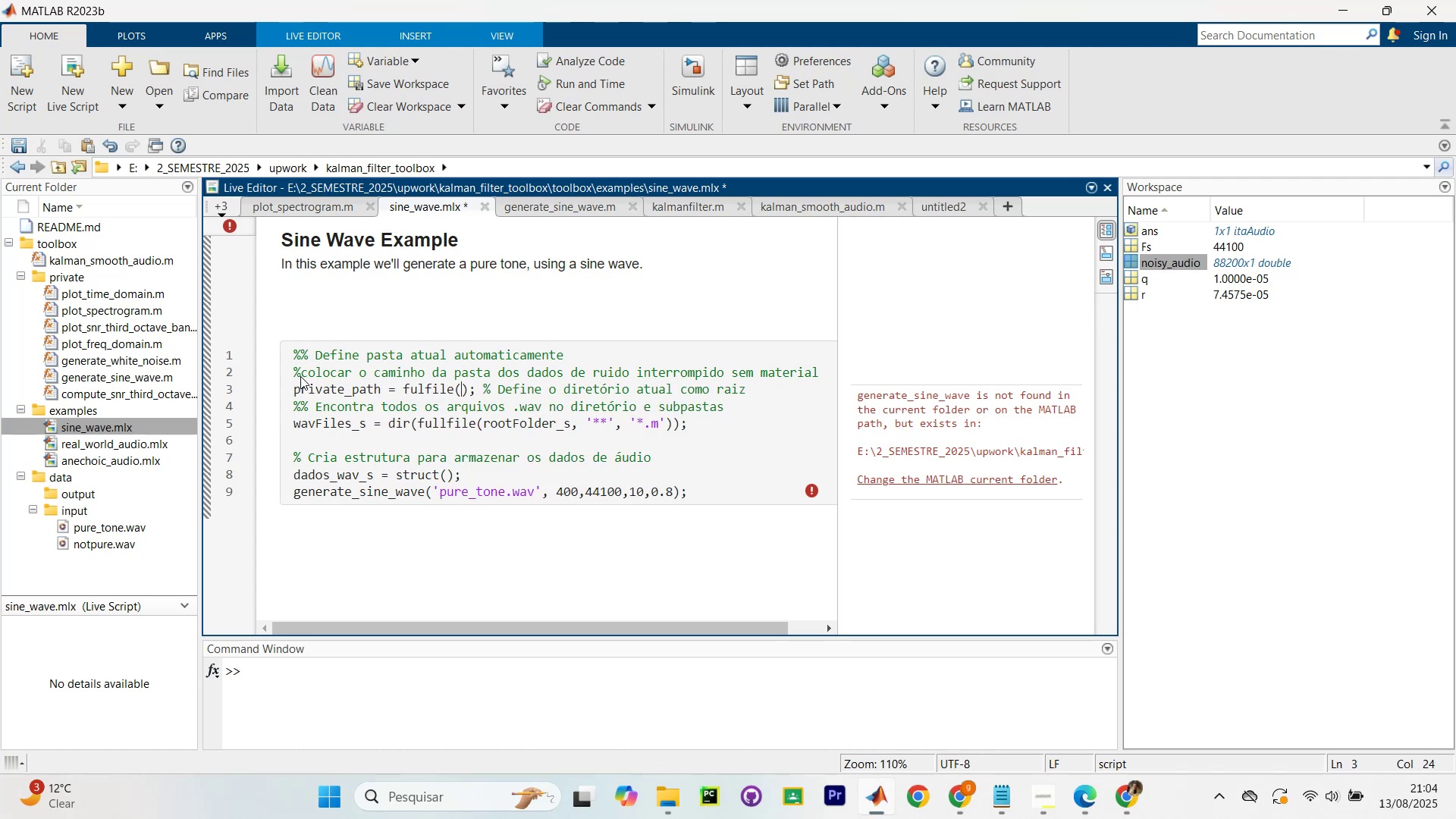 
type(()
key(Backspace)
type(pwd)
 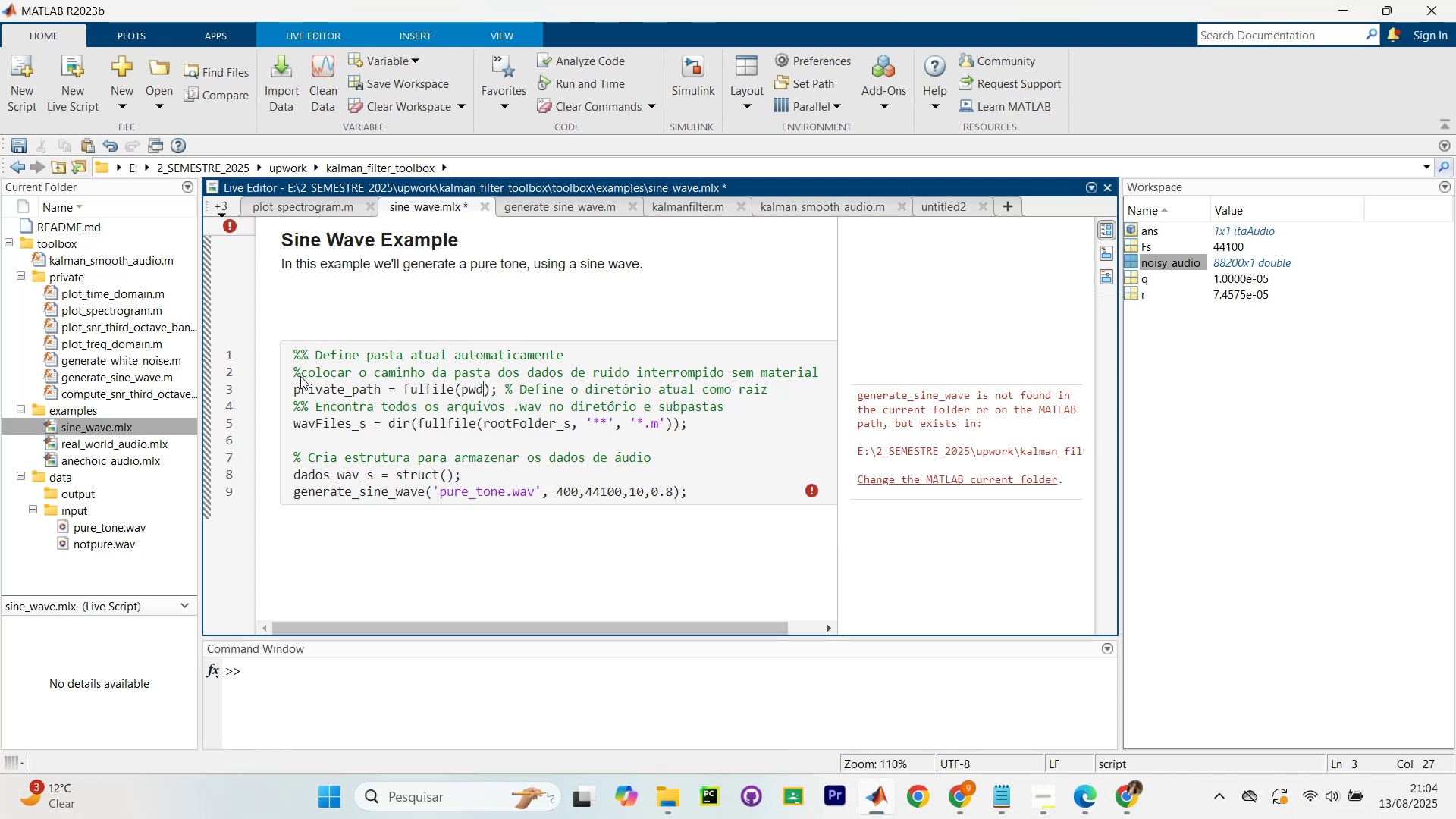 
wait(5.77)
 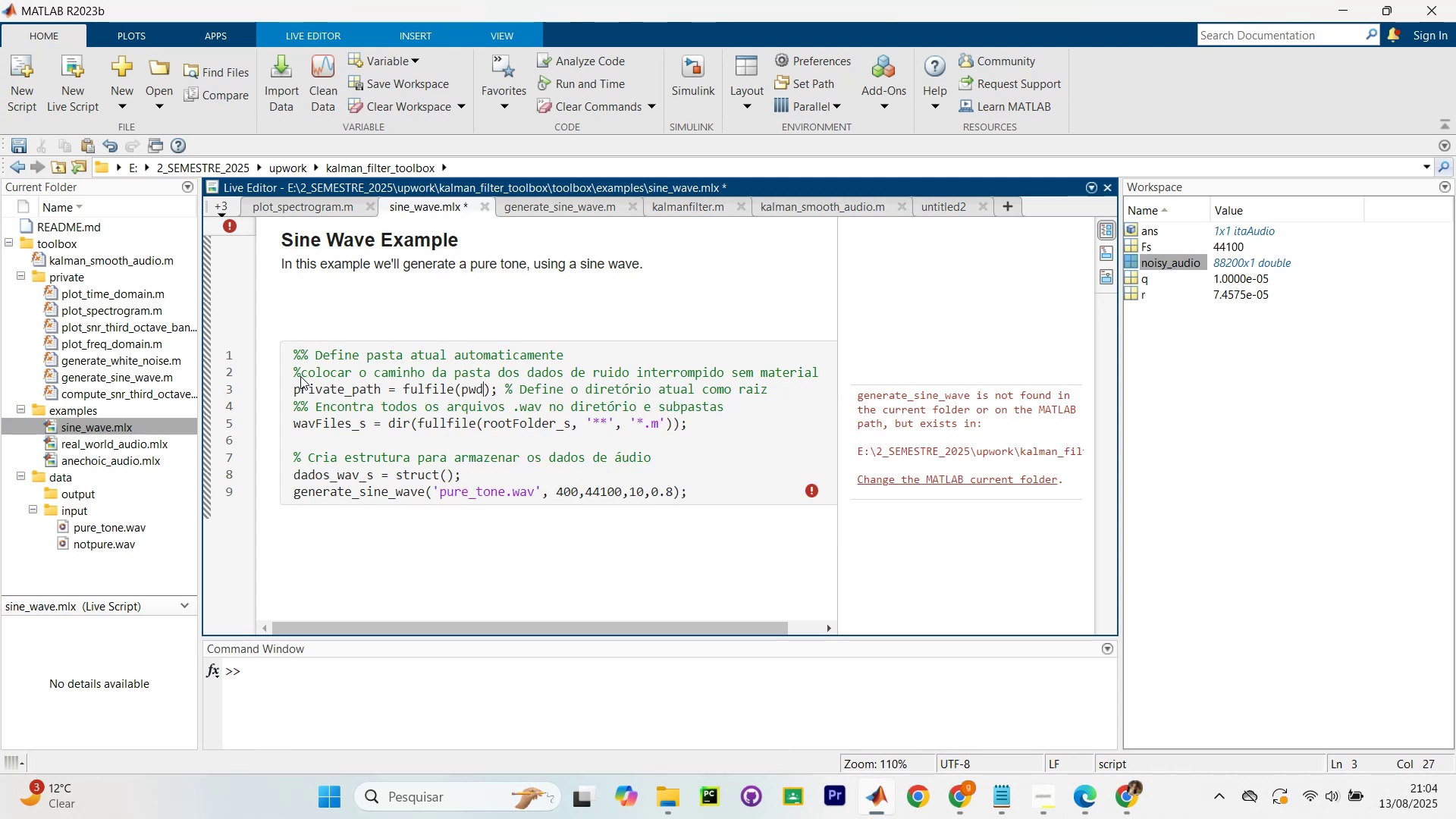 
key(ArrowLeft)
 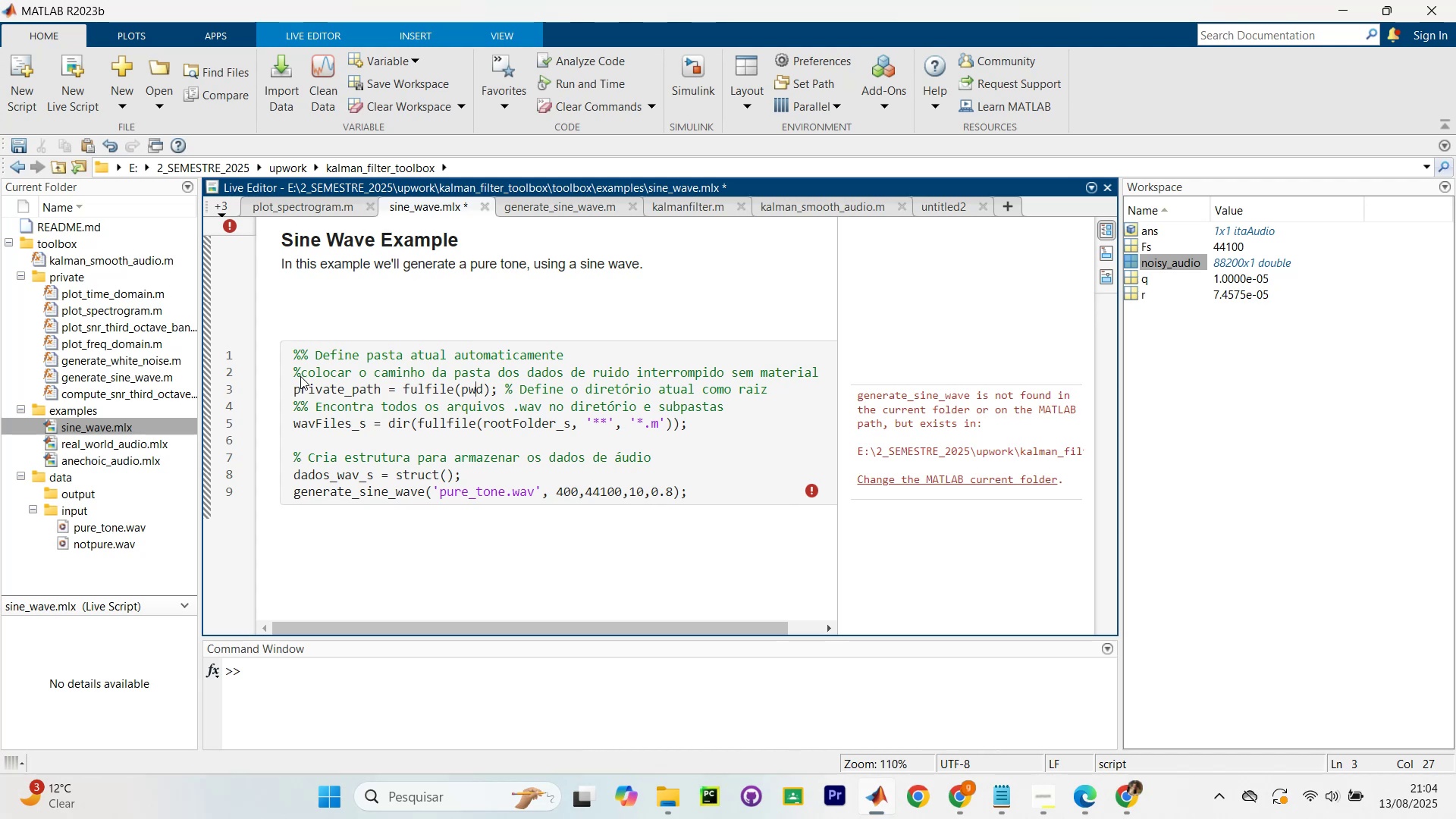 
key(ArrowLeft)
 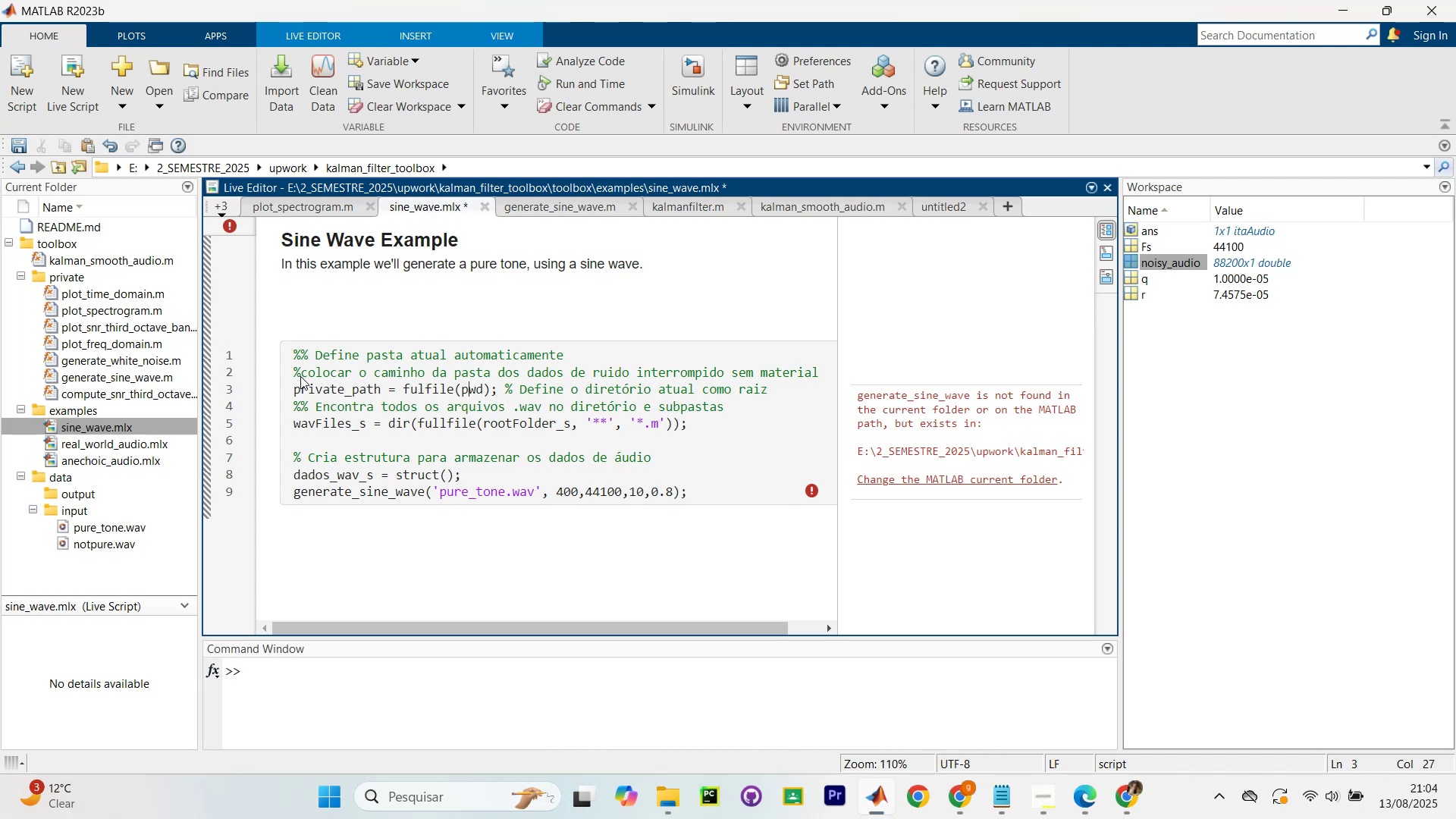 
key(ArrowLeft)
 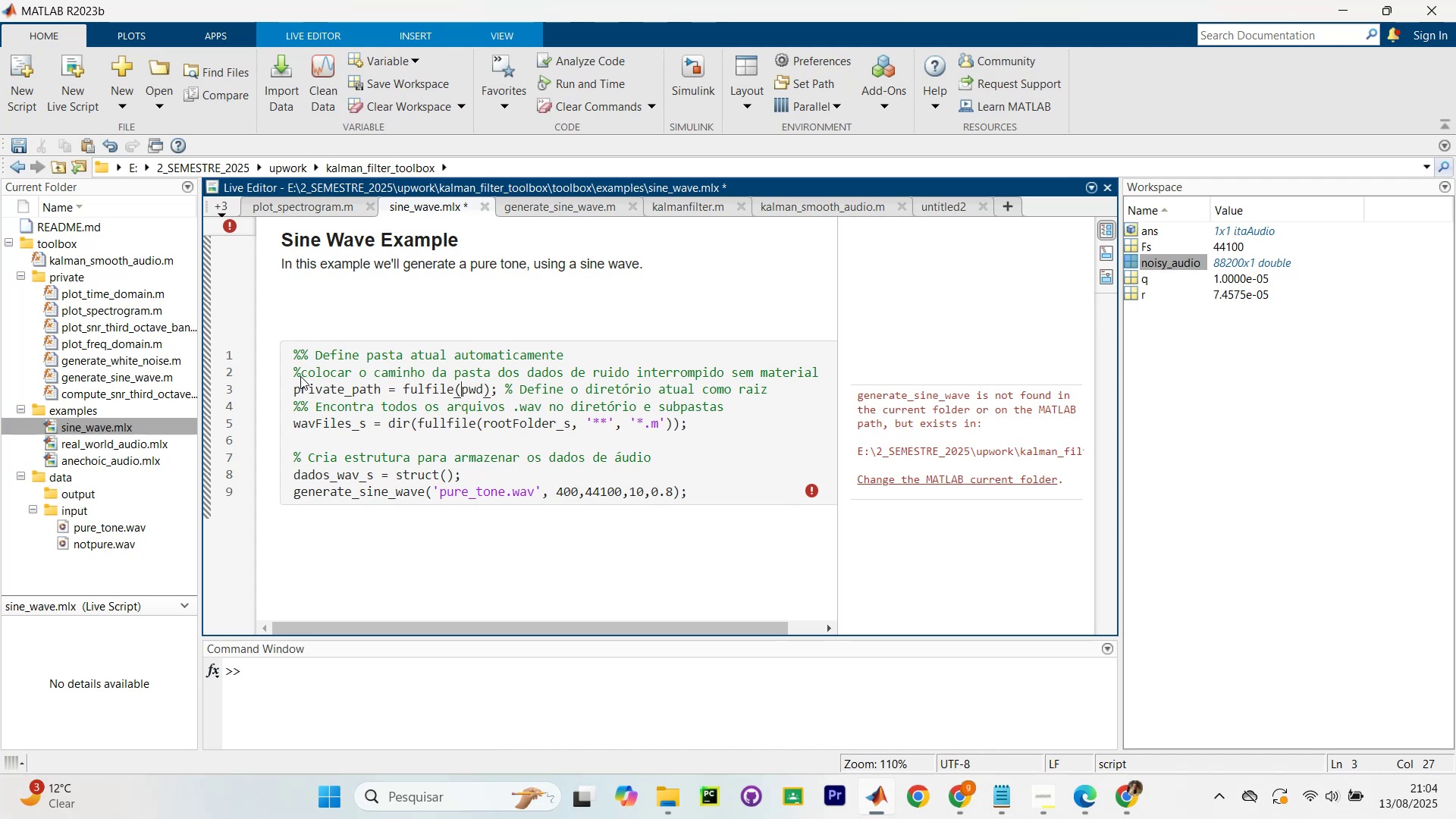 
key(ArrowLeft)
 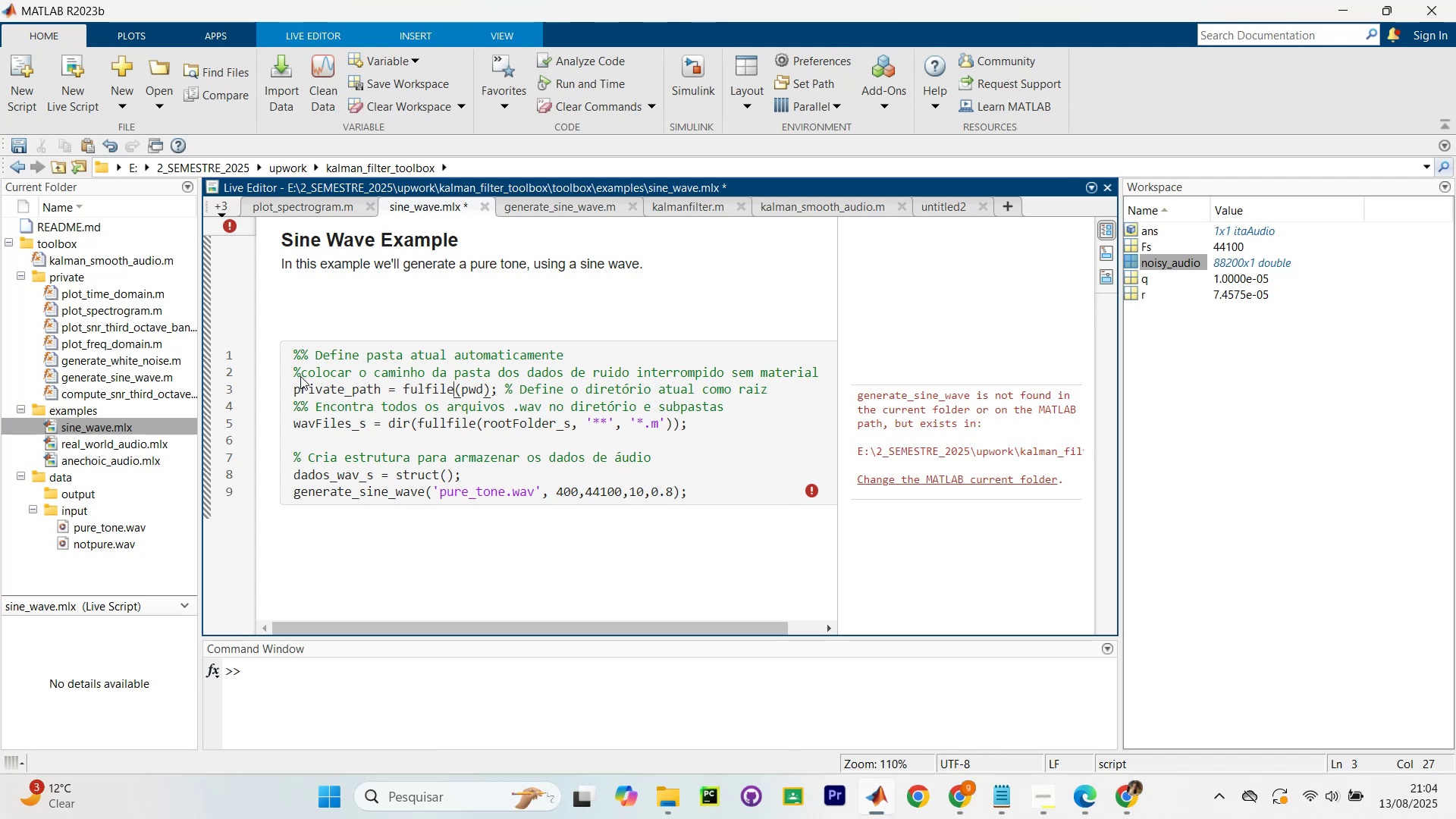 
key(ArrowLeft)
 